 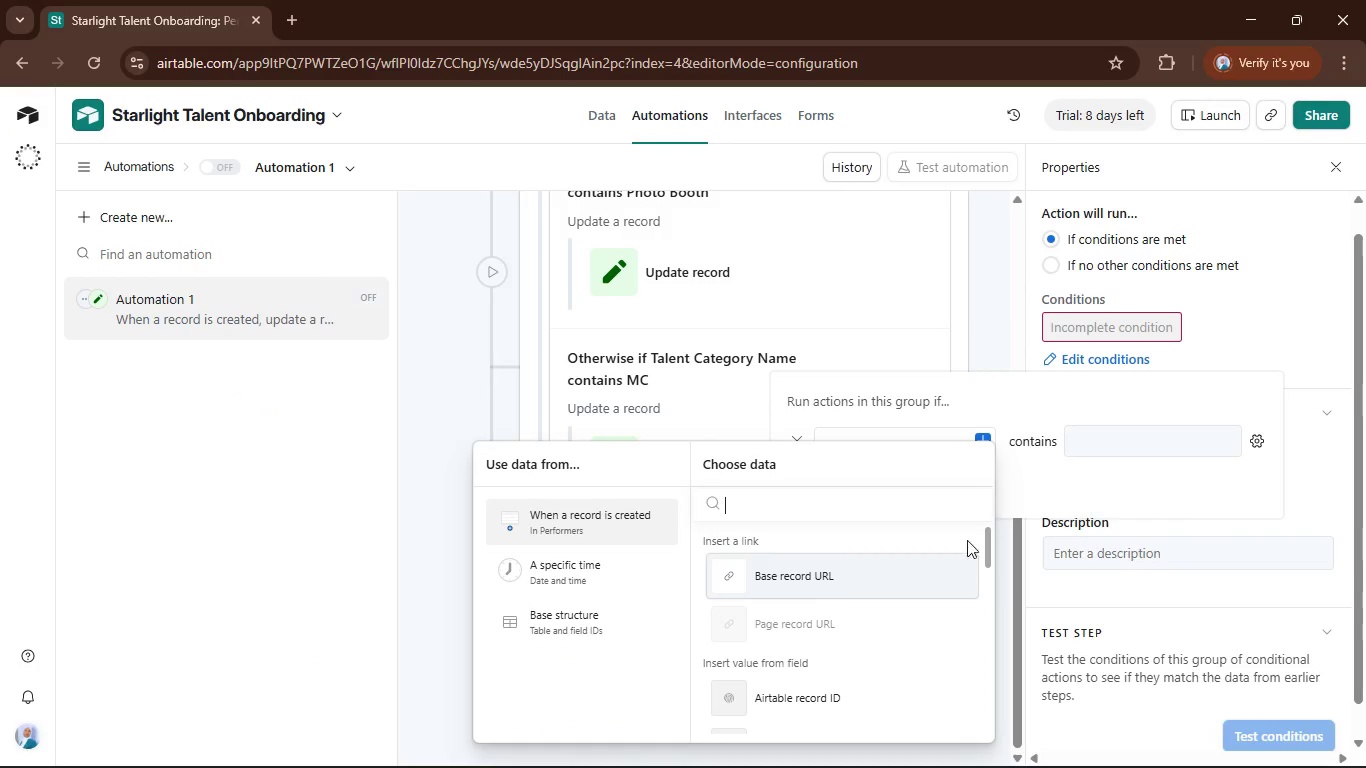 
scroll: coordinate [890, 644], scroll_direction: down, amount: 1.0
 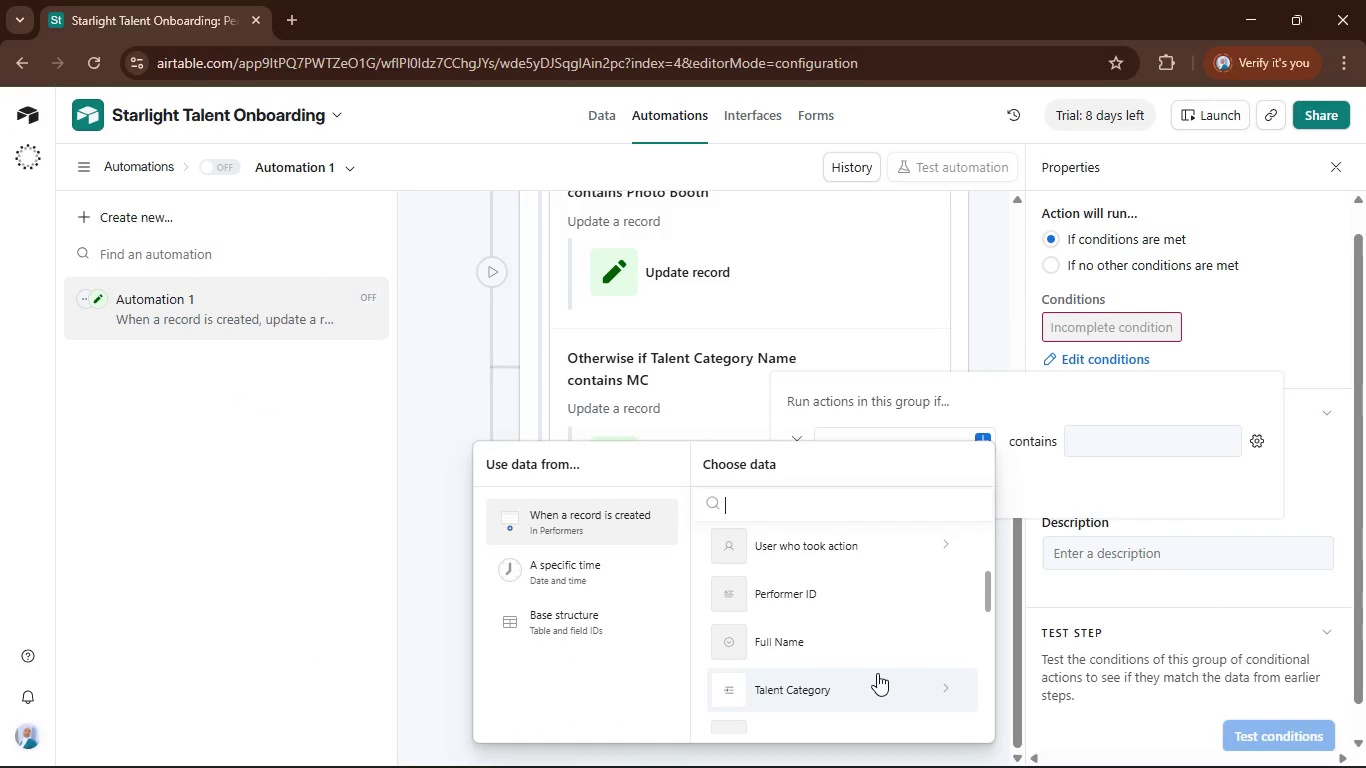 
left_click([876, 673])
 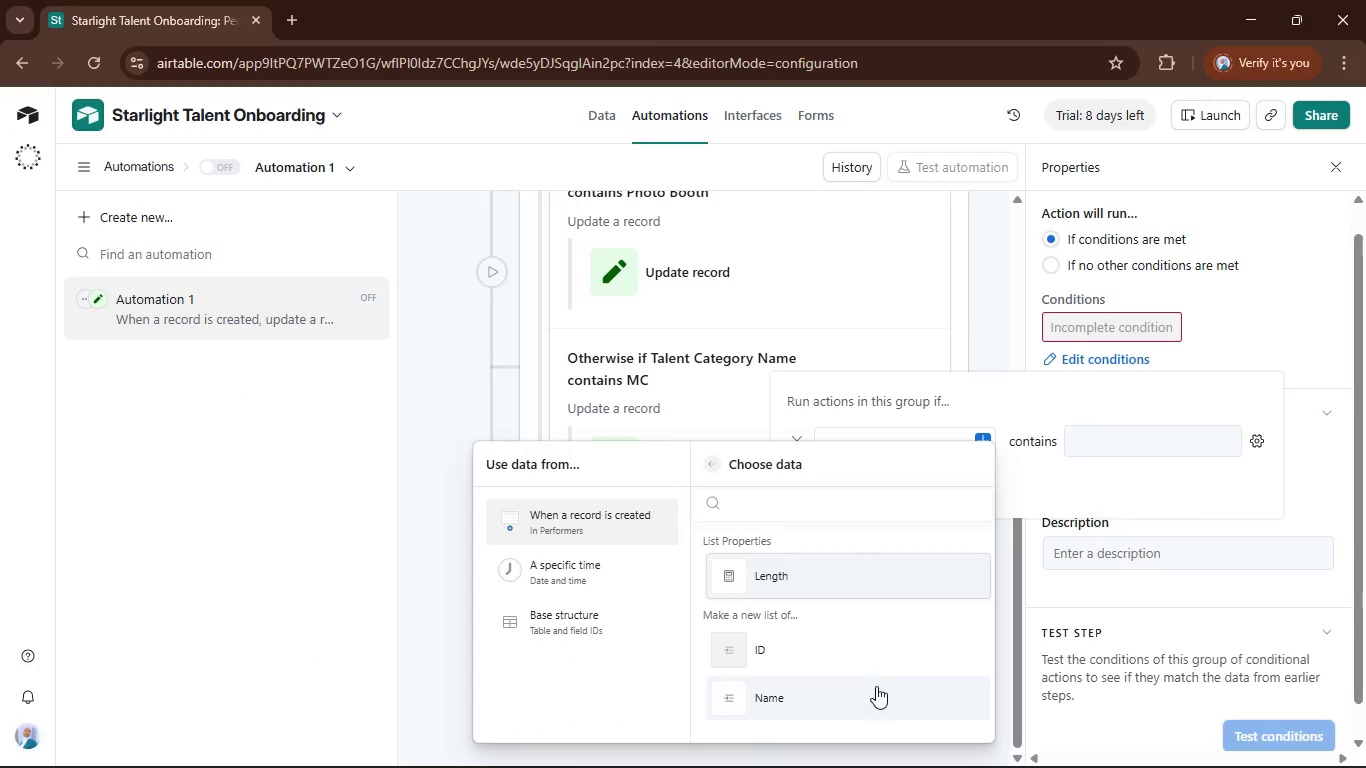 
left_click([876, 688])
 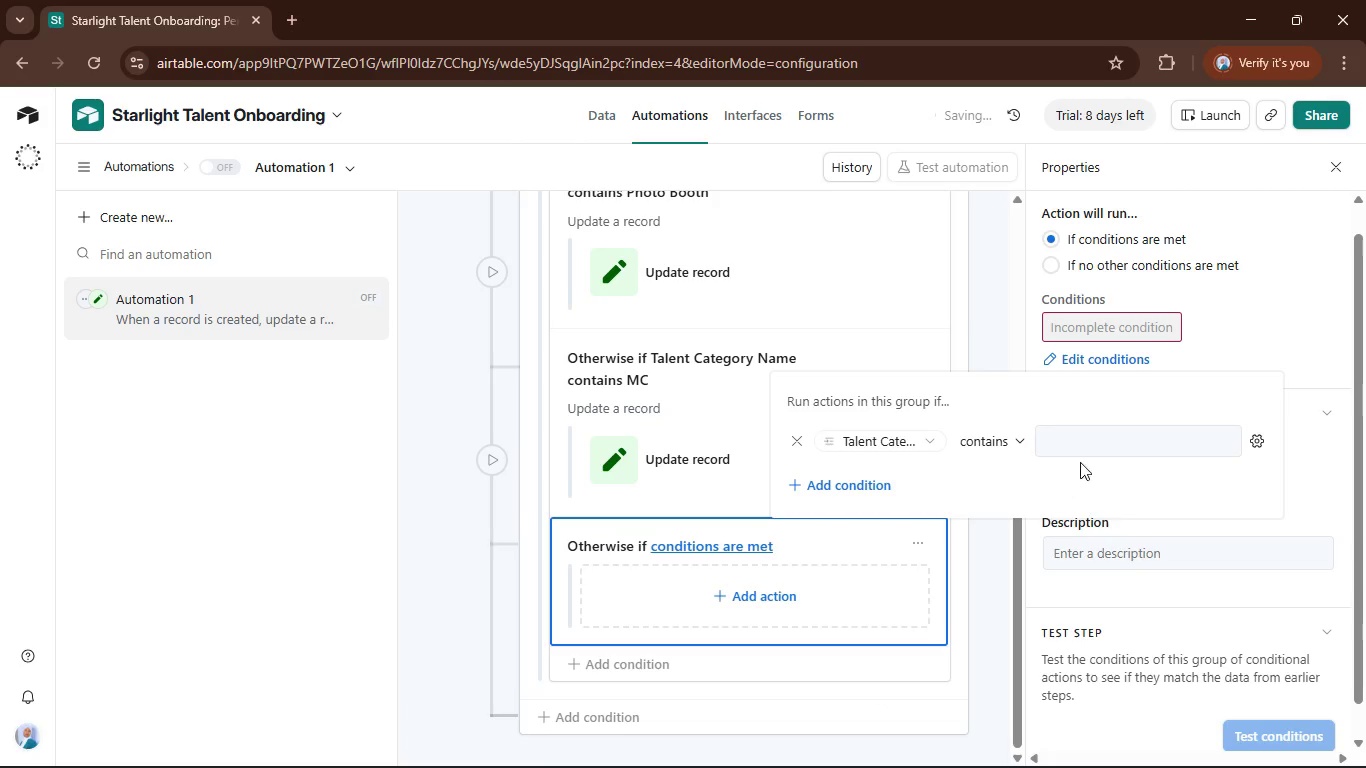 
left_click([1088, 443])
 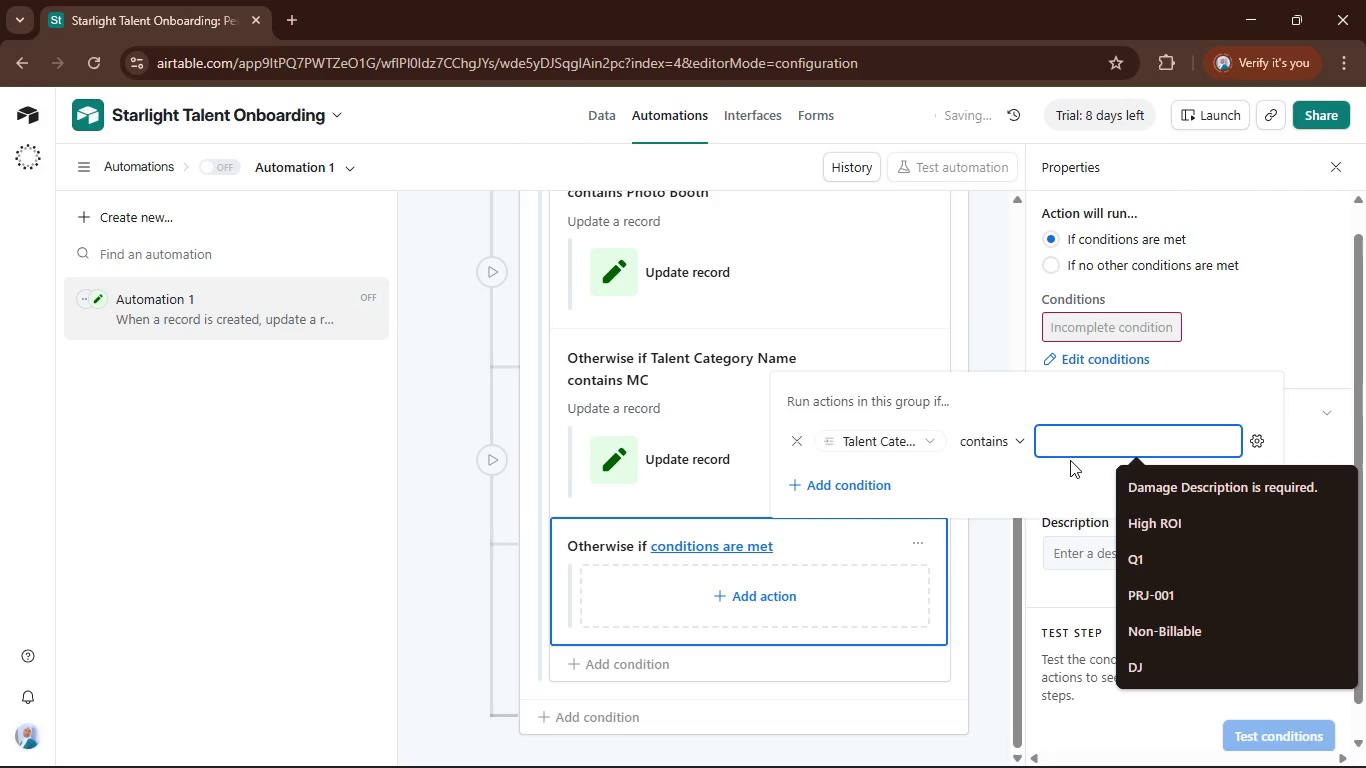 
type(Live Band)
 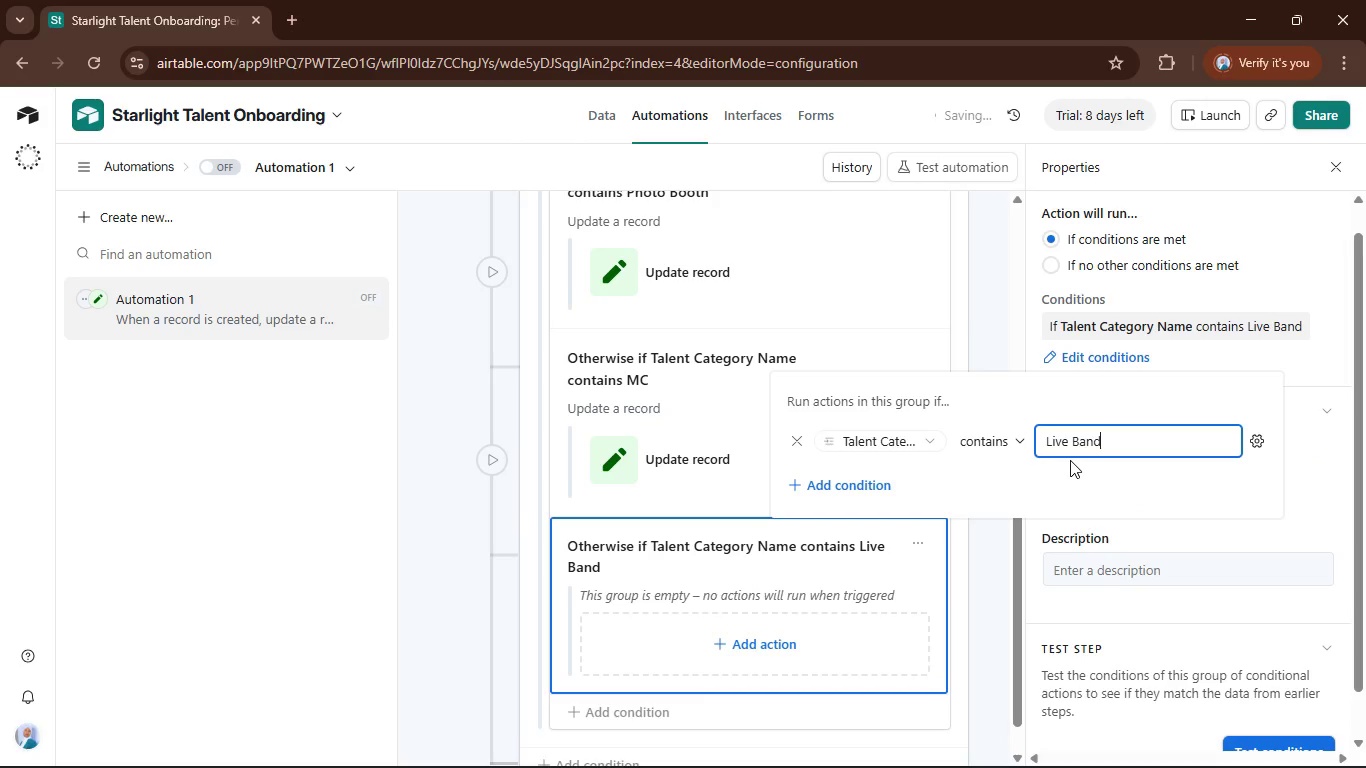 
left_click([1312, 493])
 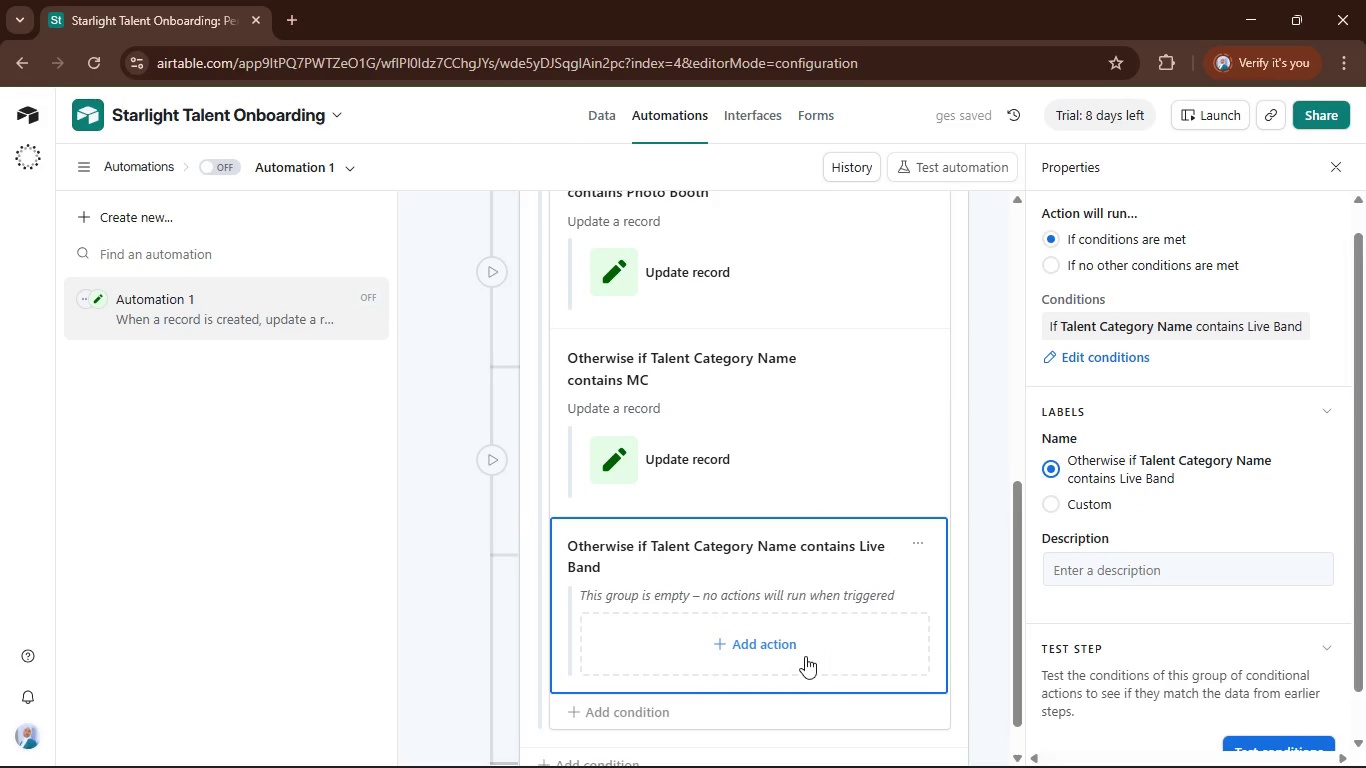 
left_click([801, 654])
 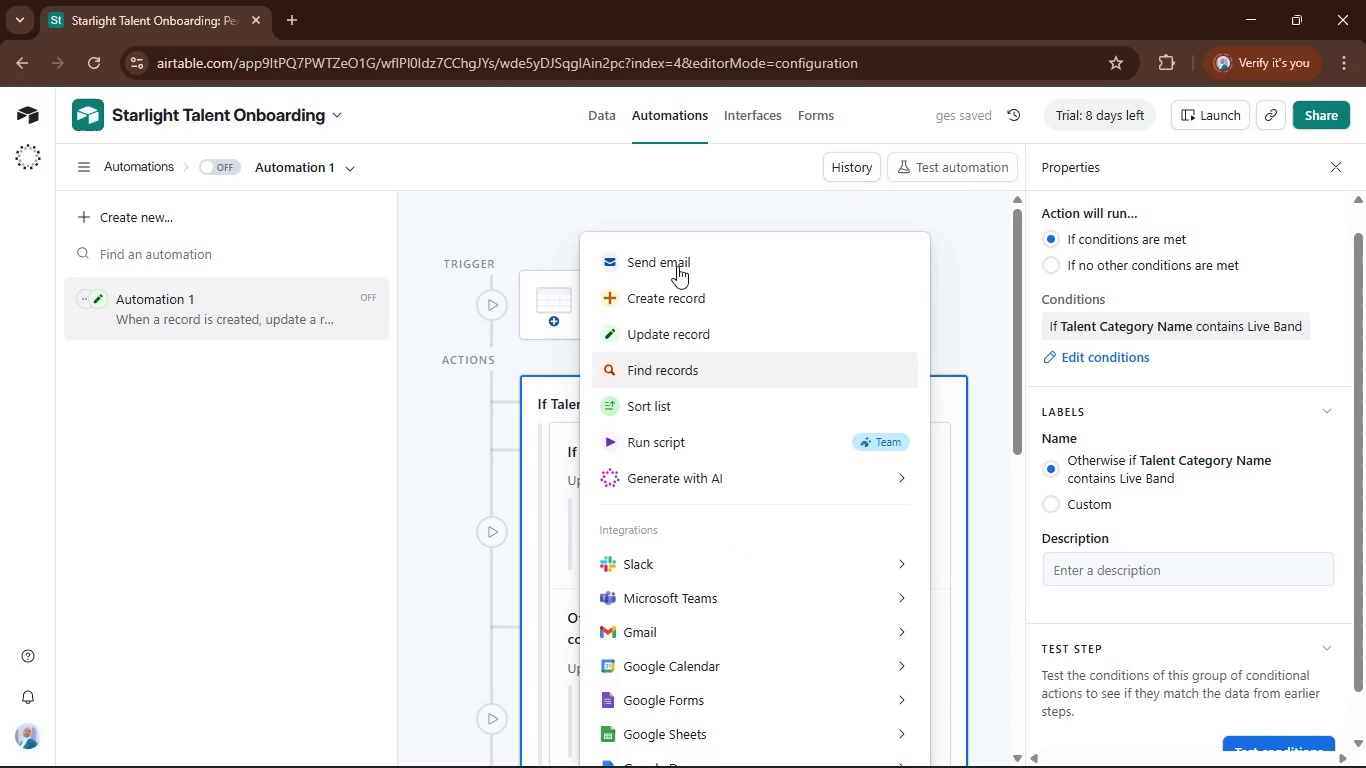 
left_click([744, 334])
 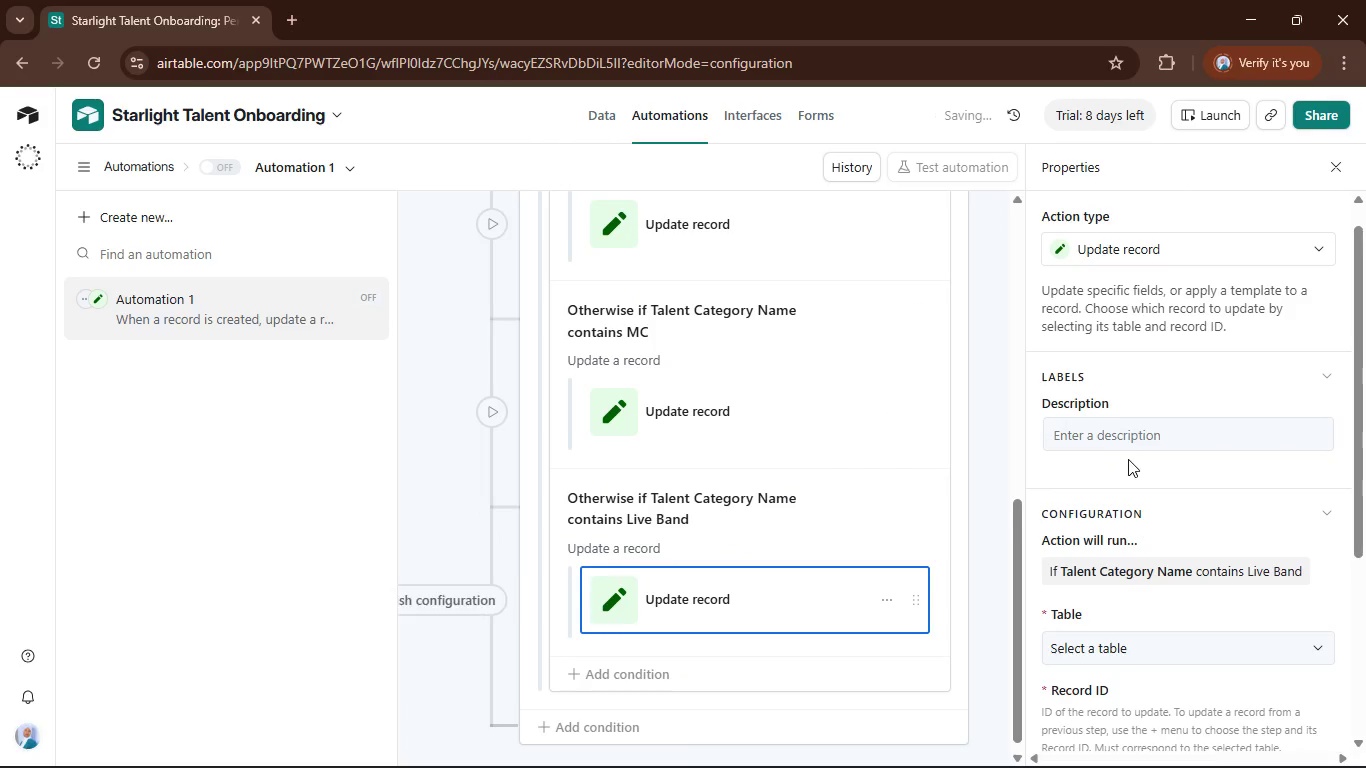 
scroll: coordinate [1192, 494], scroll_direction: down, amount: 4.0
 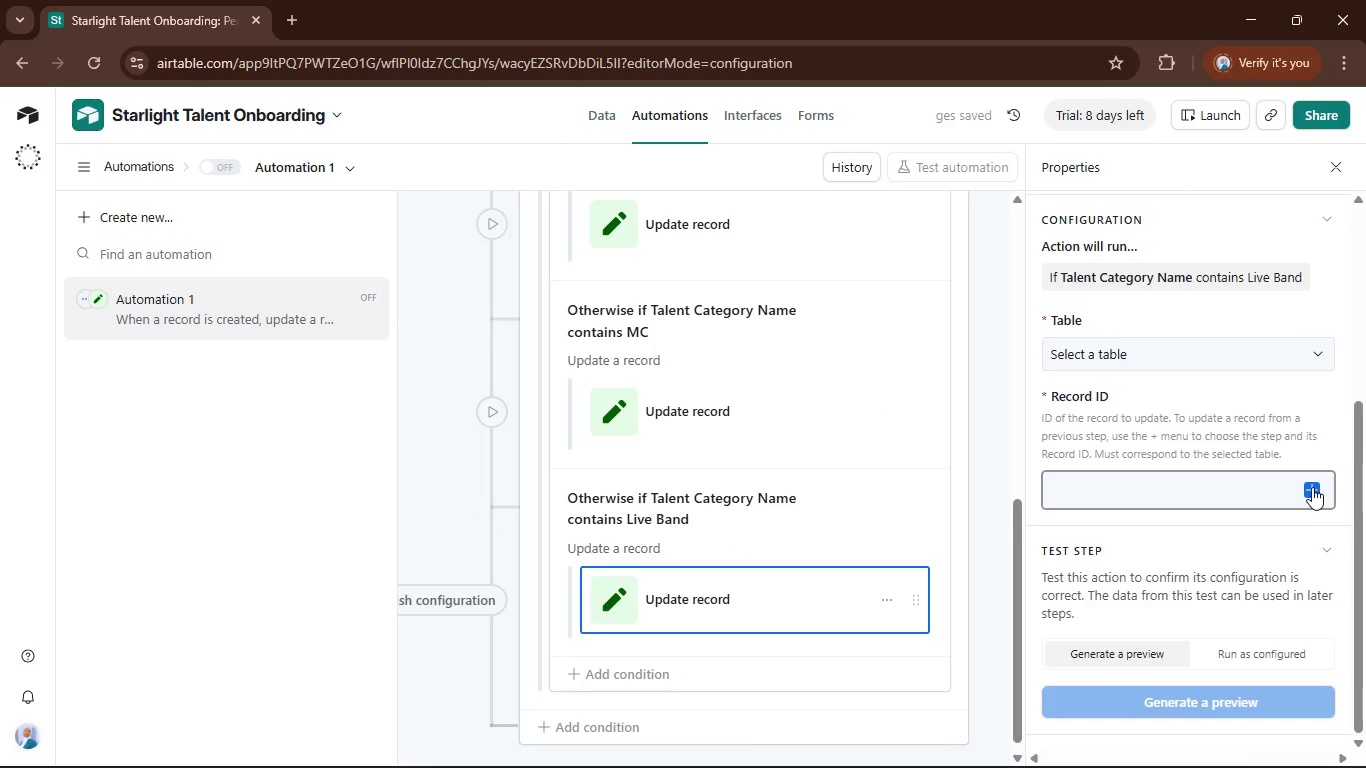 
left_click([1312, 487])
 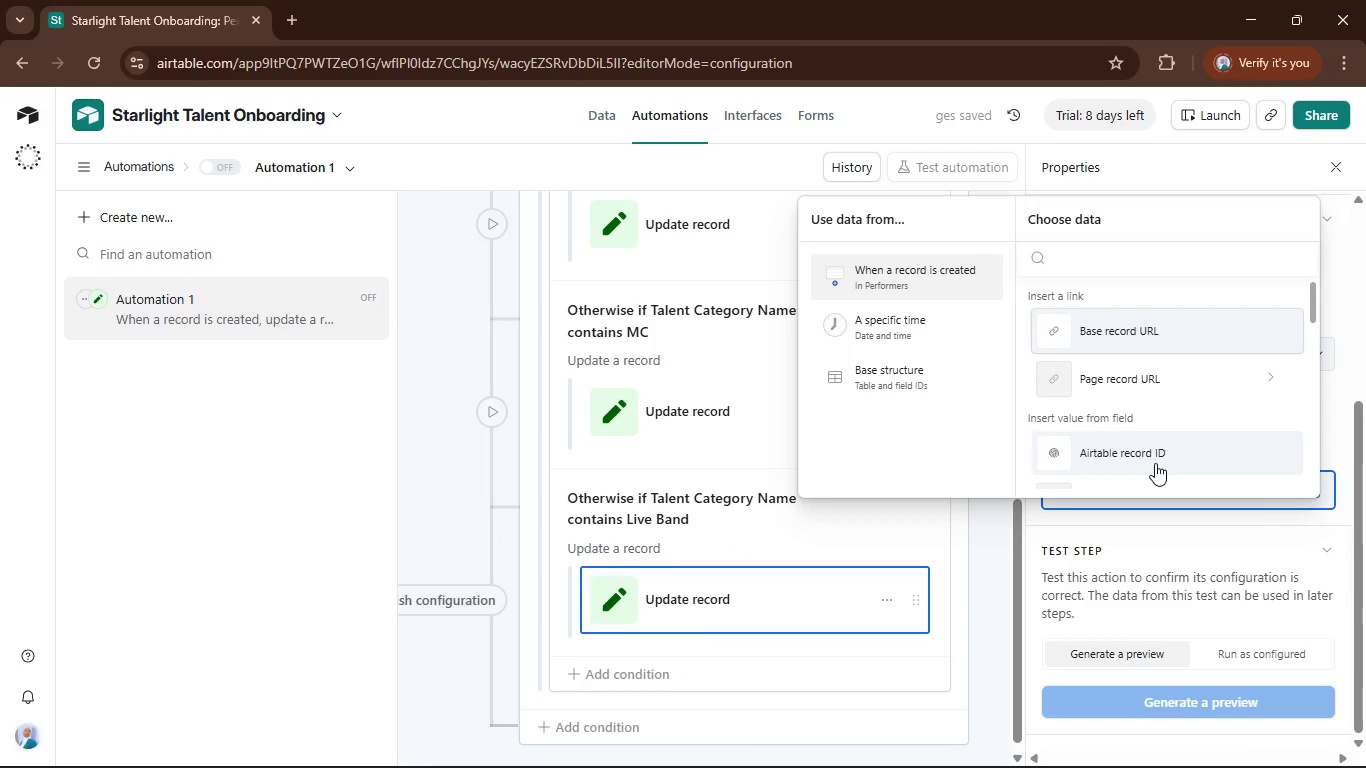 
left_click([1155, 463])
 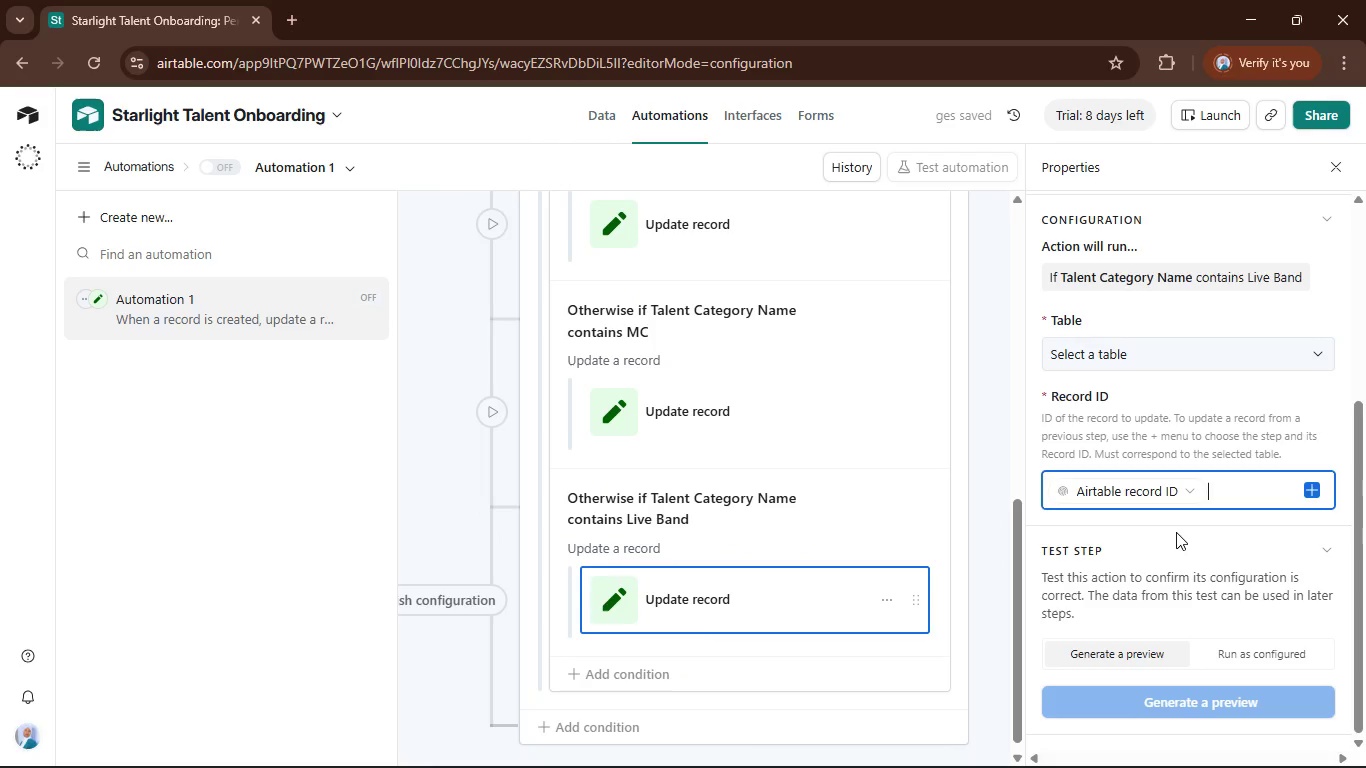 
scroll: coordinate [1176, 532], scroll_direction: up, amount: 2.0
 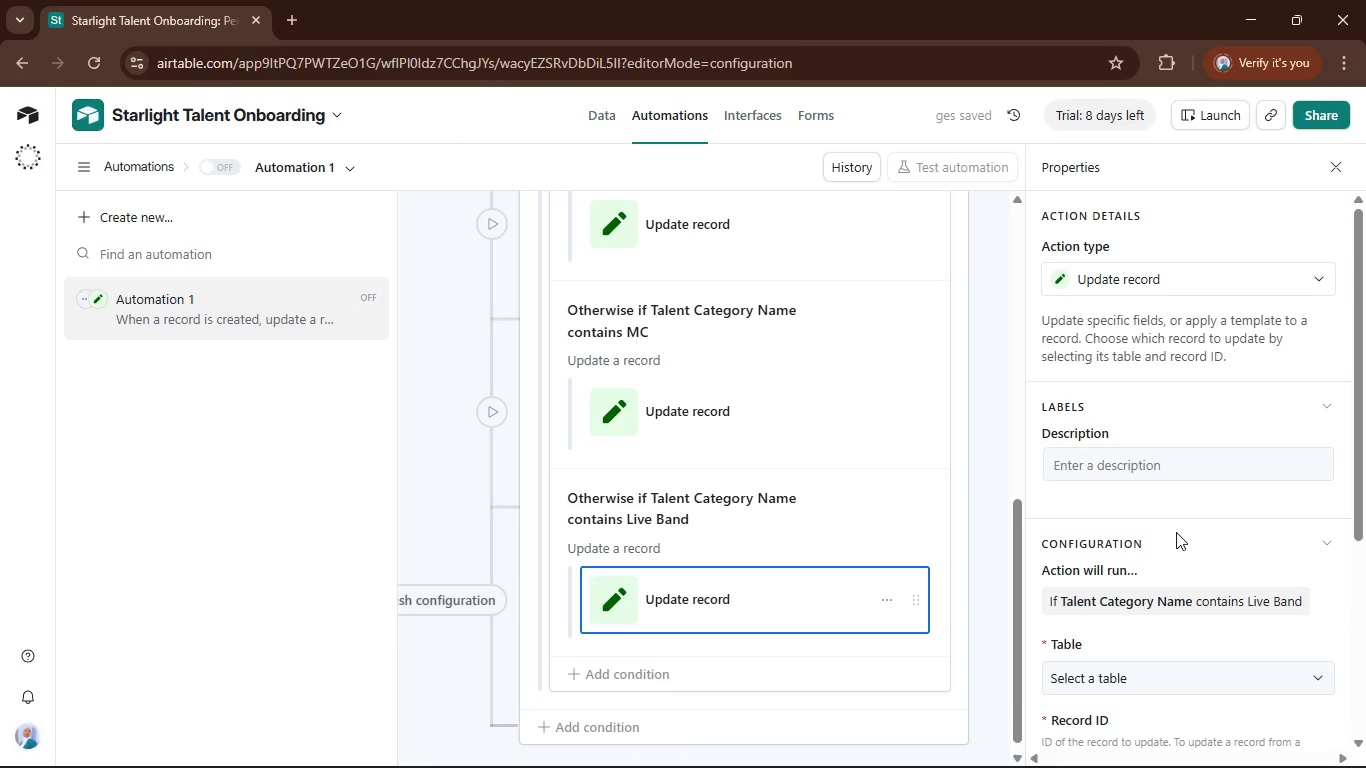 
scroll: coordinate [1176, 532], scroll_direction: down, amount: 5.0
 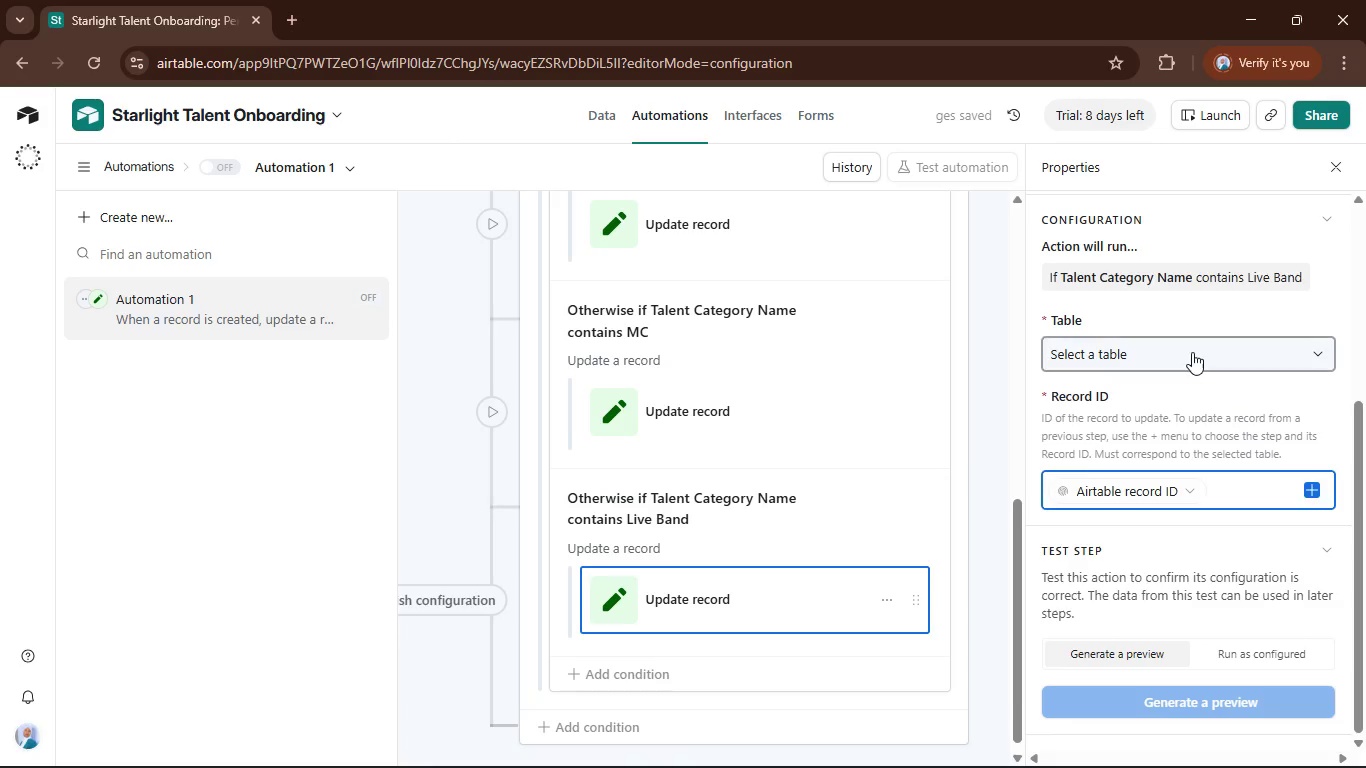 
left_click([1192, 351])
 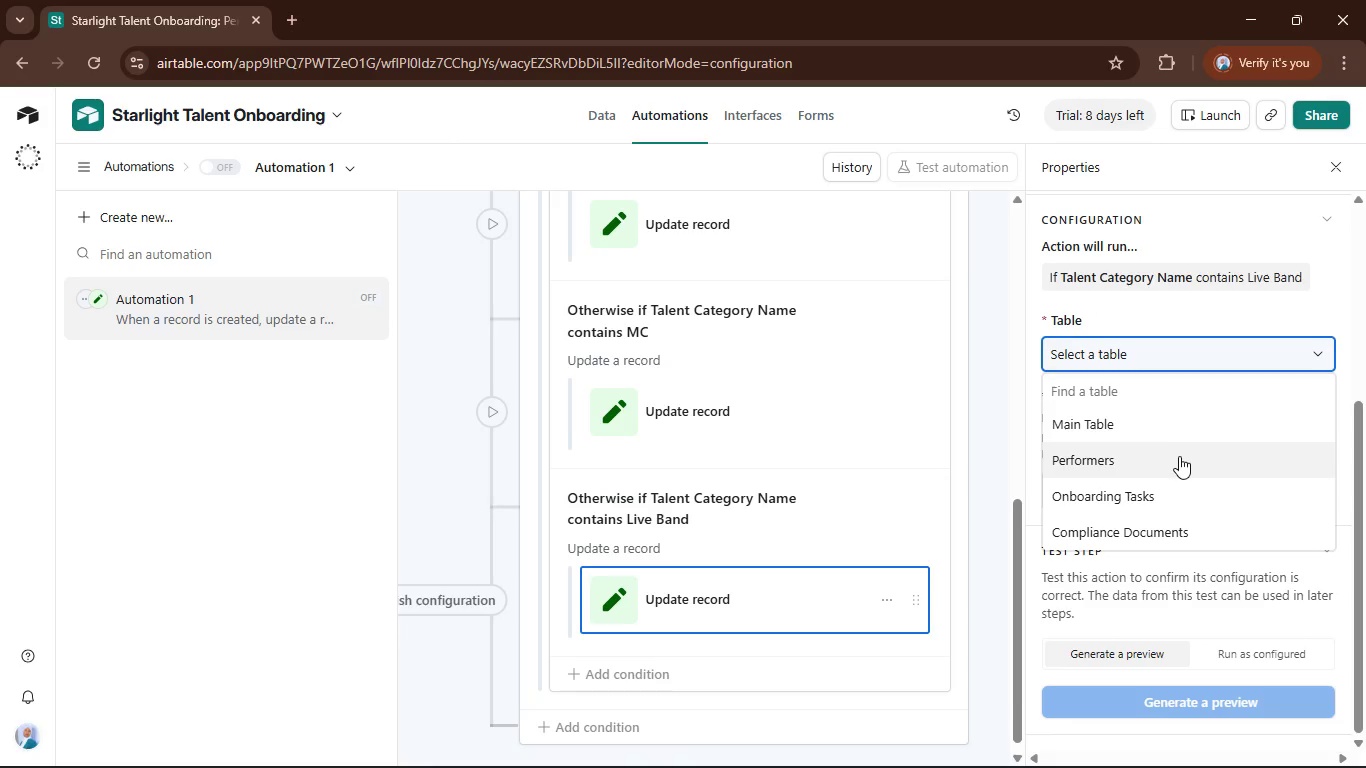 
left_click([1179, 457])
 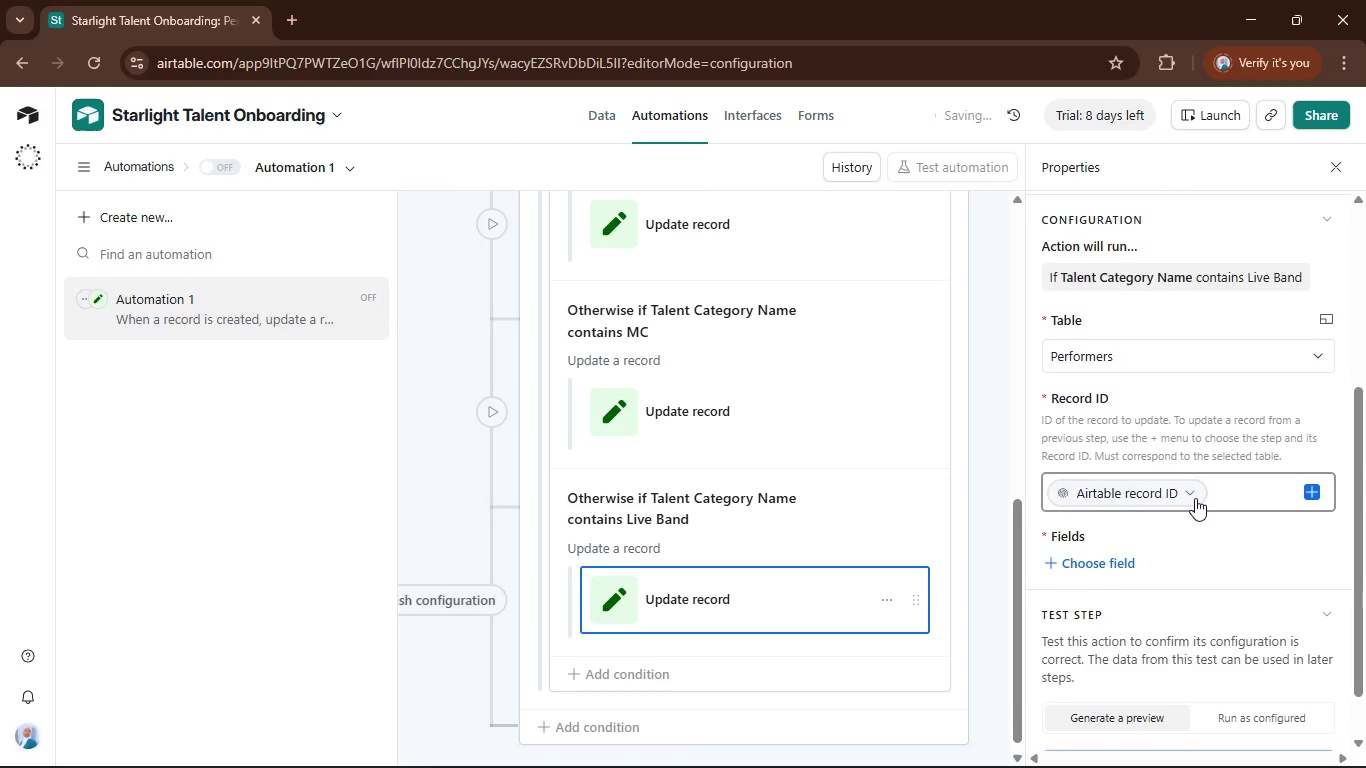 
scroll: coordinate [1197, 505], scroll_direction: down, amount: 2.0
 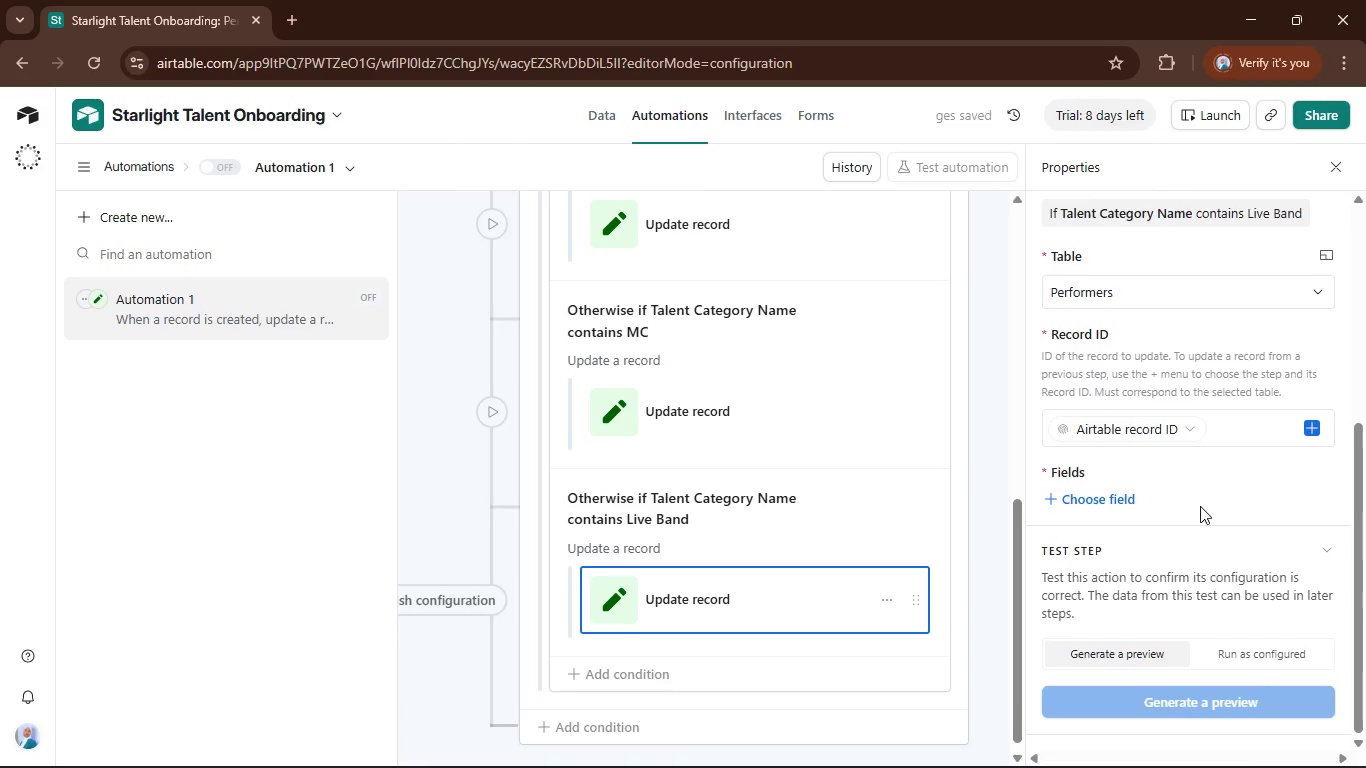 
left_click([1125, 500])
 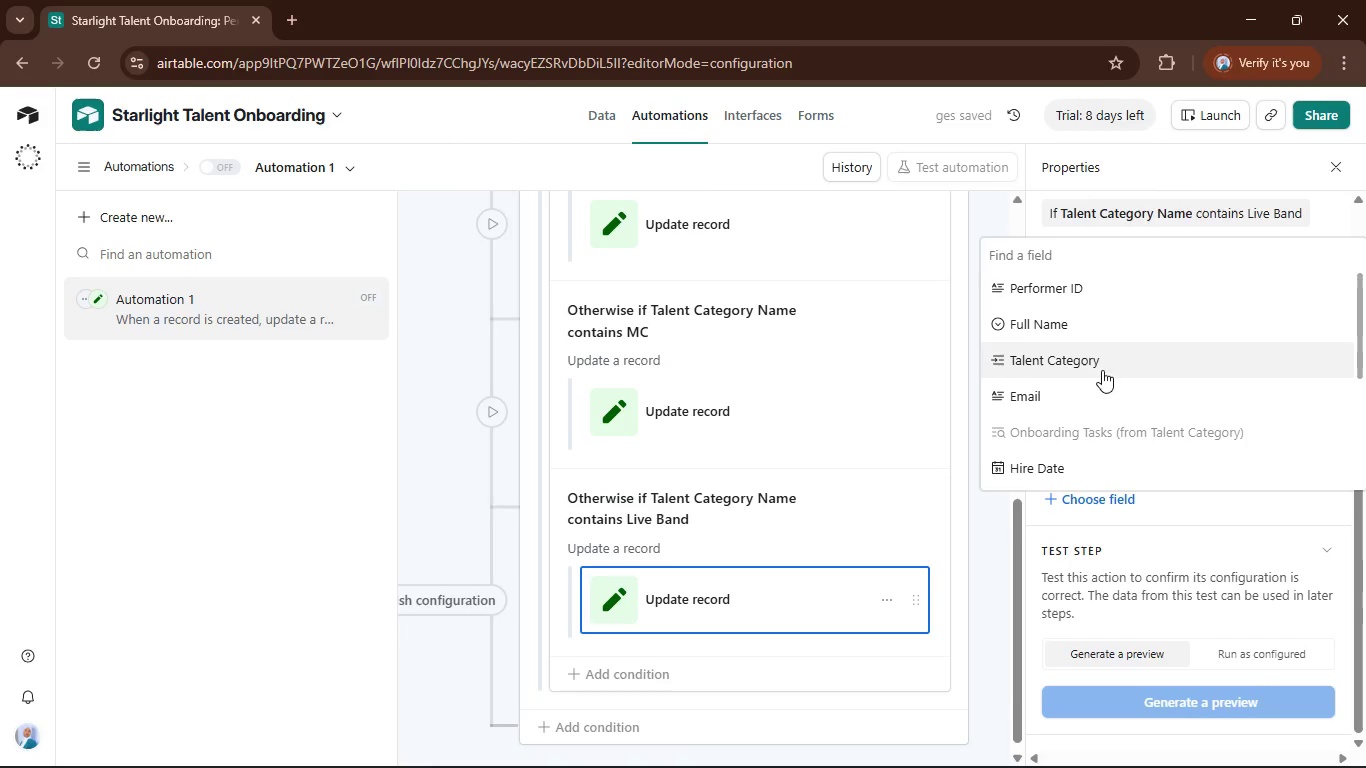 
scroll: coordinate [1200, 506], scroll_direction: down, amount: 1.0
 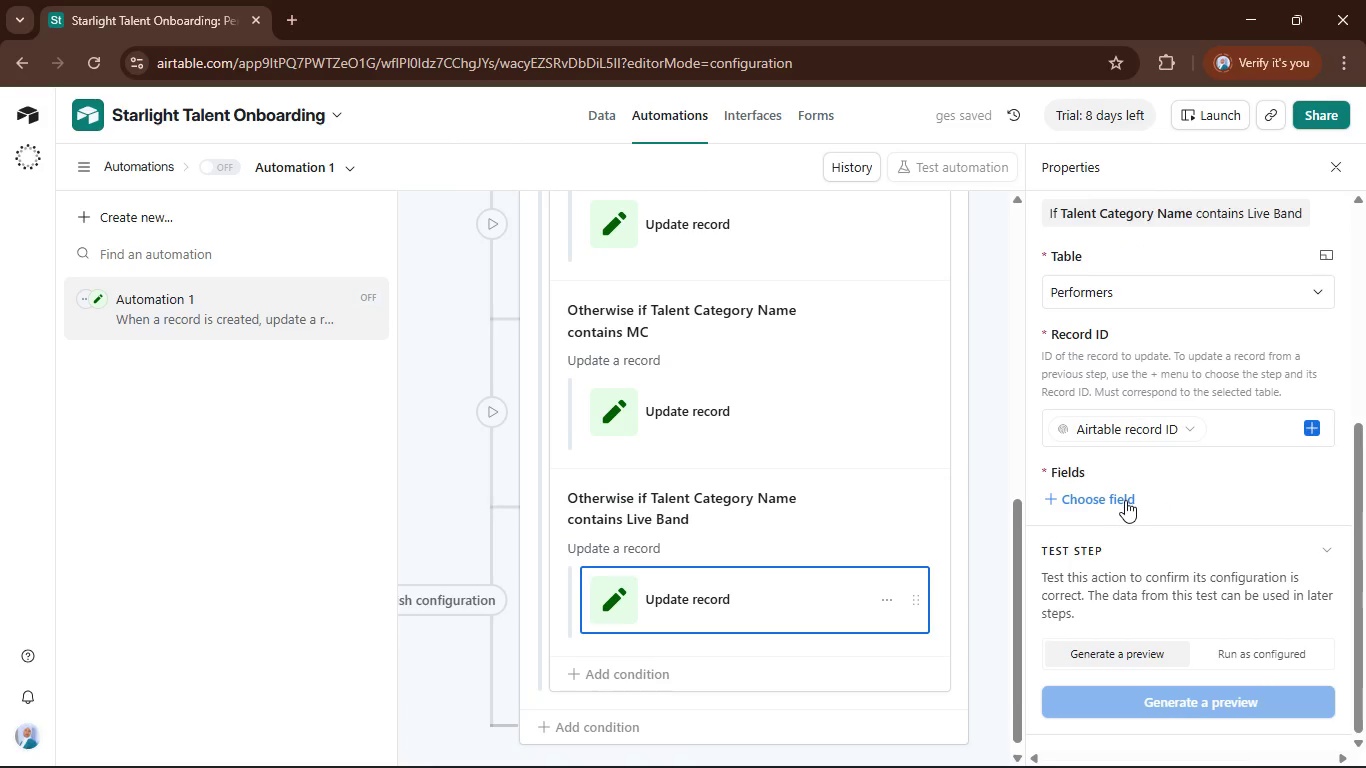 
left_click([1098, 358])
 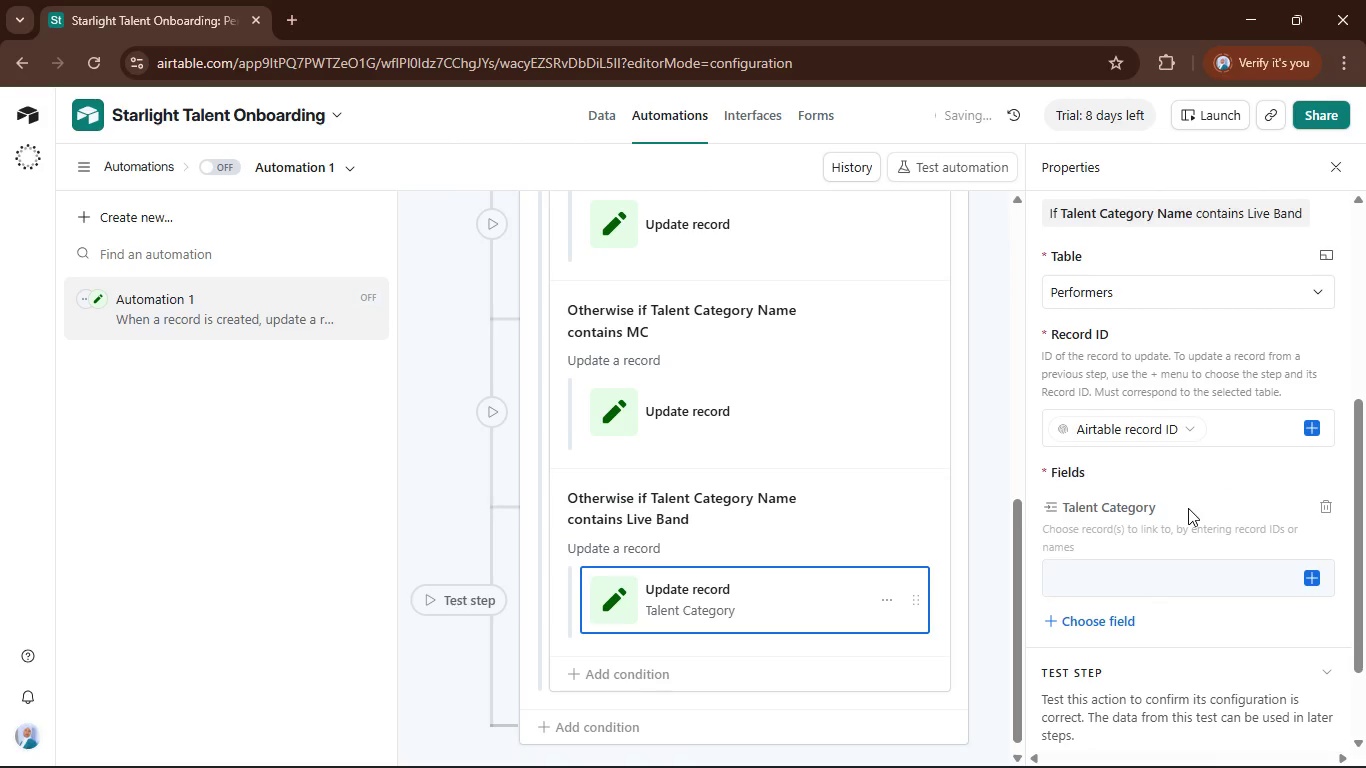 
scroll: coordinate [1190, 517], scroll_direction: down, amount: 2.0
 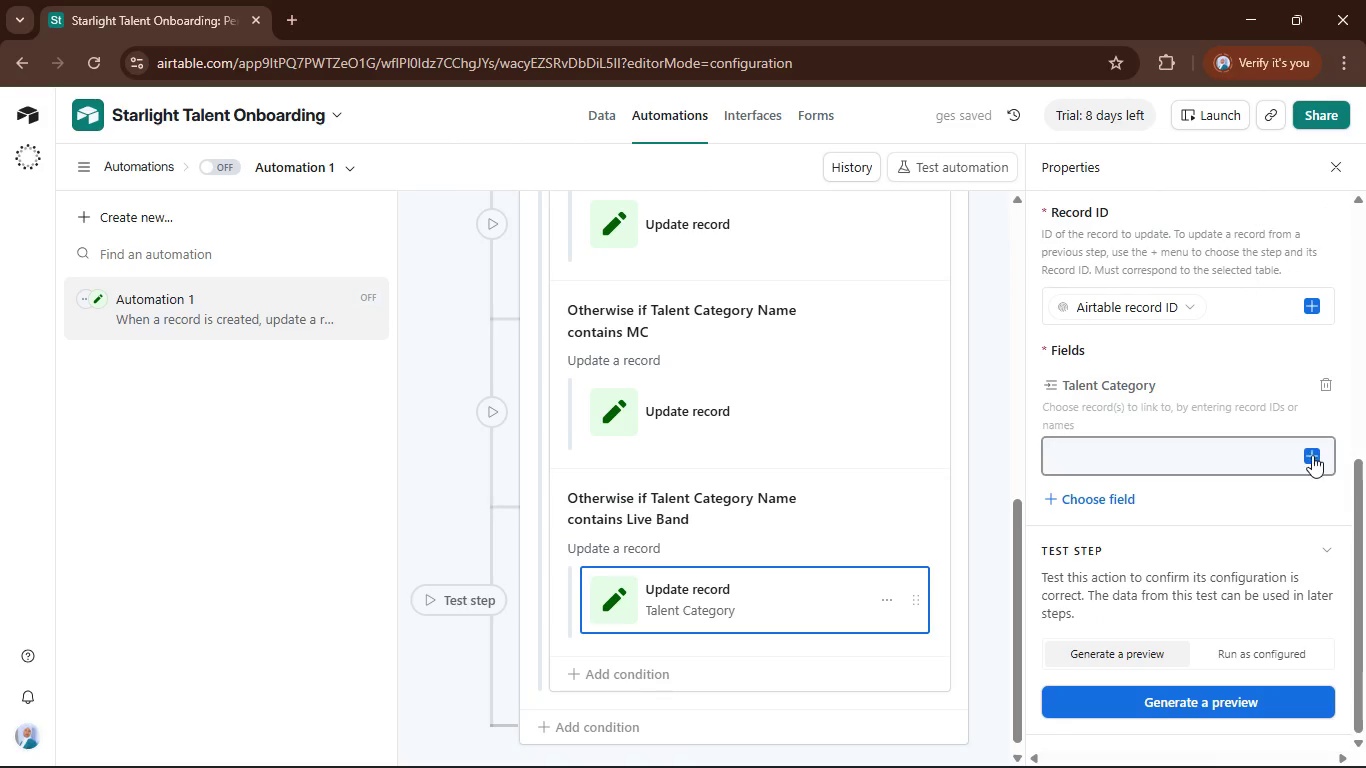 
left_click([1312, 454])
 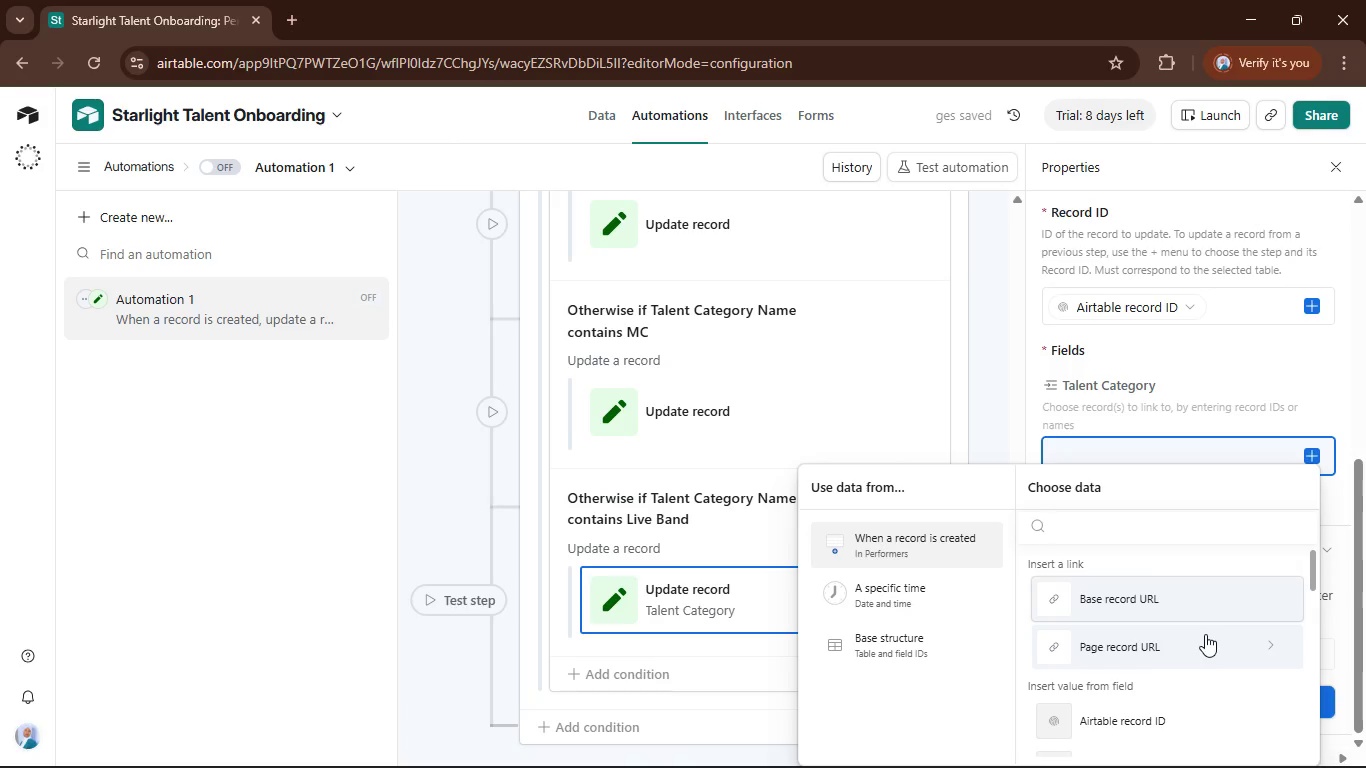 
scroll: coordinate [1205, 634], scroll_direction: down, amount: 2.0
 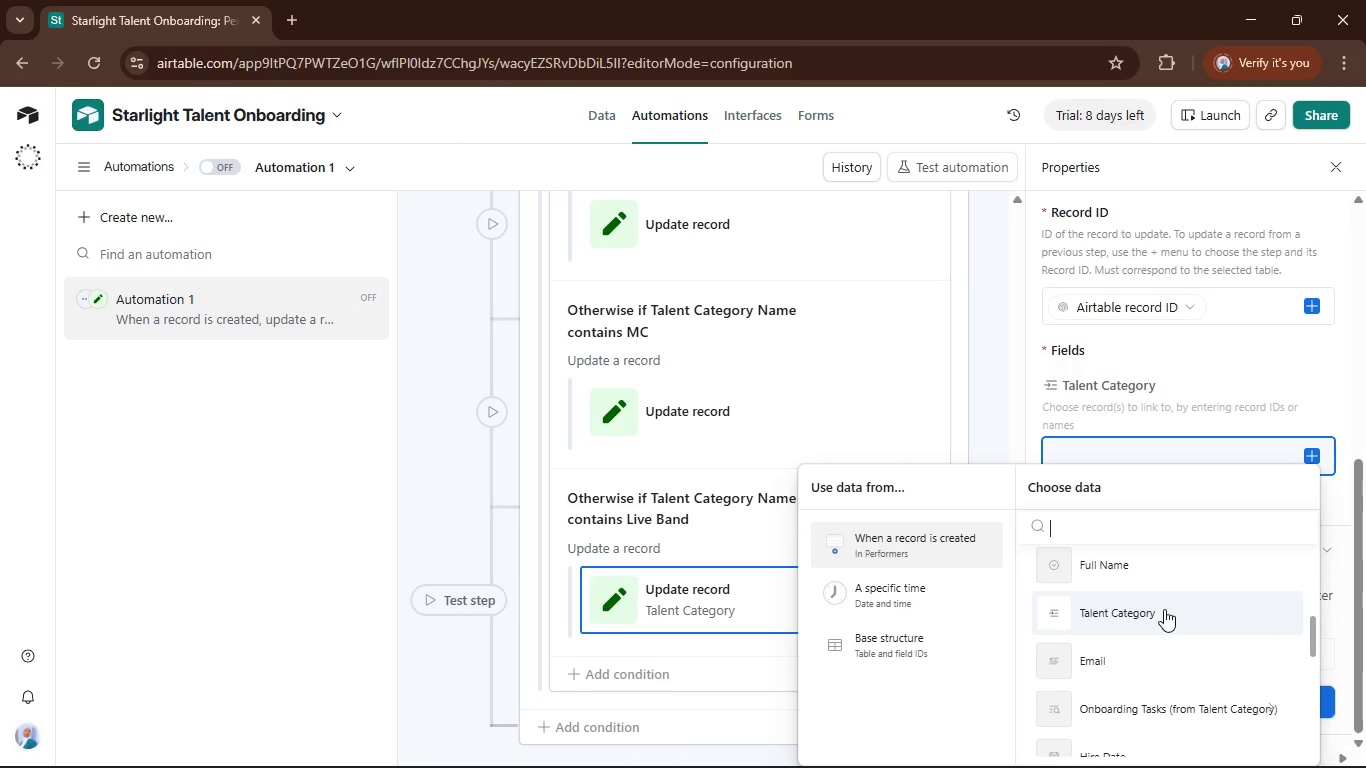 
left_click([1164, 609])
 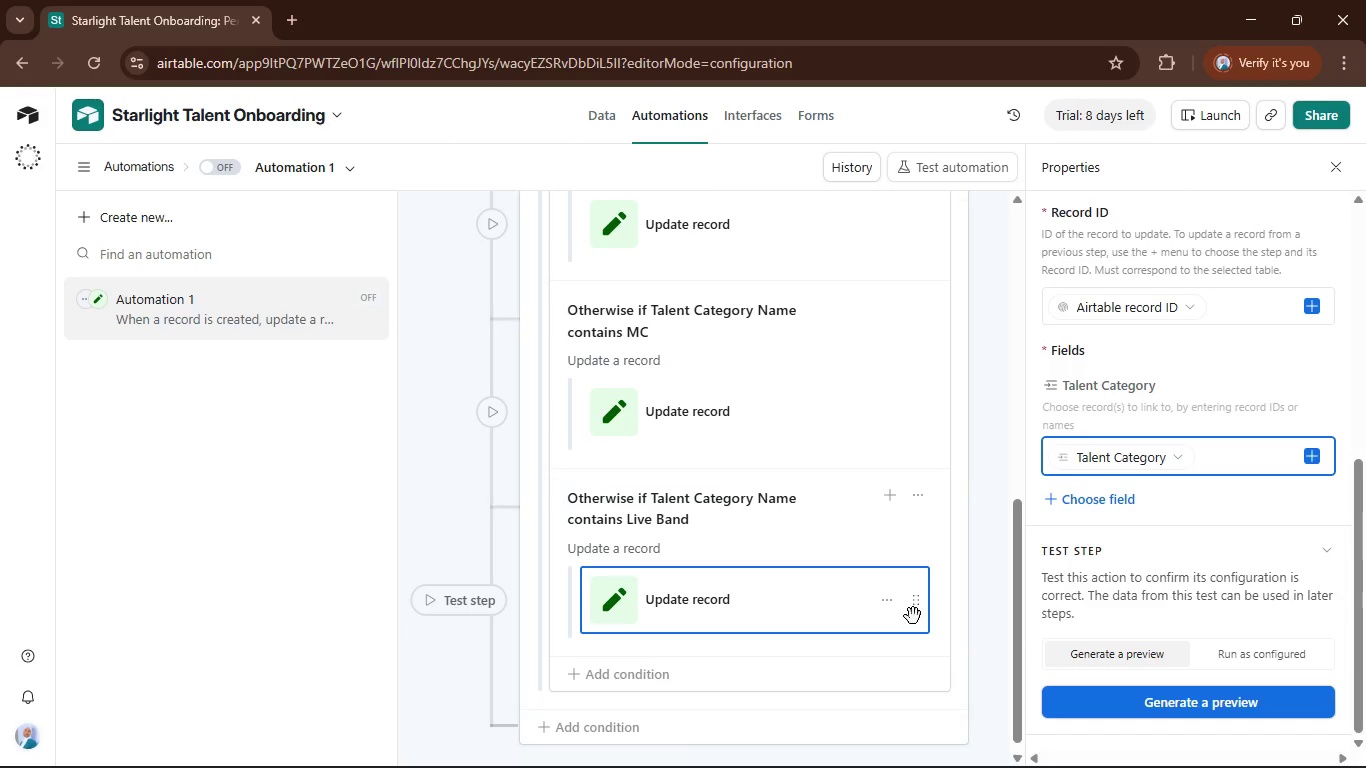 
wait(14.51)
 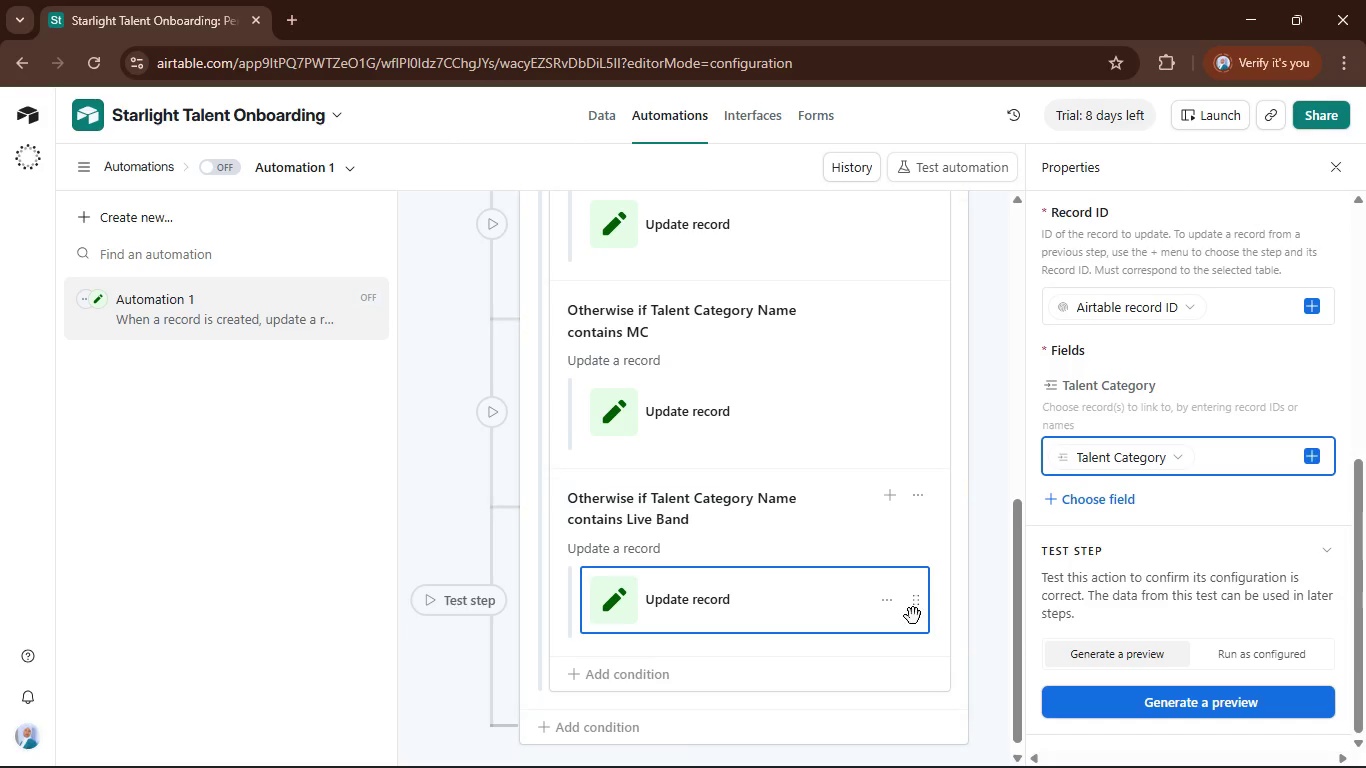 
scroll: coordinate [1120, 581], scroll_direction: up, amount: 6.0
 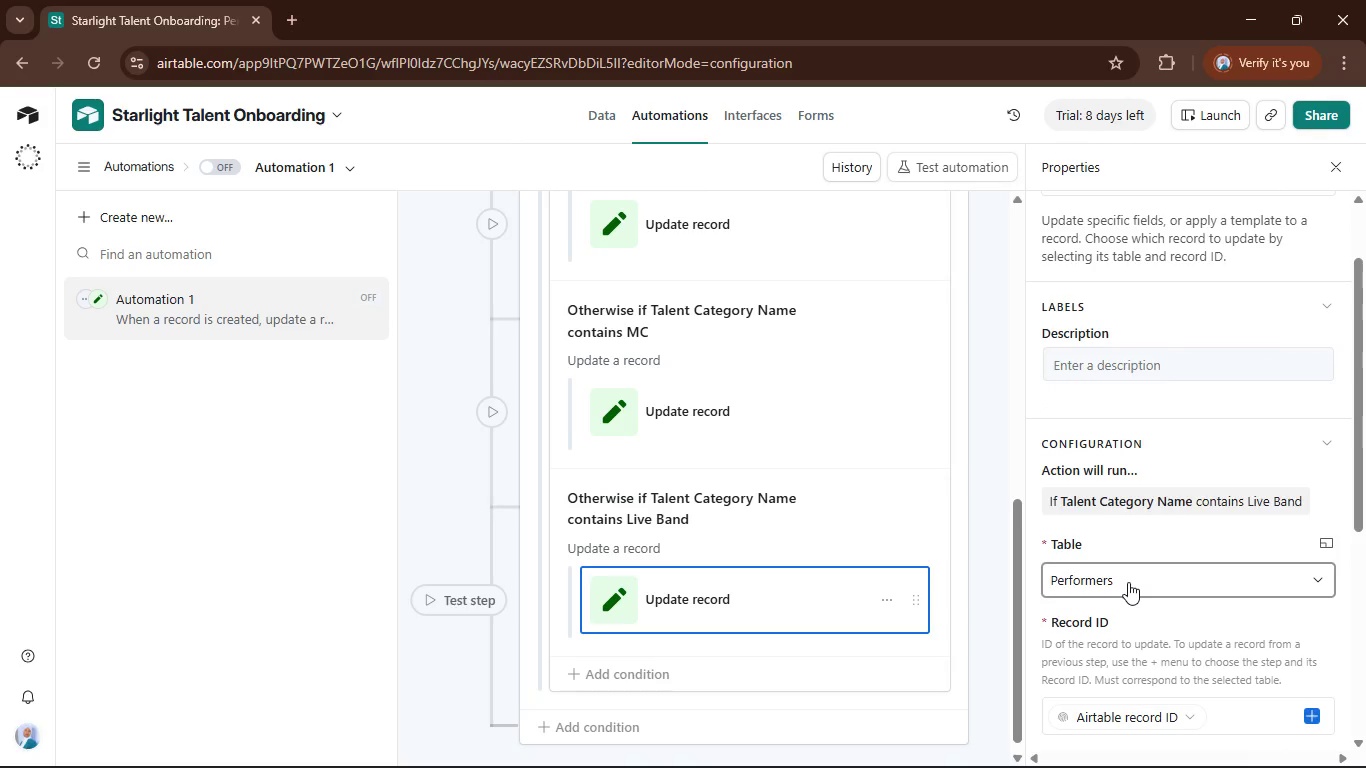 
wait(18.39)
 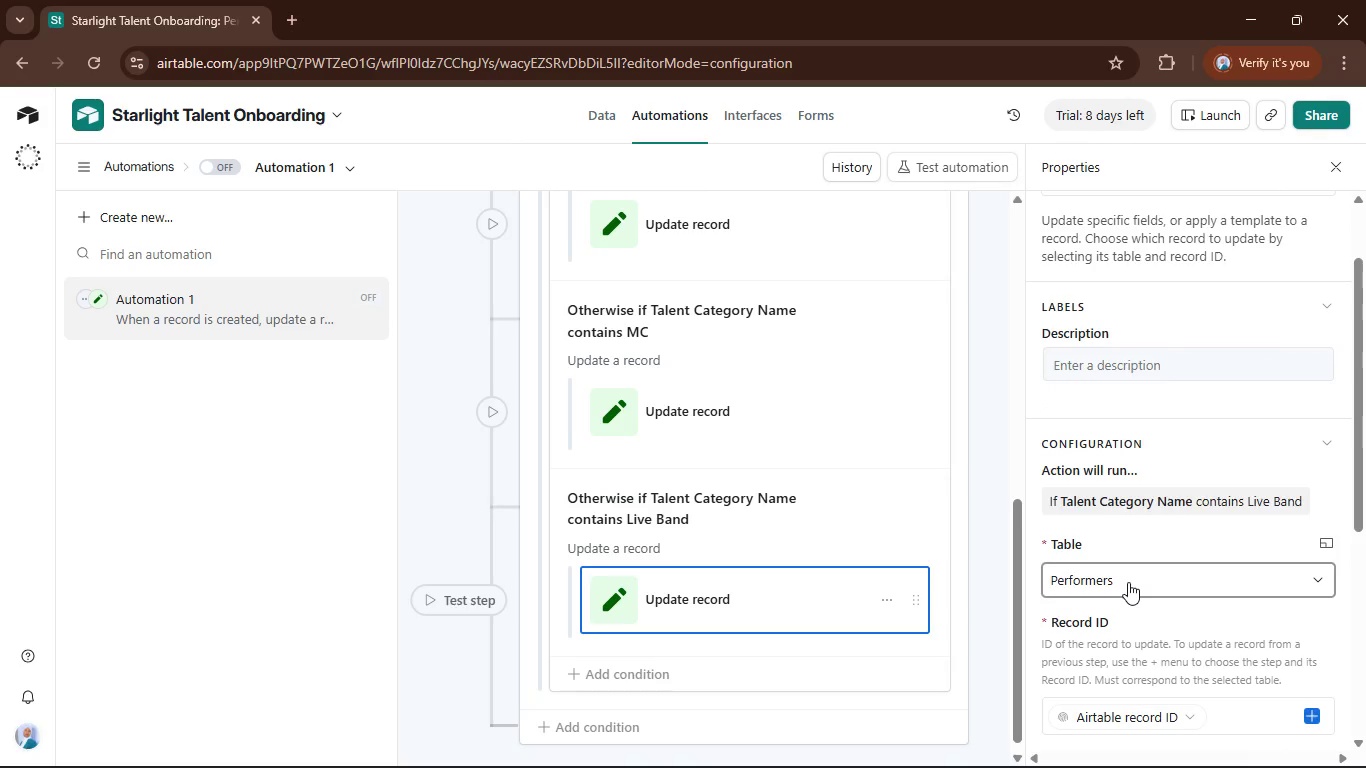 
scroll: coordinate [1128, 582], scroll_direction: down, amount: 2.0
 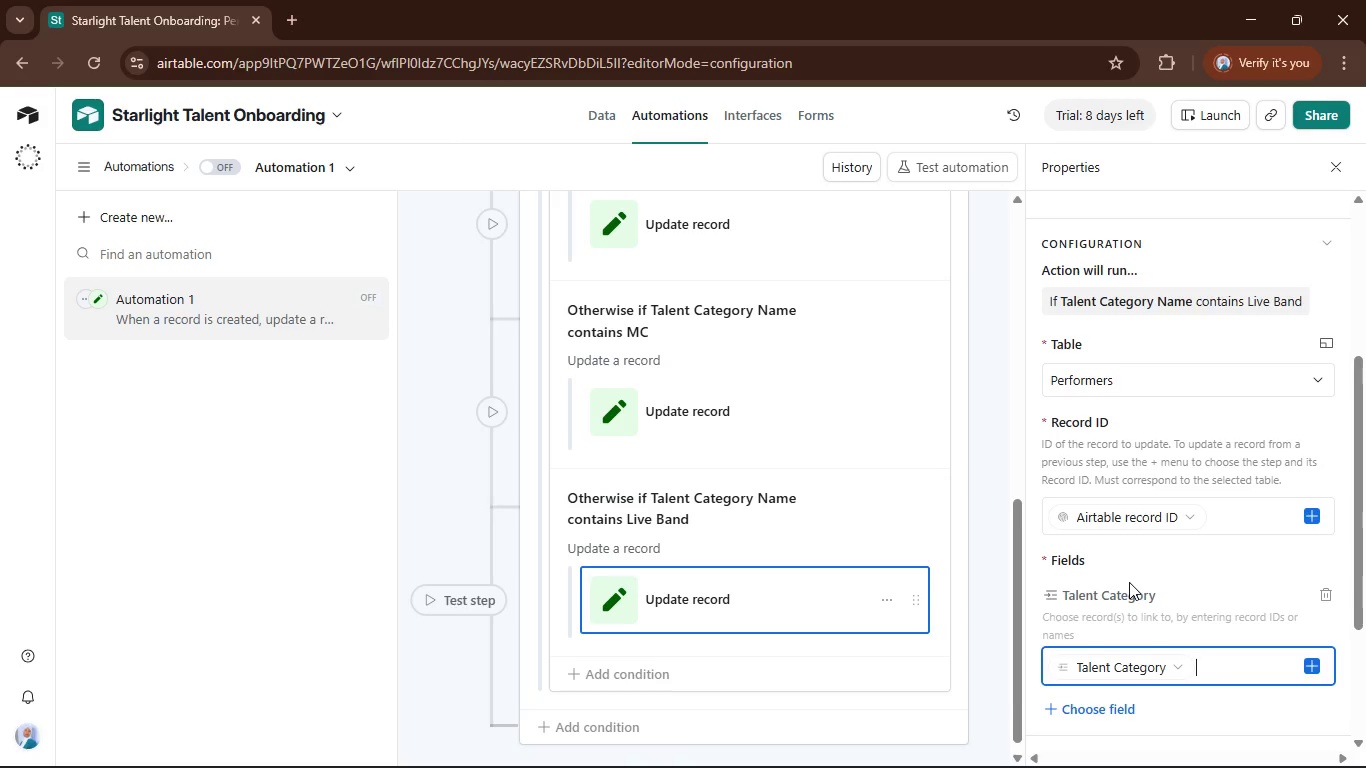 
wait(24.02)
 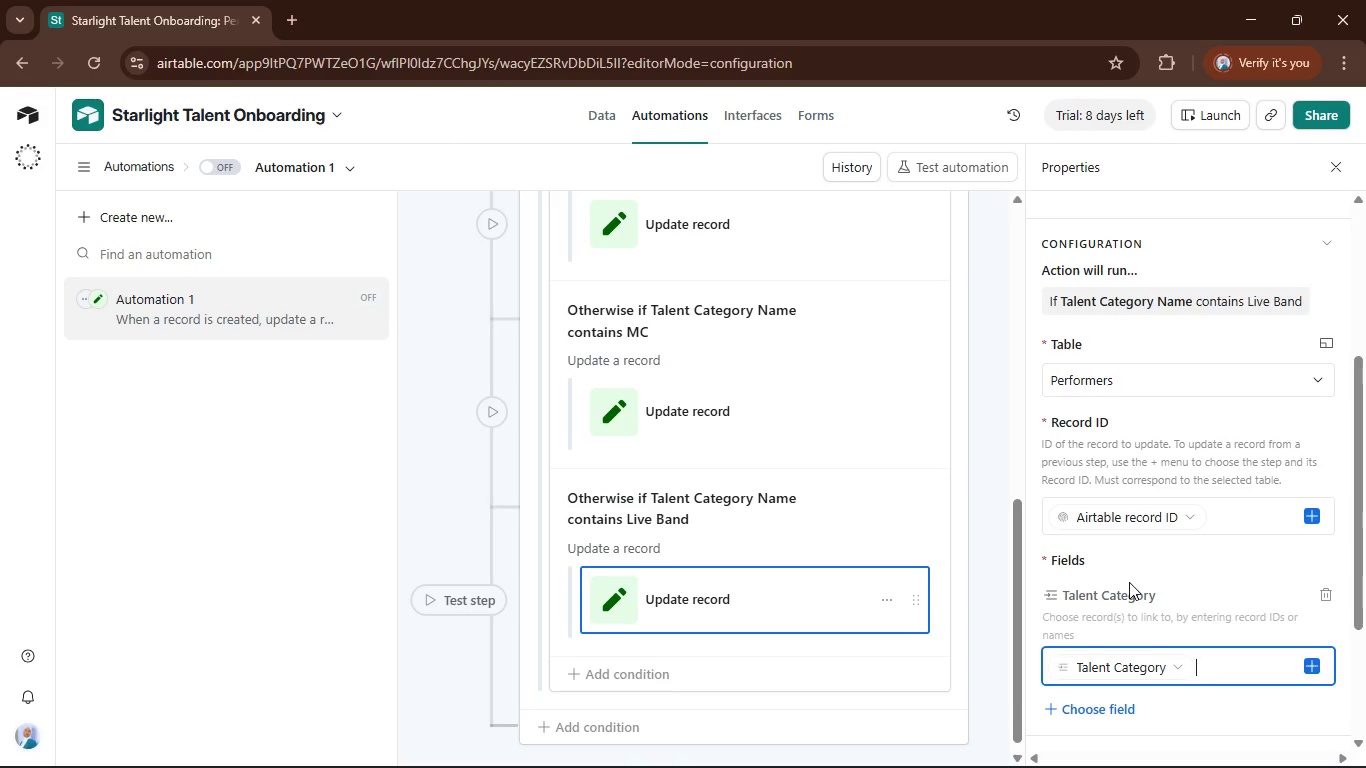 
scroll: coordinate [1162, 542], scroll_direction: down, amount: 3.0
 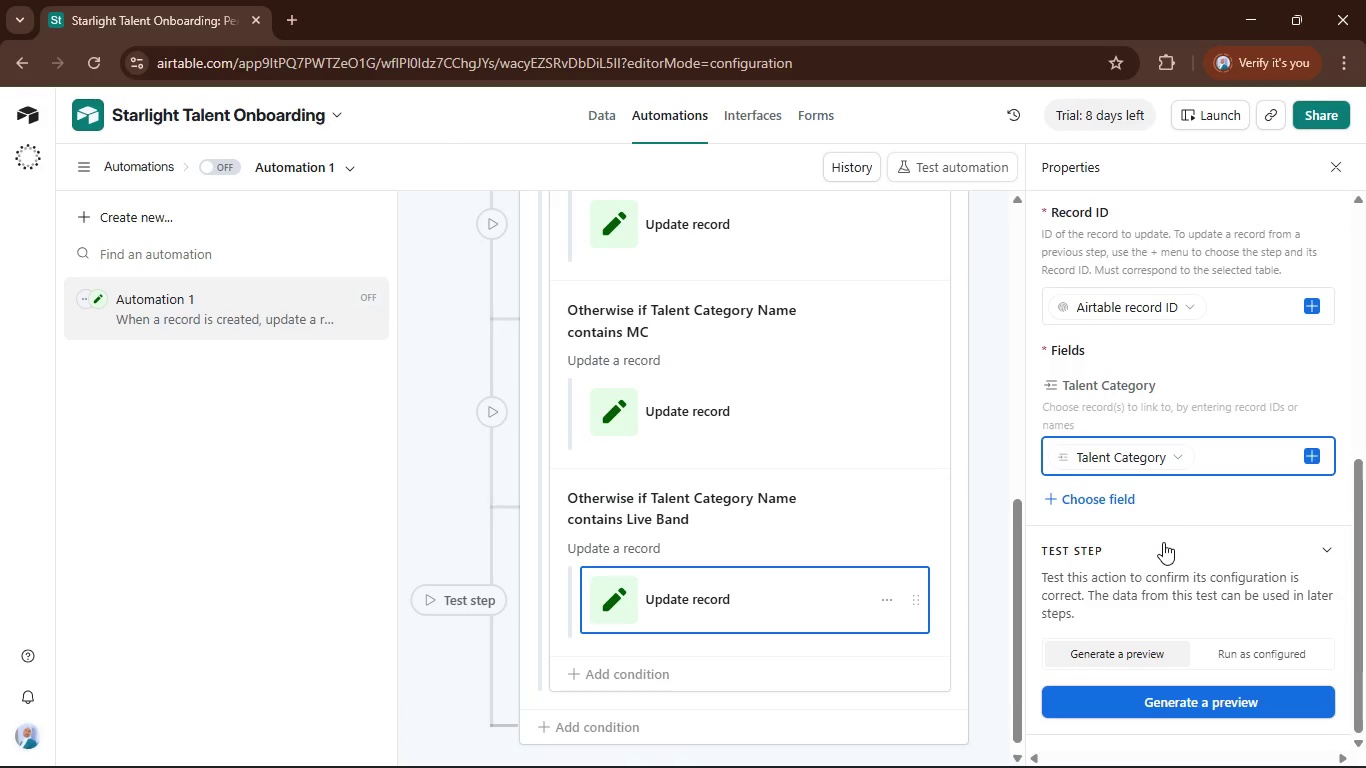 
wait(68.03)
 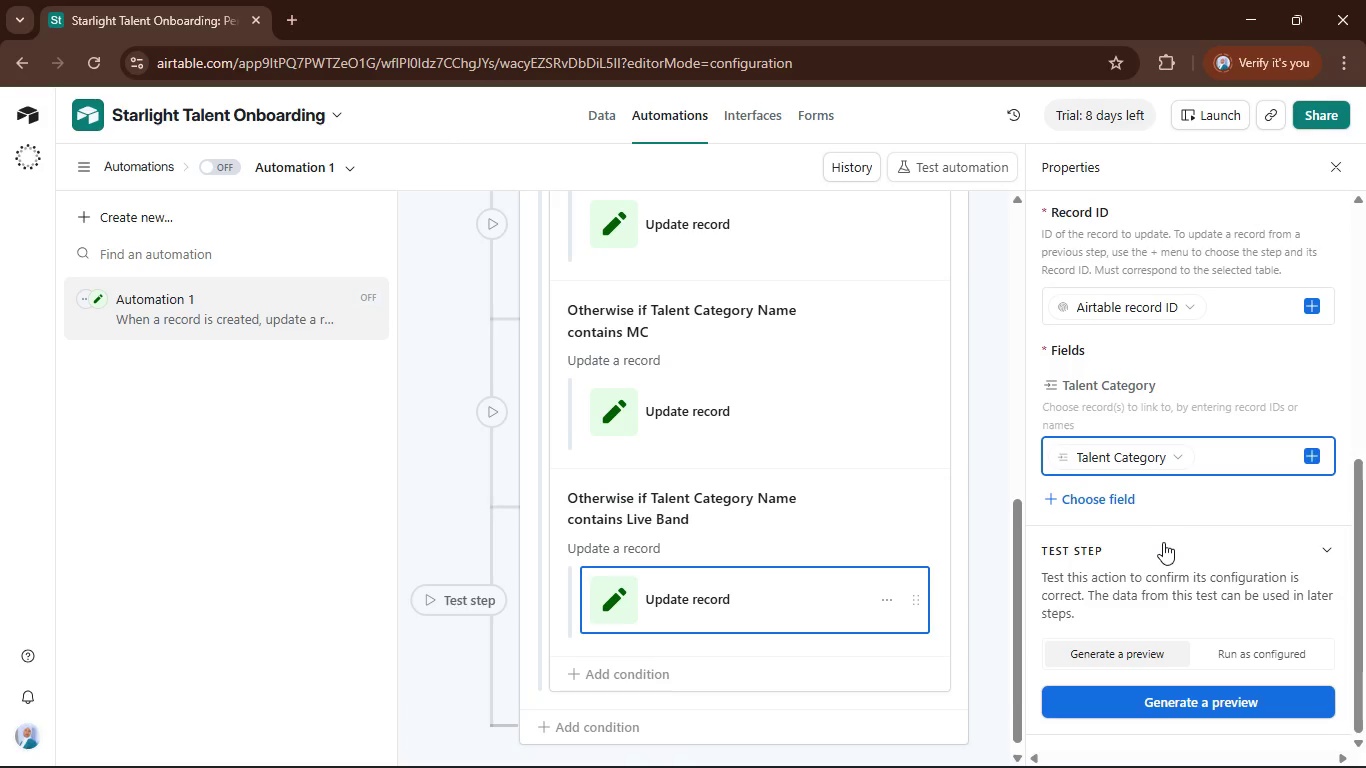 
scroll: coordinate [1004, 673], scroll_direction: down, amount: 1.0
 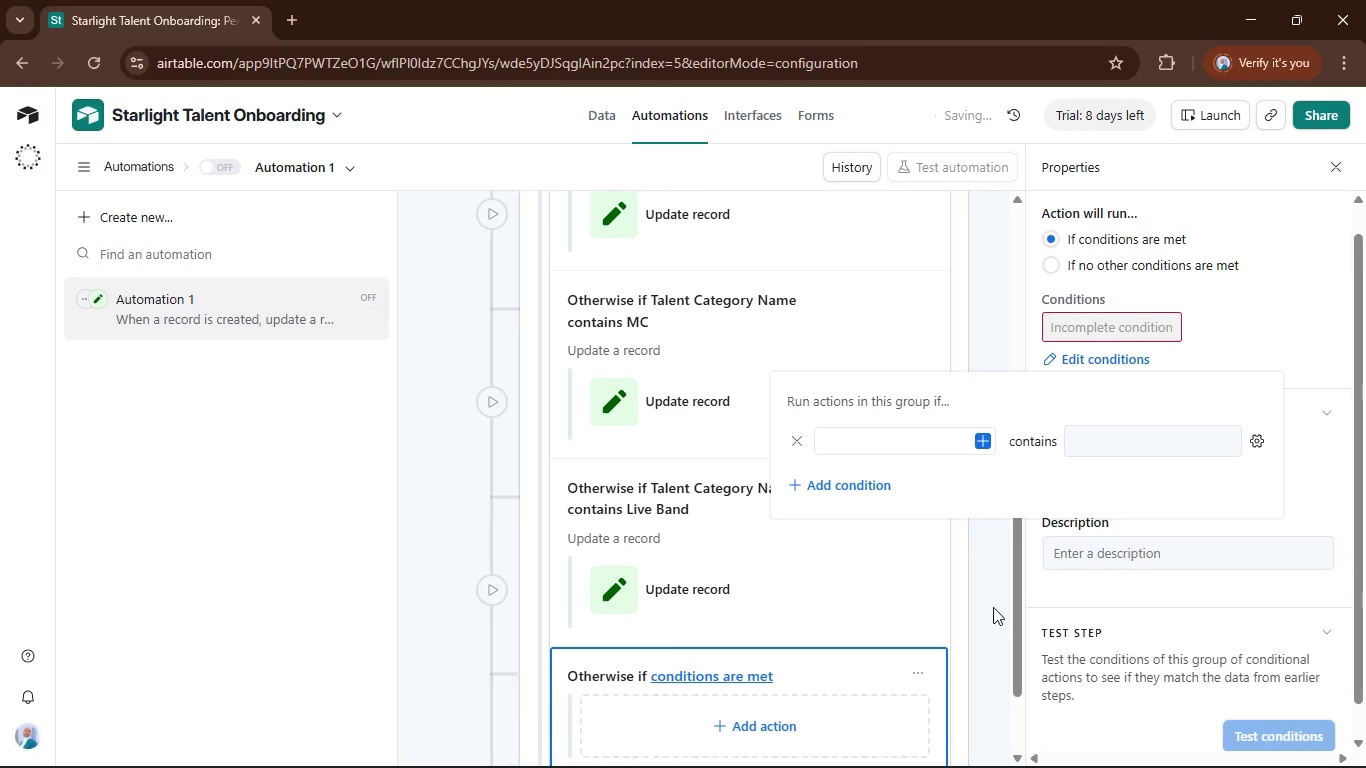 
left_click([992, 588])
 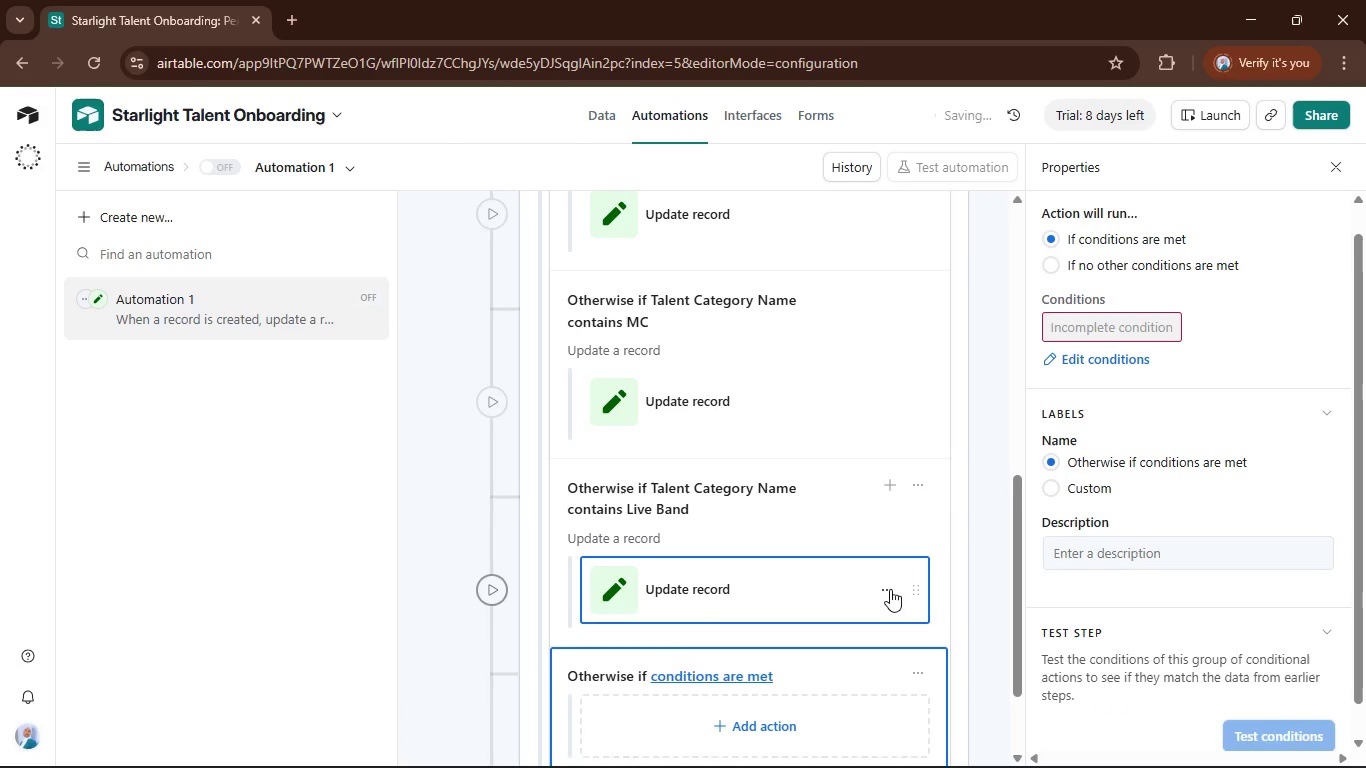 
scroll: coordinate [889, 584], scroll_direction: up, amount: 3.0
 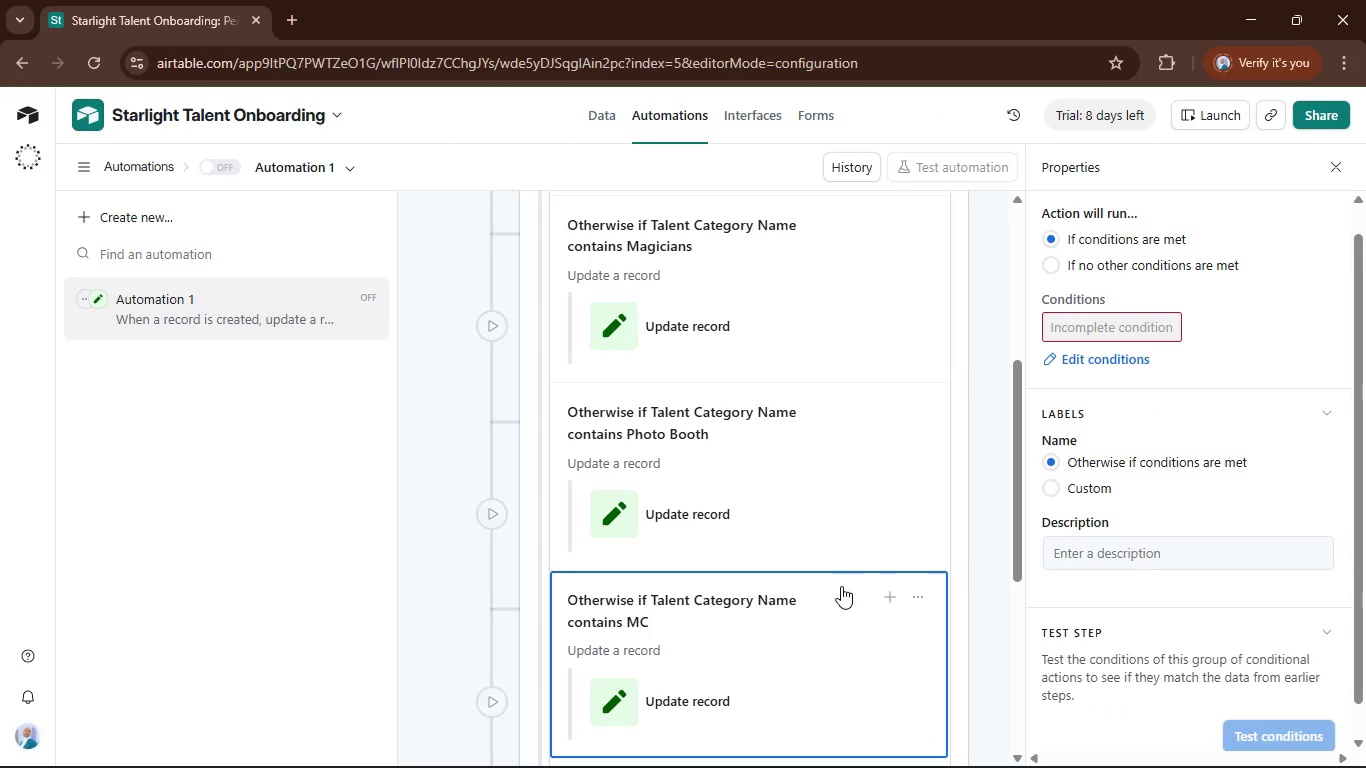 
wait(5.49)
 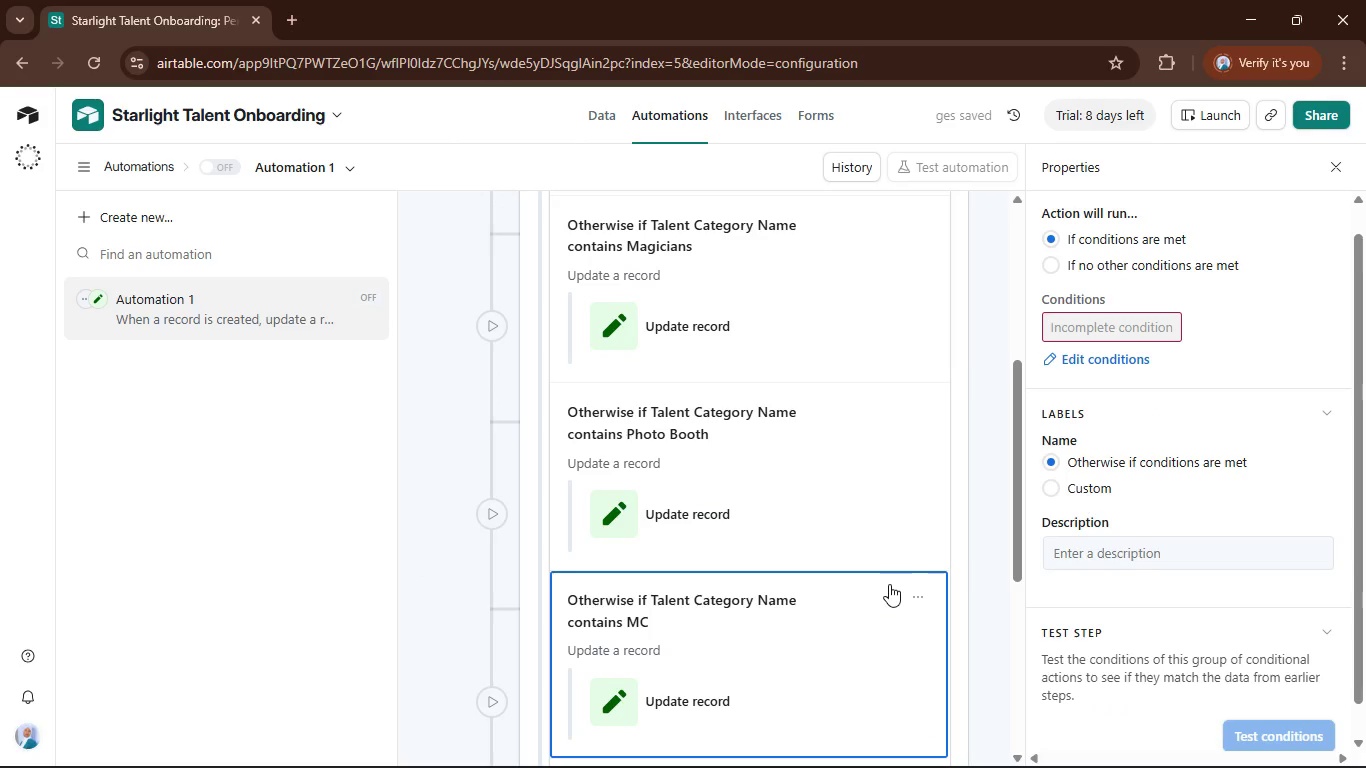 
scroll: coordinate [841, 586], scroll_direction: up, amount: 1.0
 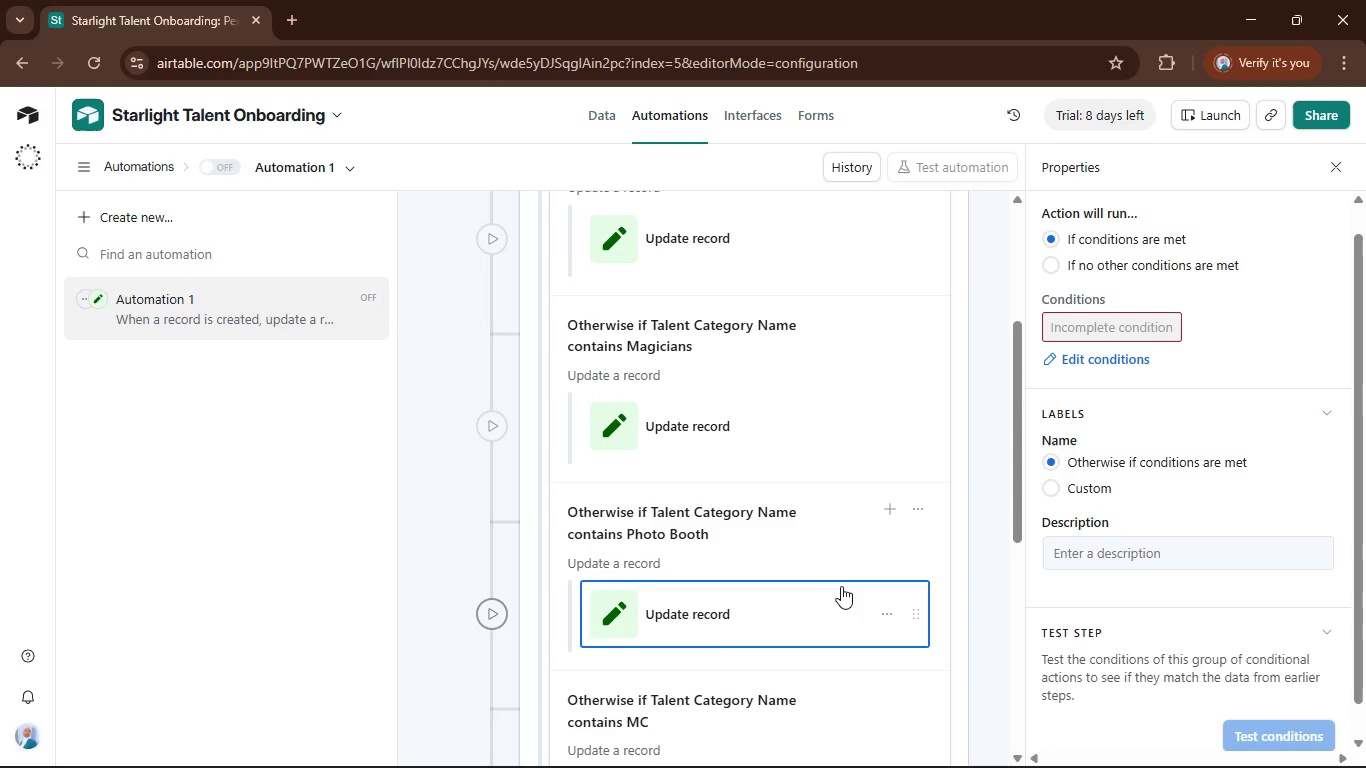 
wait(21.99)
 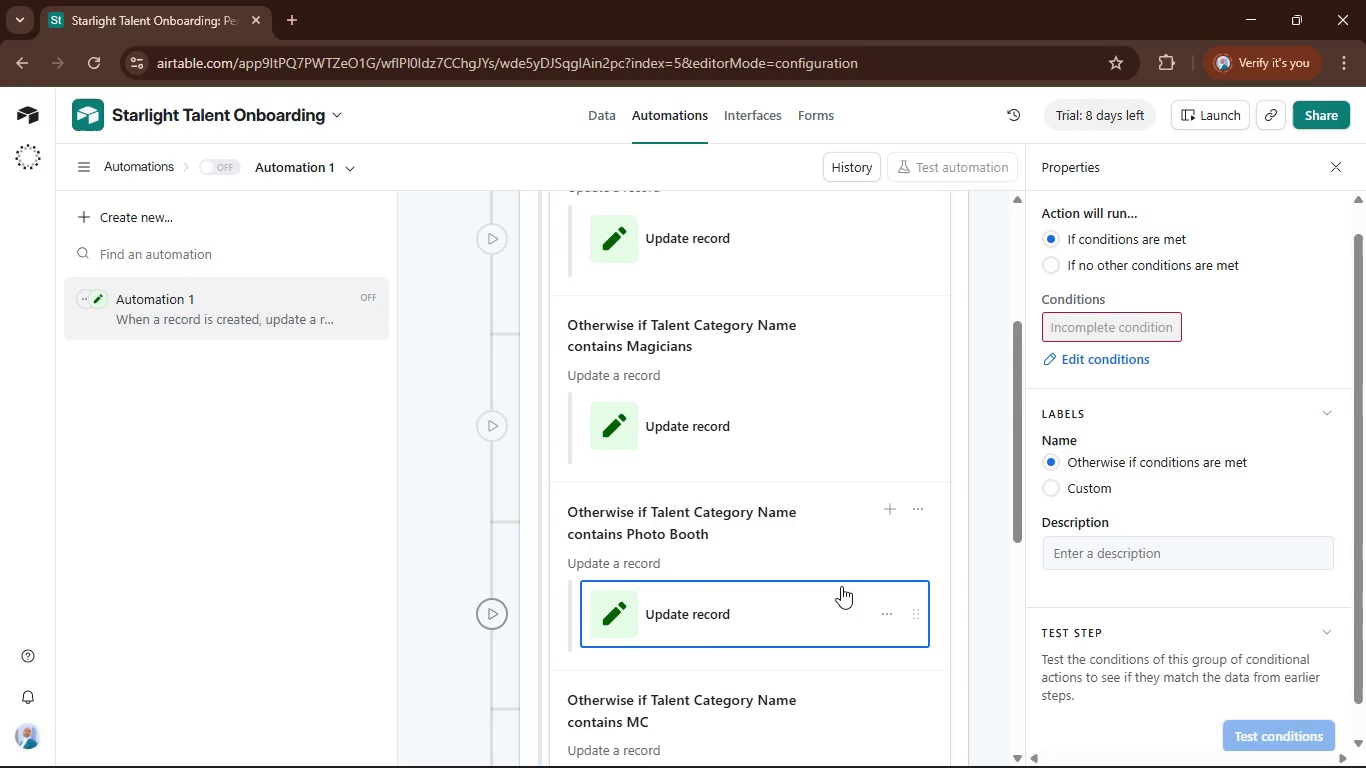 
scroll: coordinate [841, 586], scroll_direction: up, amount: 1.0
 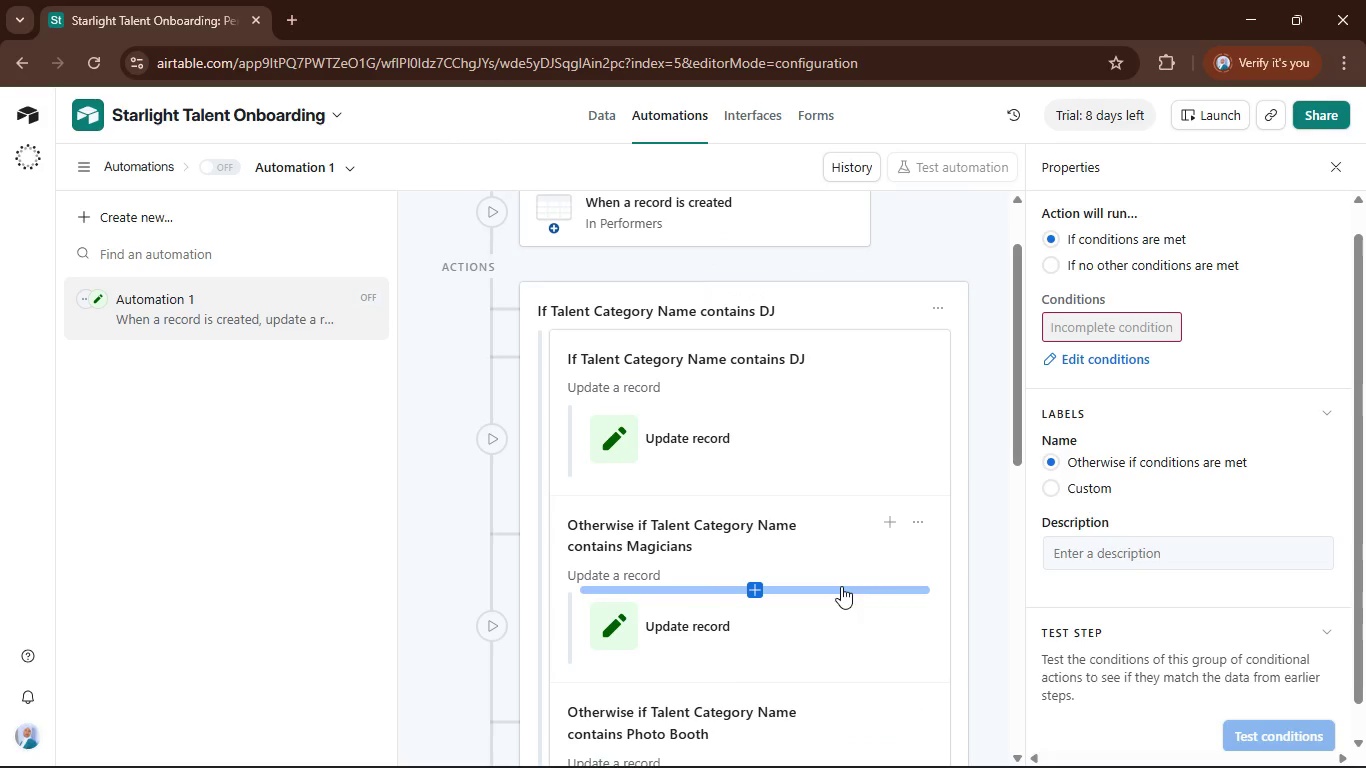 
wait(26.58)
 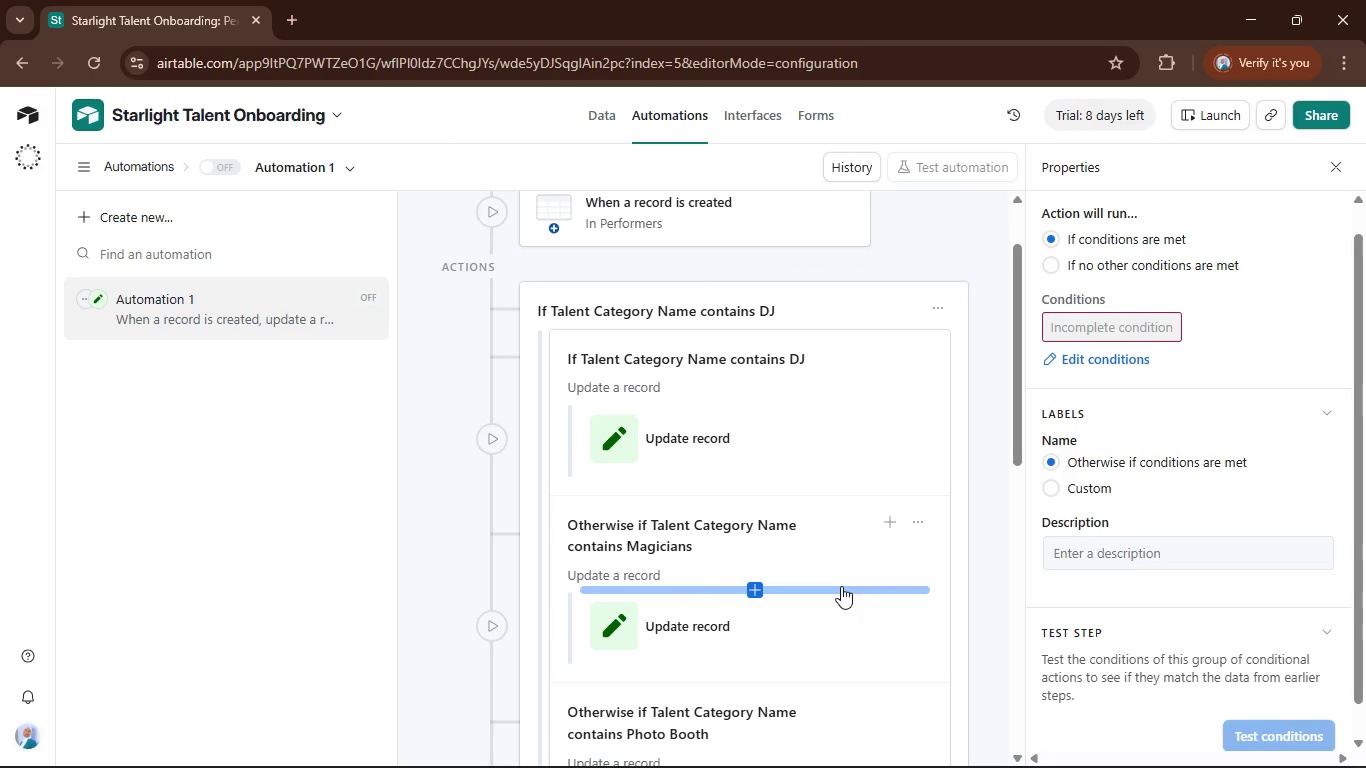 
scroll: coordinate [992, 590], scroll_direction: up, amount: 1.0
 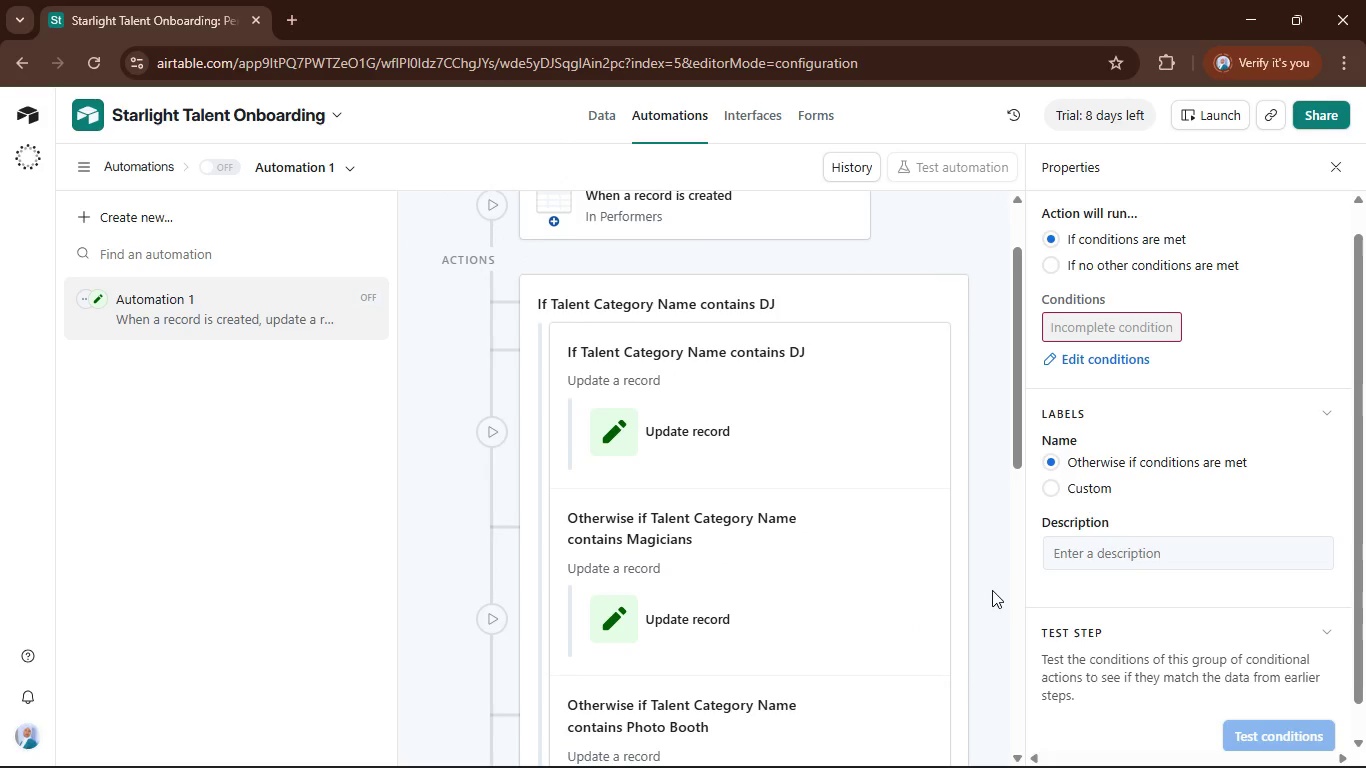 
scroll: coordinate [992, 590], scroll_direction: down, amount: 2.0
 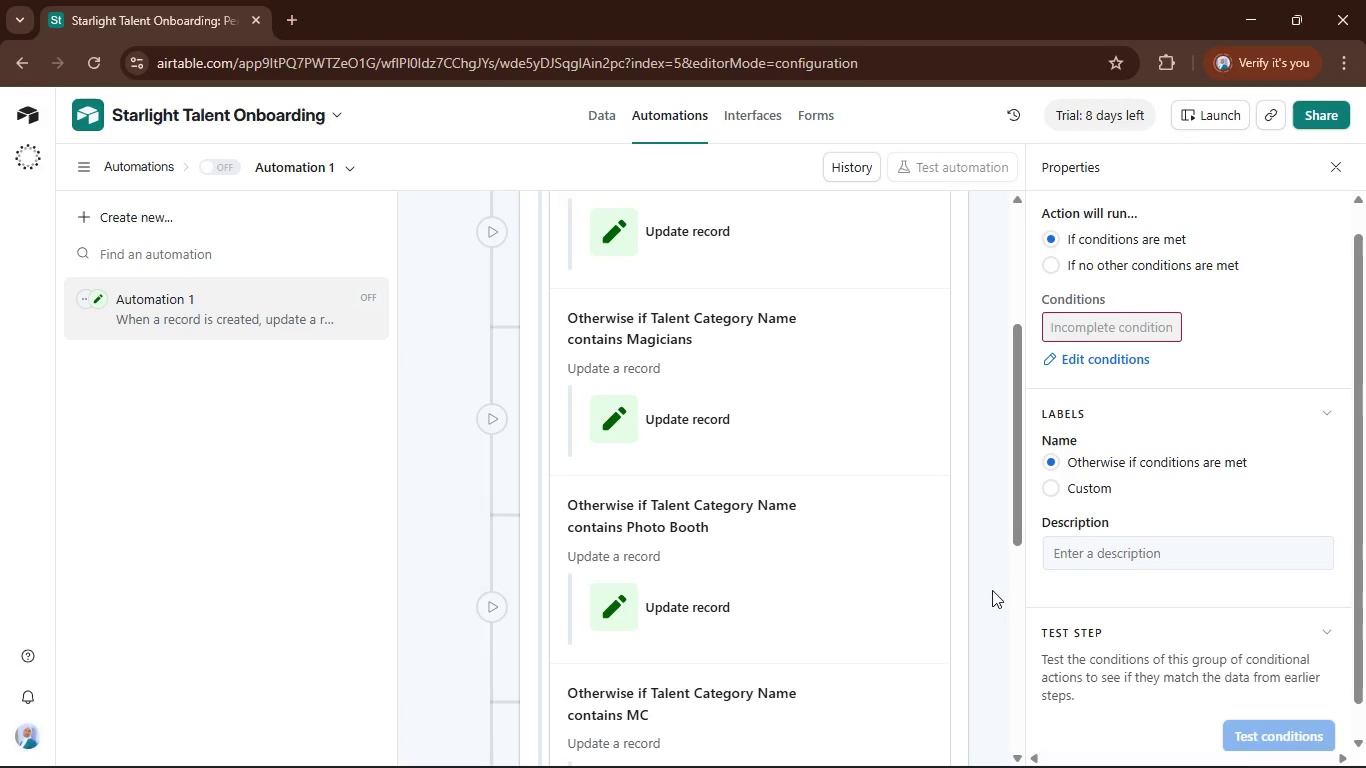 
left_click([988, 599])
 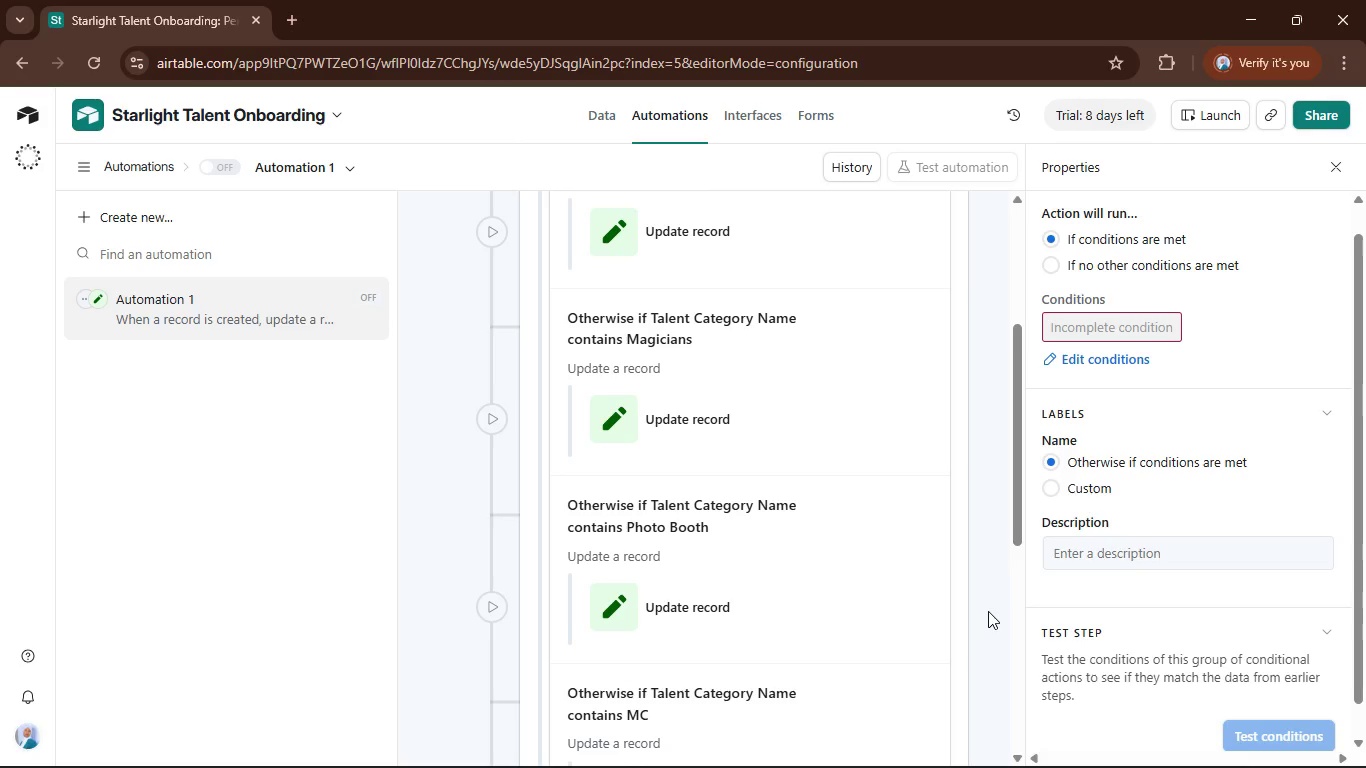 
scroll: coordinate [717, 619], scroll_direction: down, amount: 3.0
 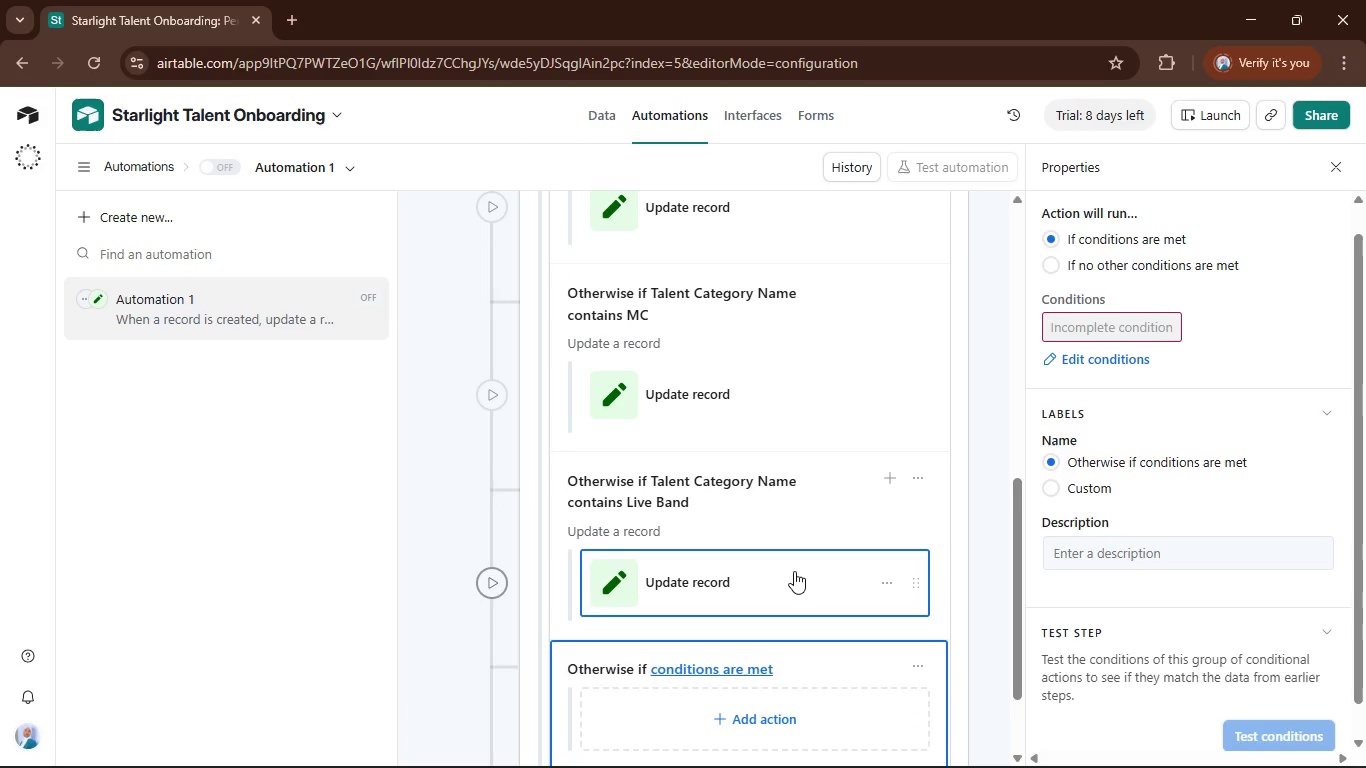 
scroll: coordinate [794, 571], scroll_direction: up, amount: 8.0
 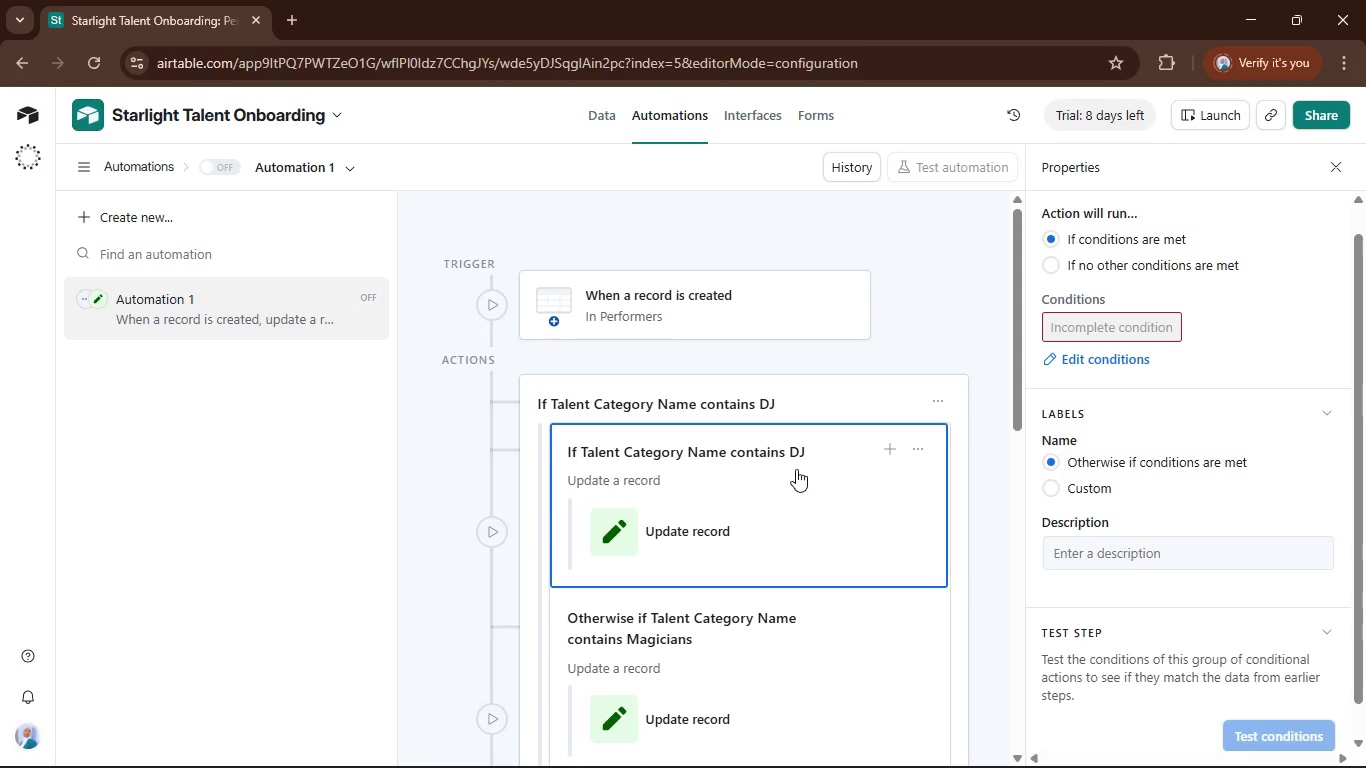 
wait(5.78)
 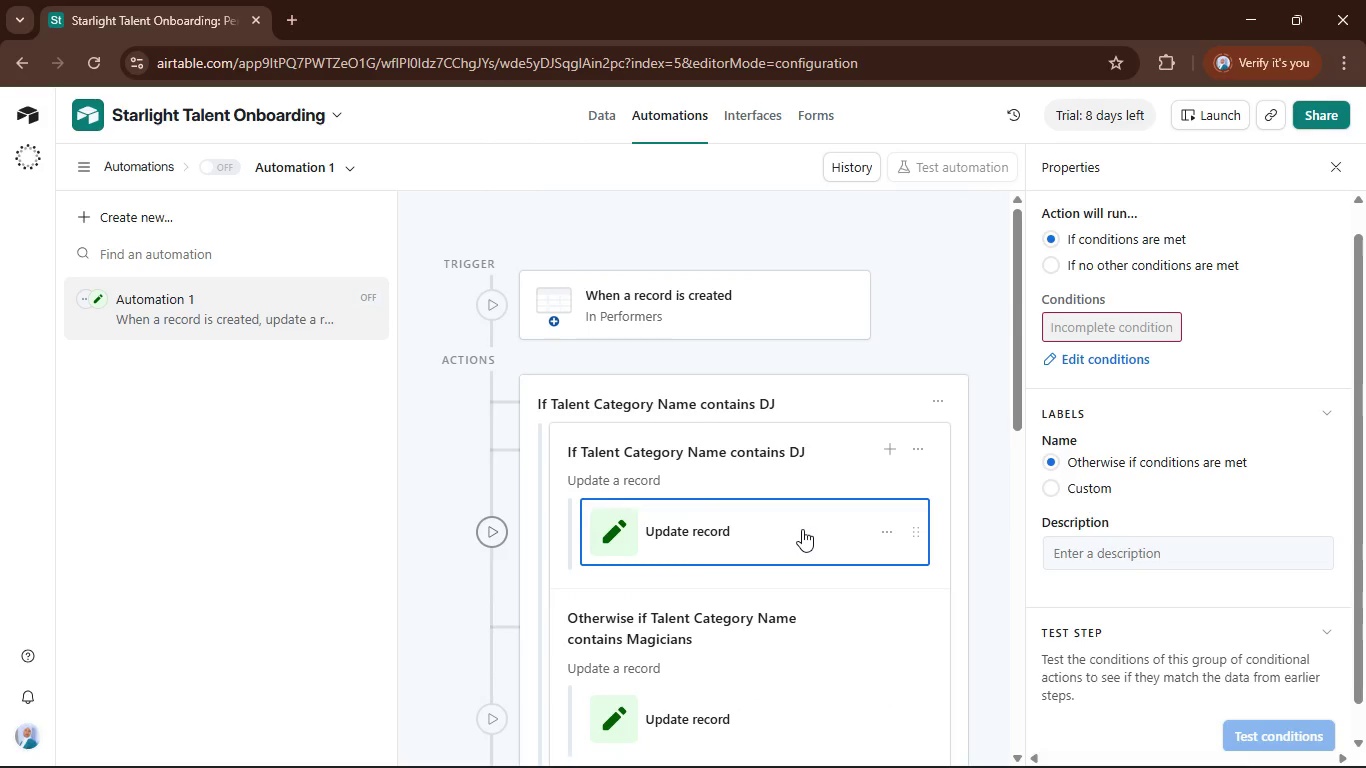 
scroll: coordinate [795, 538], scroll_direction: down, amount: 6.0
 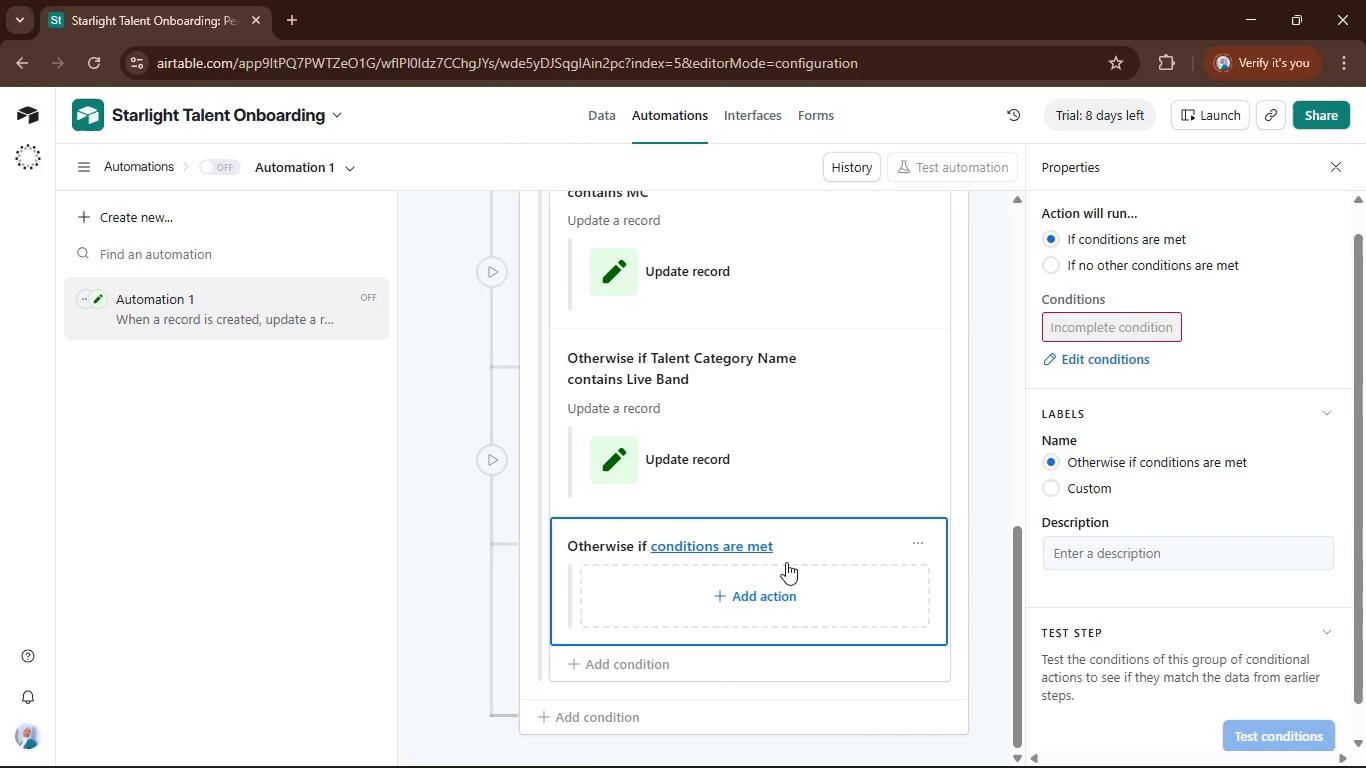 
wait(12.61)
 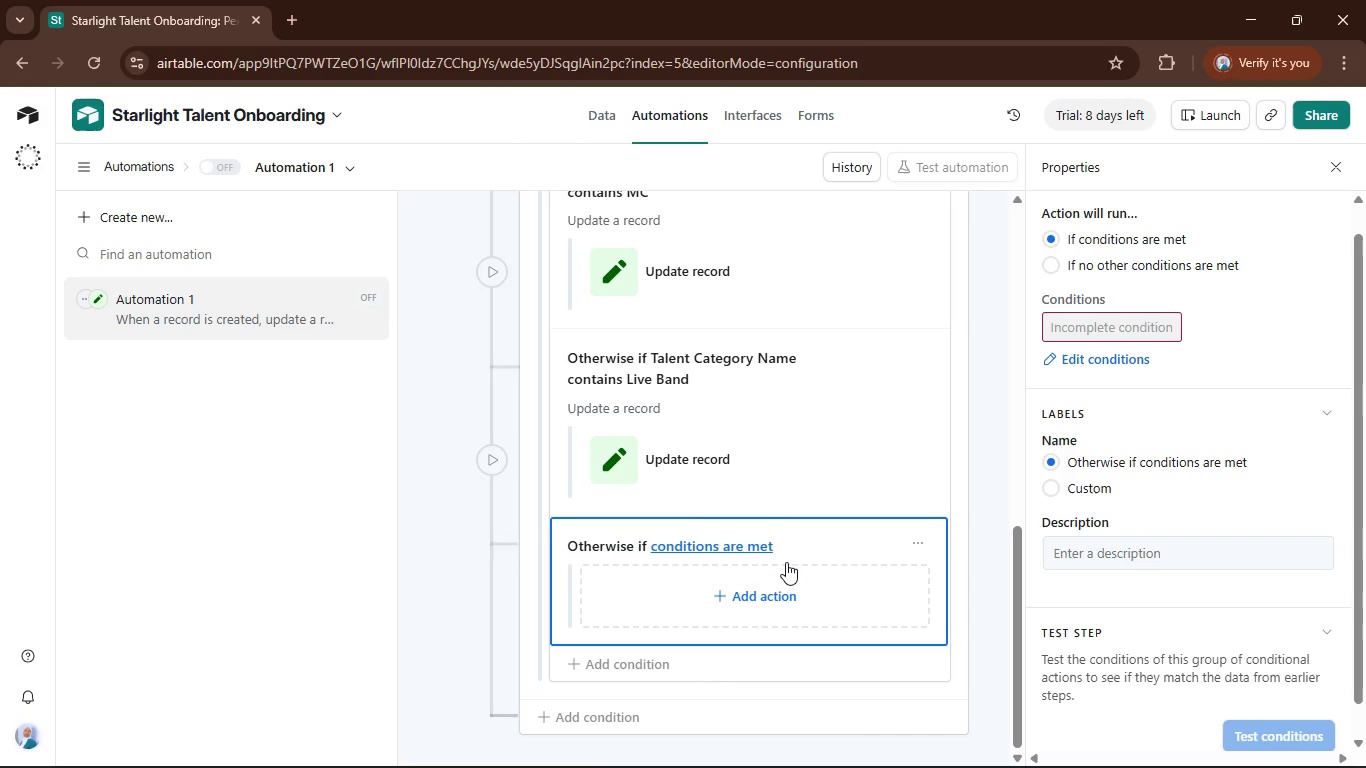 
scroll: coordinate [722, 453], scroll_direction: up, amount: 3.0
 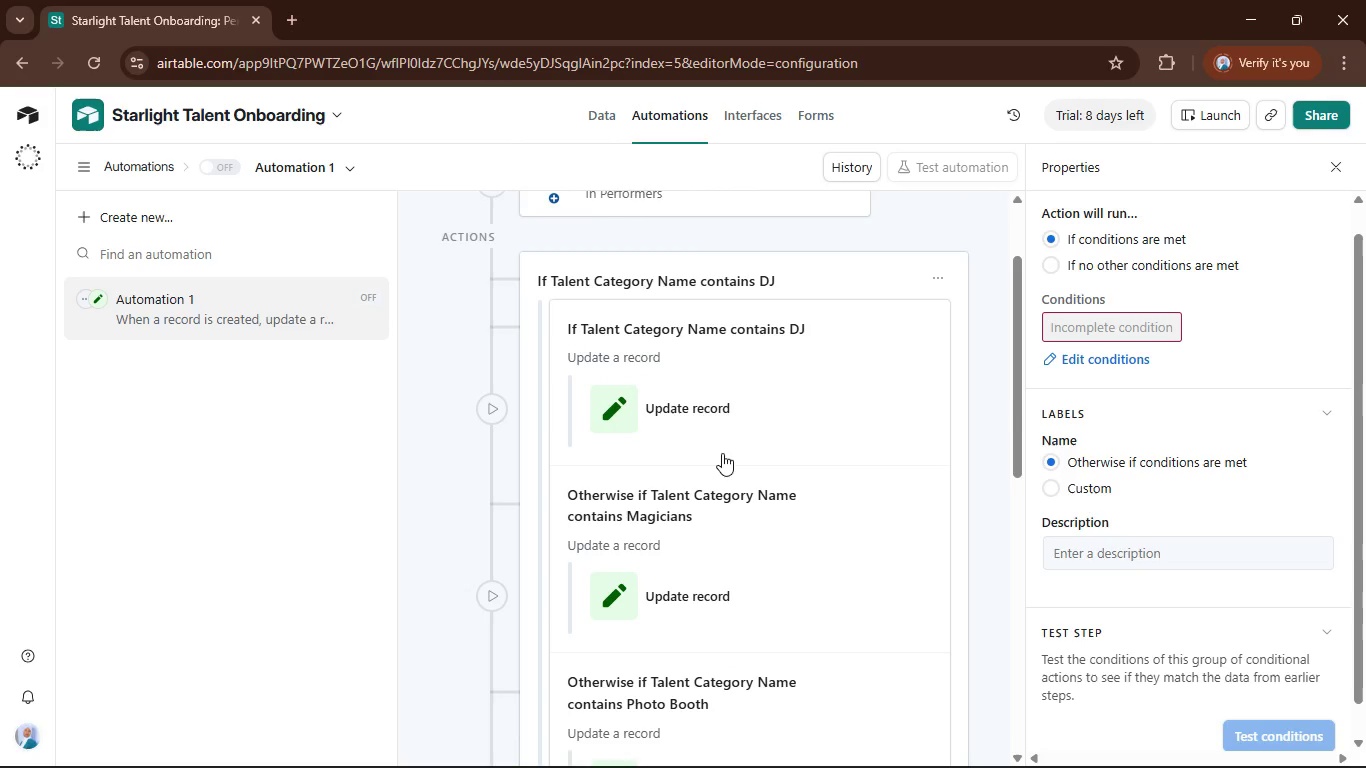 
scroll: coordinate [721, 460], scroll_direction: down, amount: 8.0
 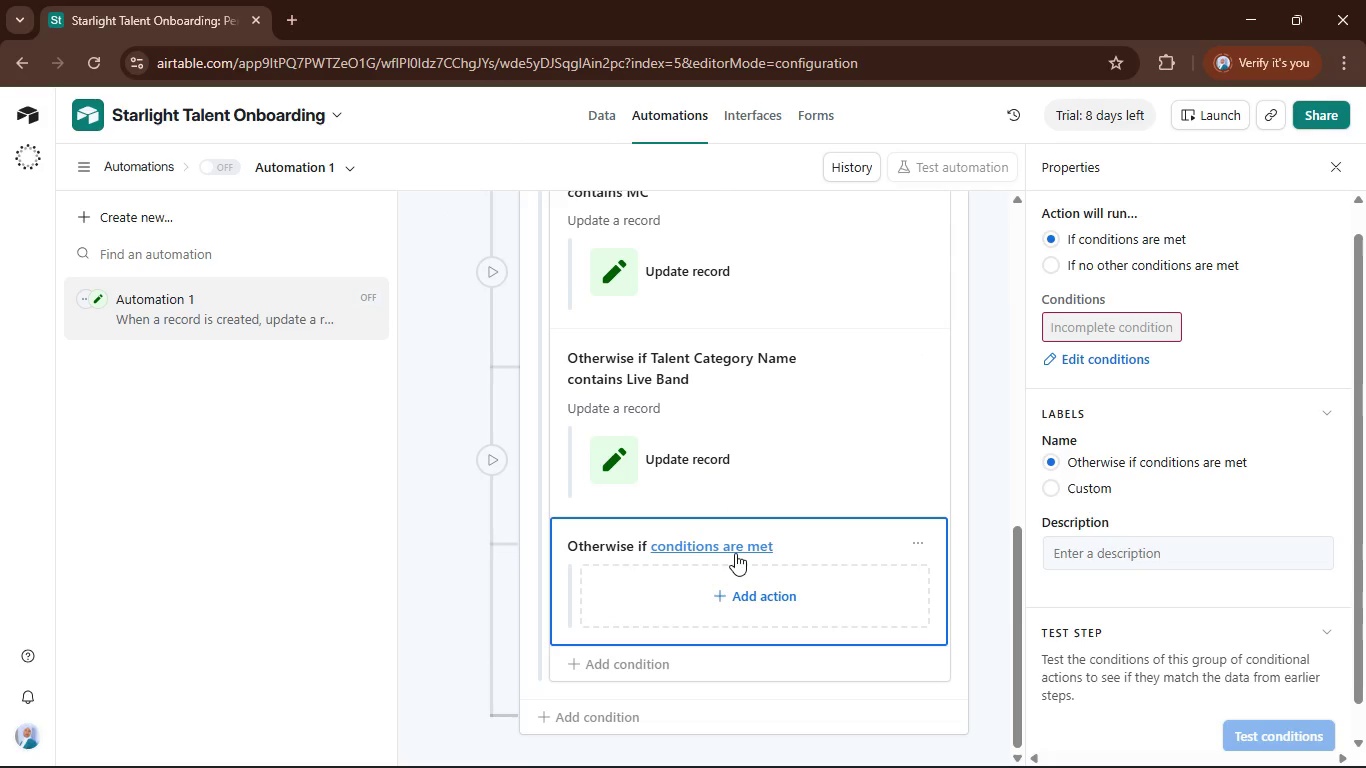 
left_click([735, 553])
 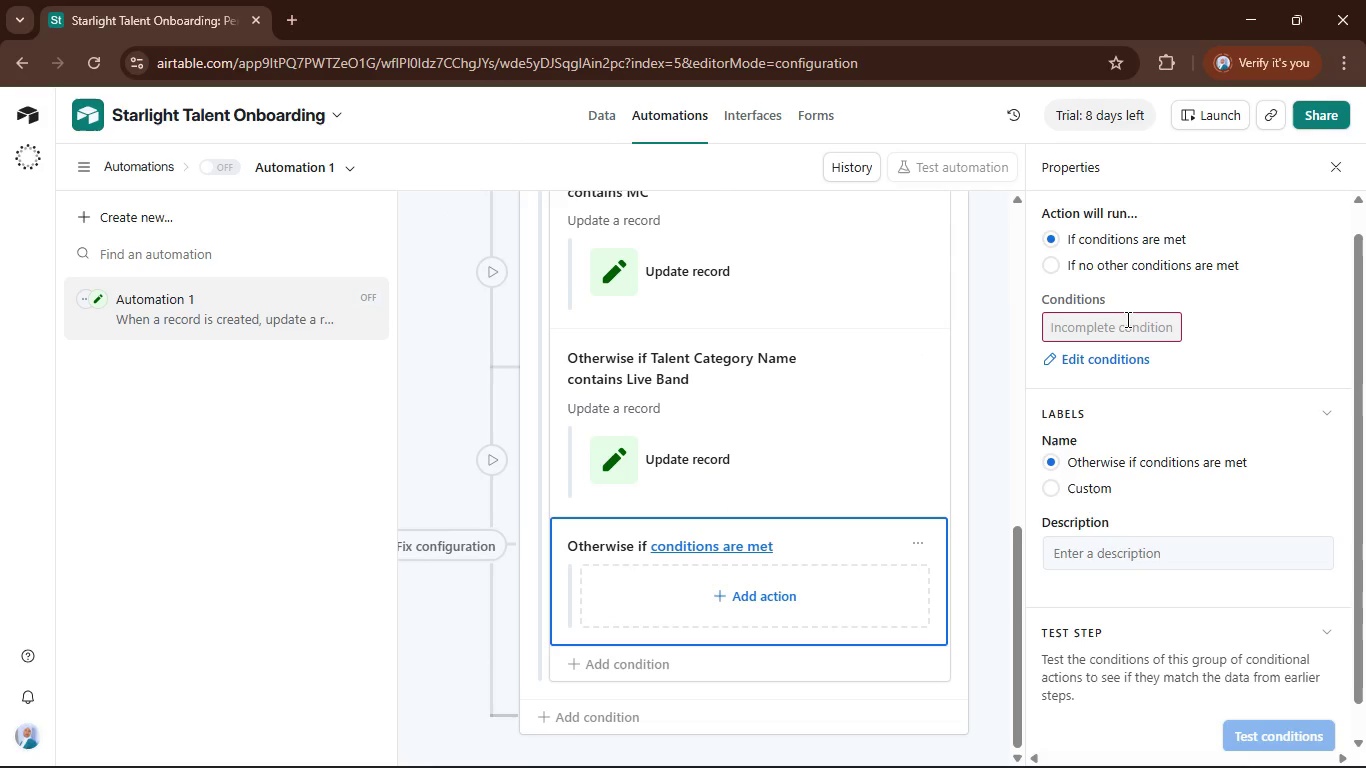 
left_click([1101, 359])
 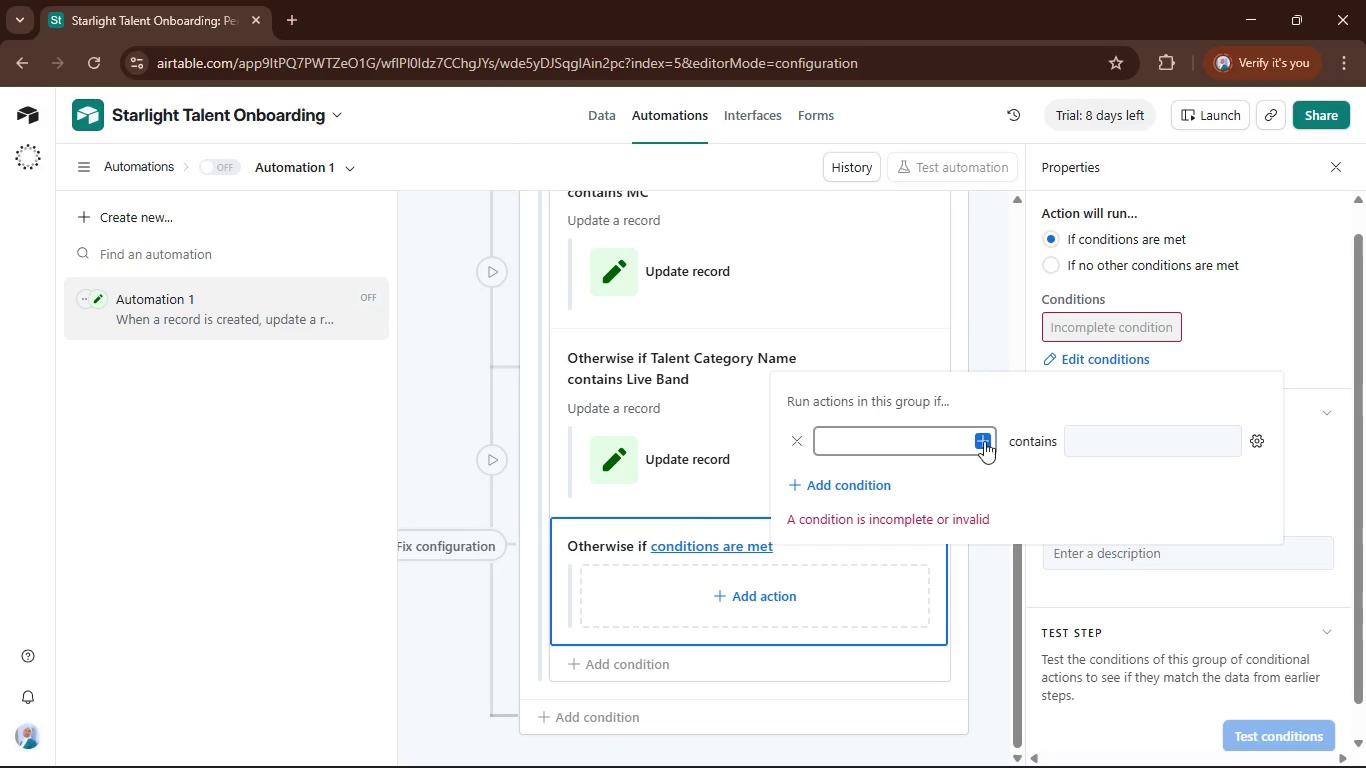 
left_click([980, 442])
 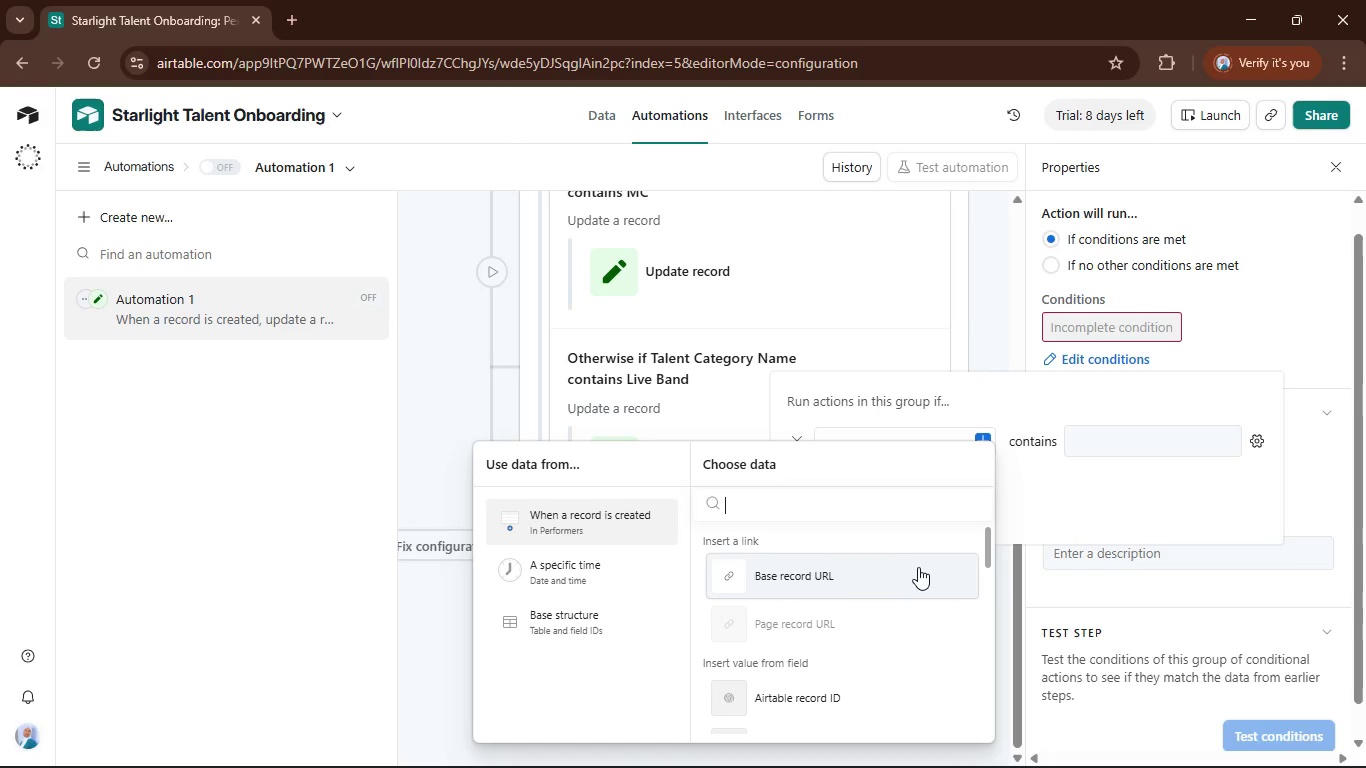 
scroll: coordinate [922, 575], scroll_direction: down, amount: 2.0
 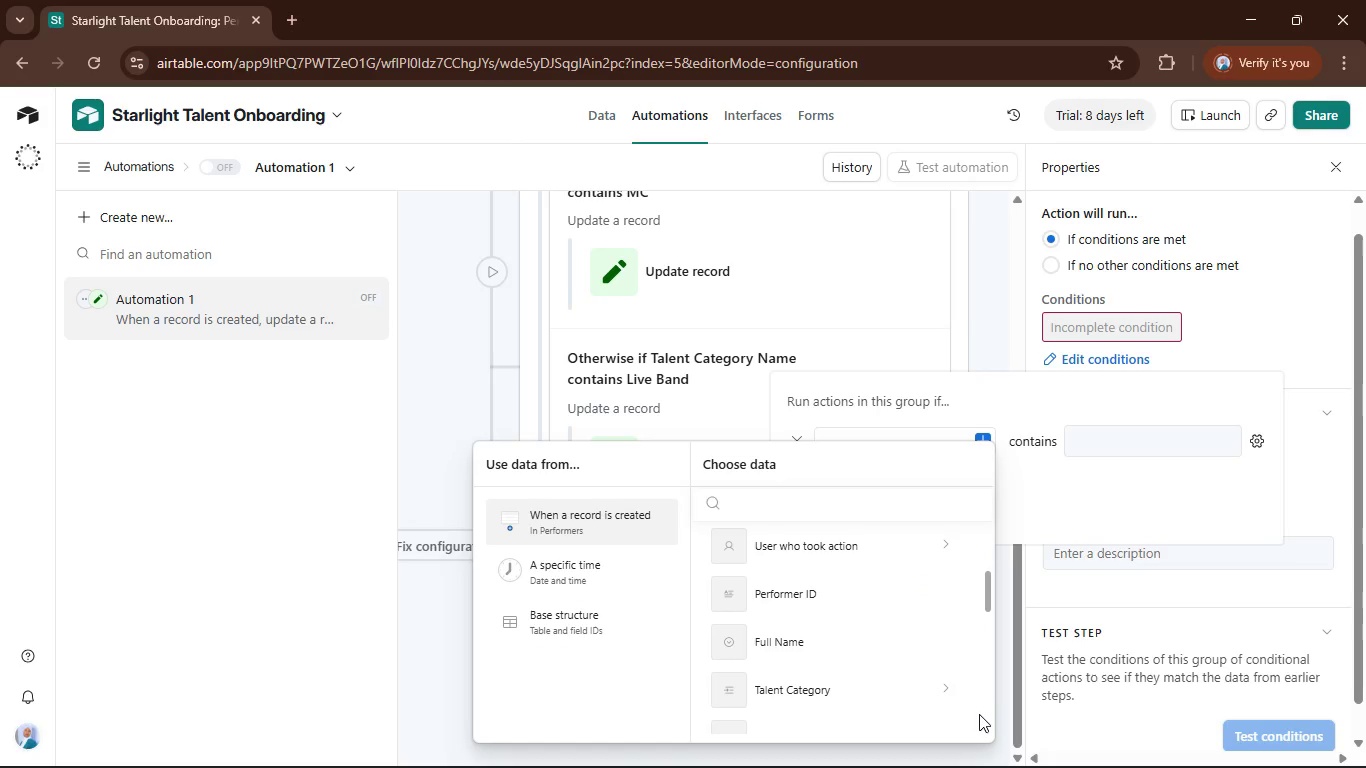 
left_click([944, 688])
 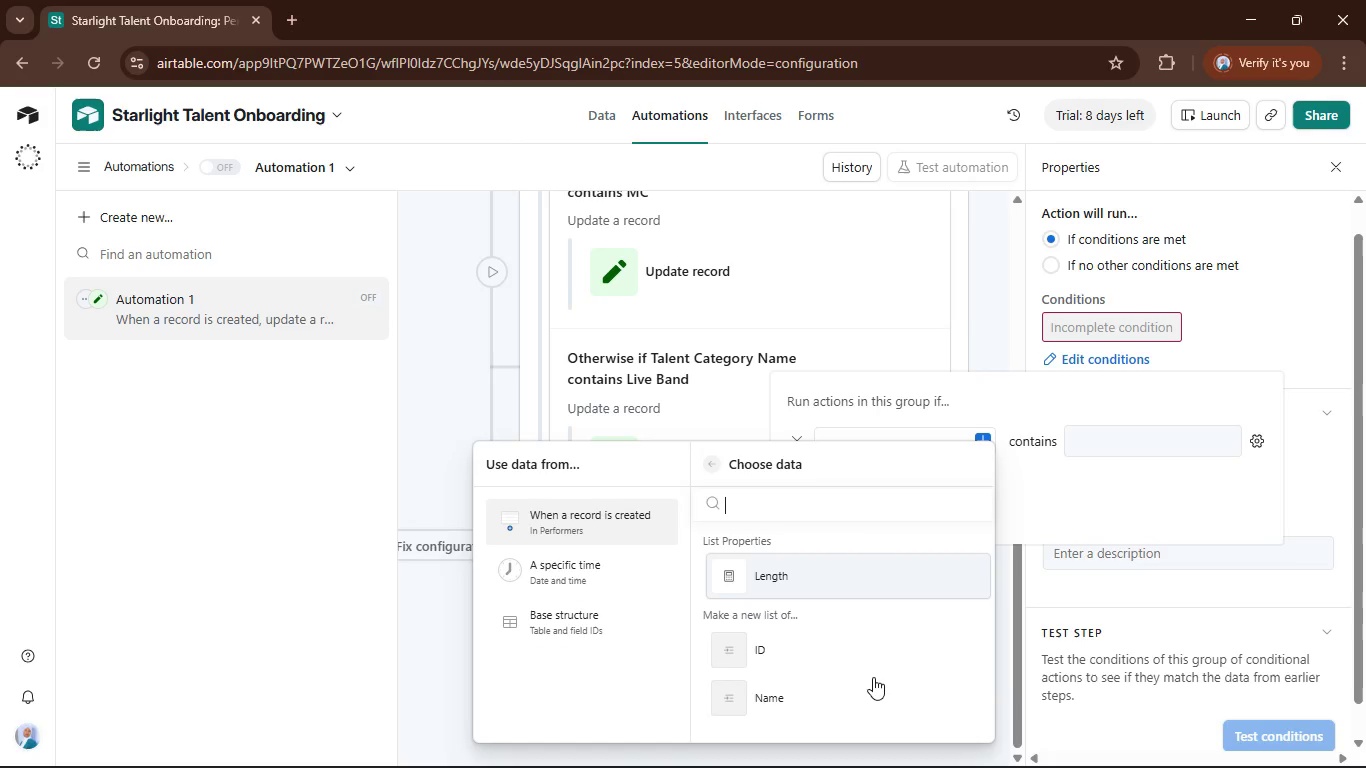 
left_click([869, 684])
 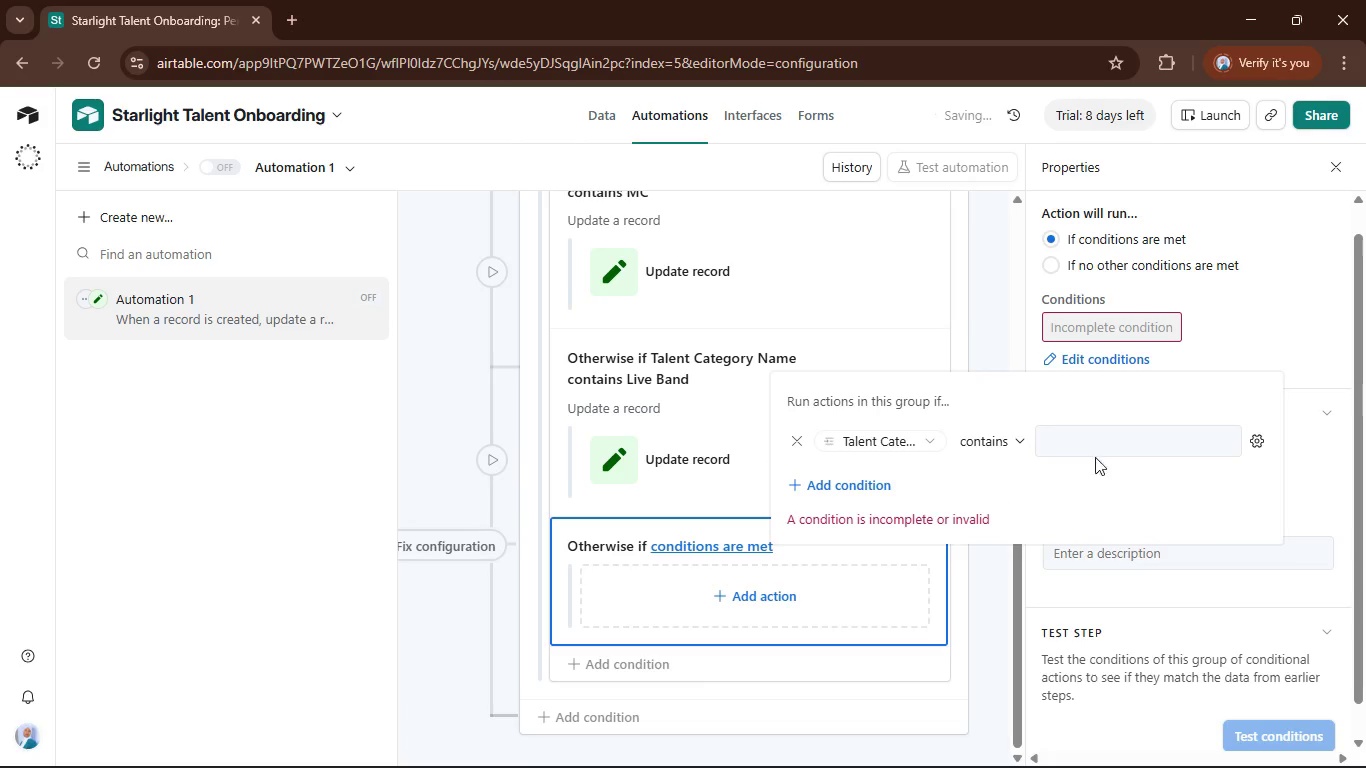 
left_click([1107, 449])
 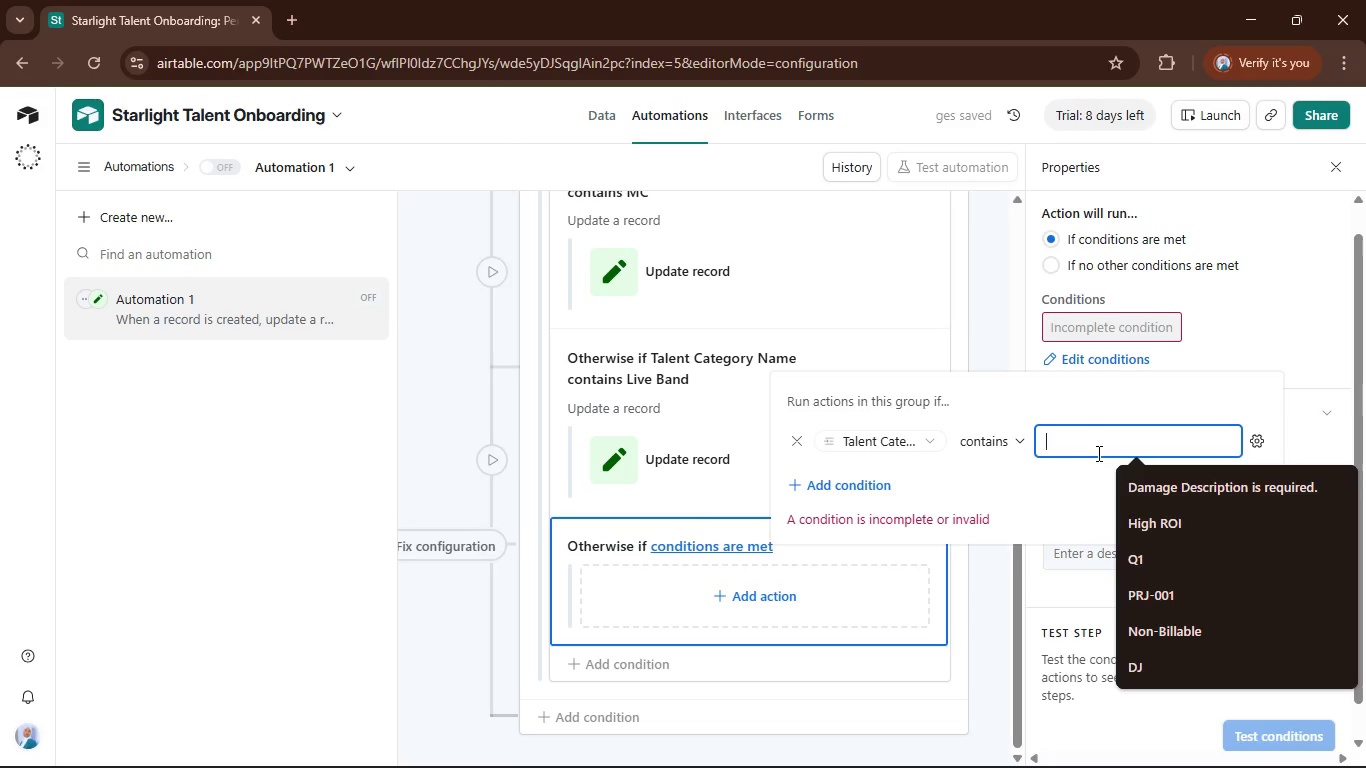 
type(Comd)
key(Backspace)
type(edian)
 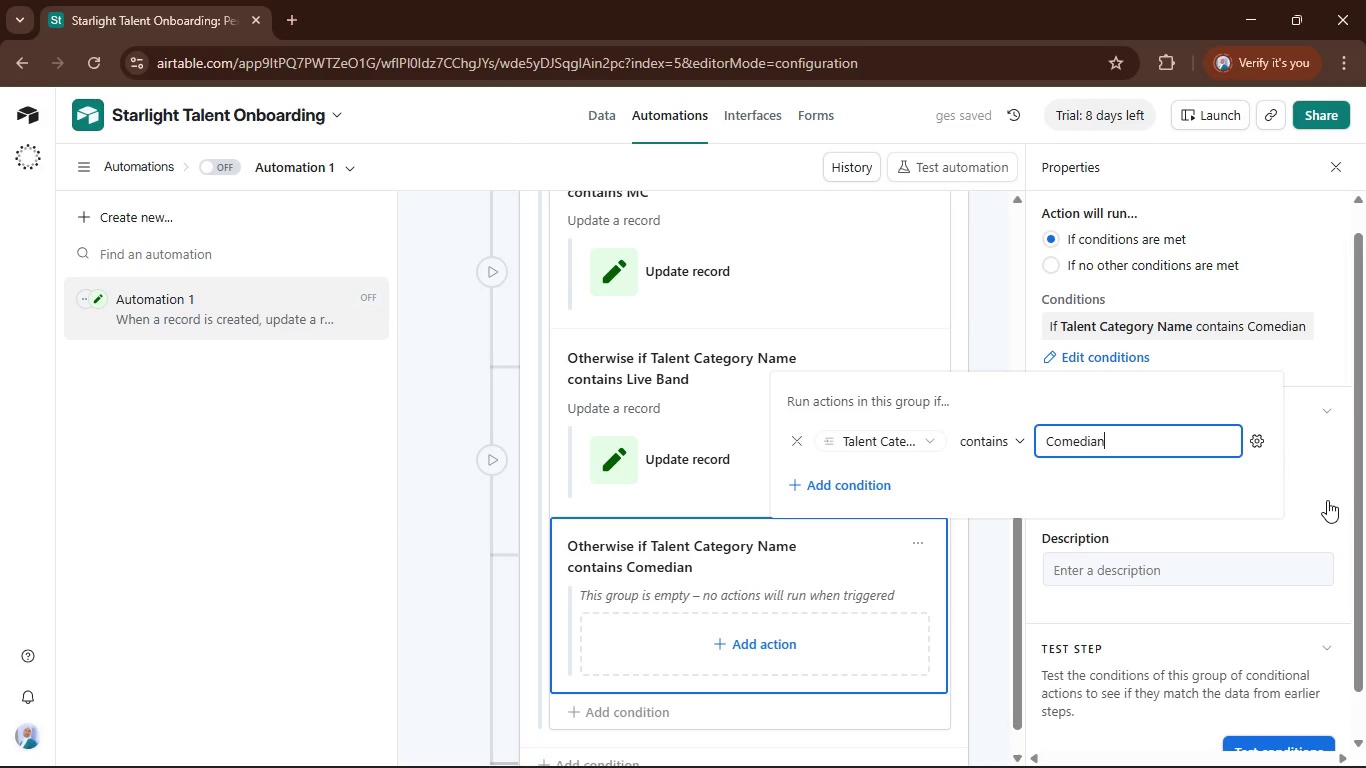 
left_click([1323, 503])
 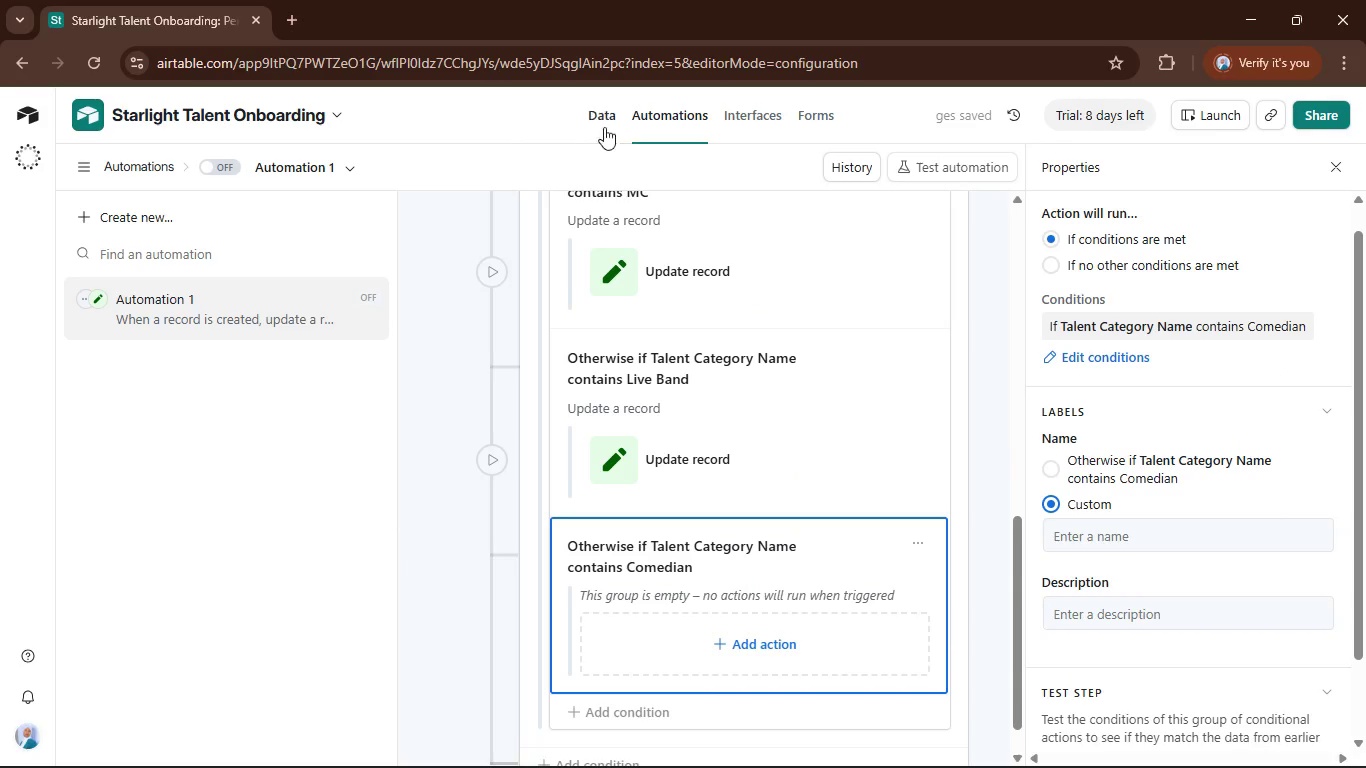 
left_click([597, 116])
 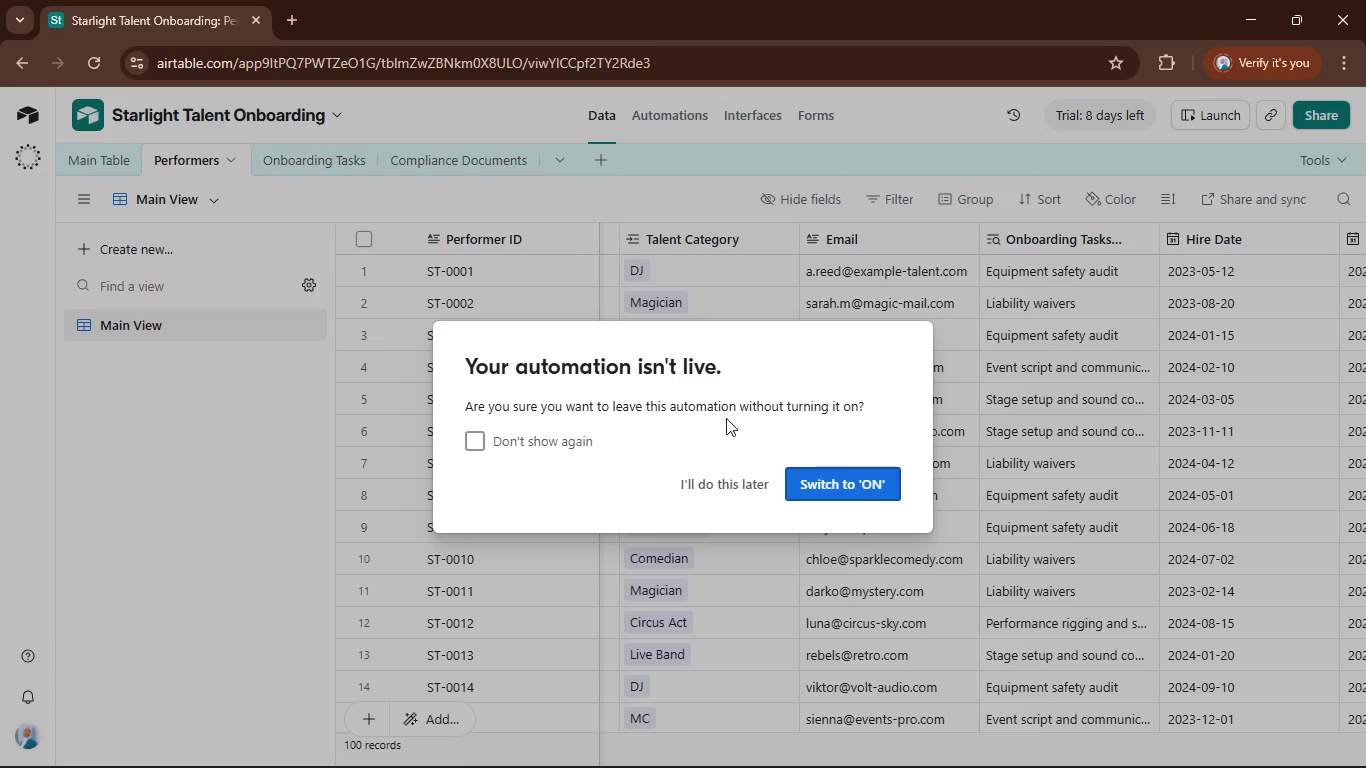 
left_click([729, 479])
 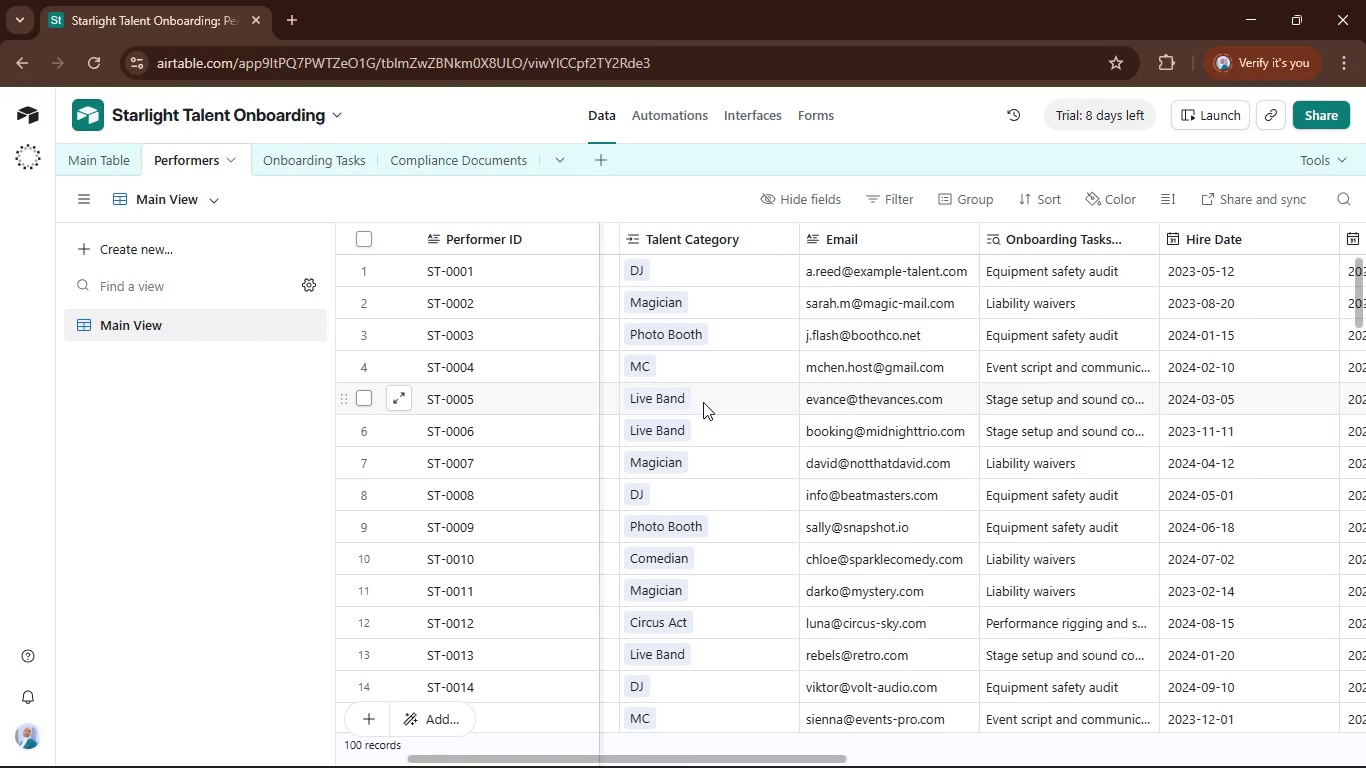 
scroll: coordinate [717, 393], scroll_direction: down, amount: 1.0
 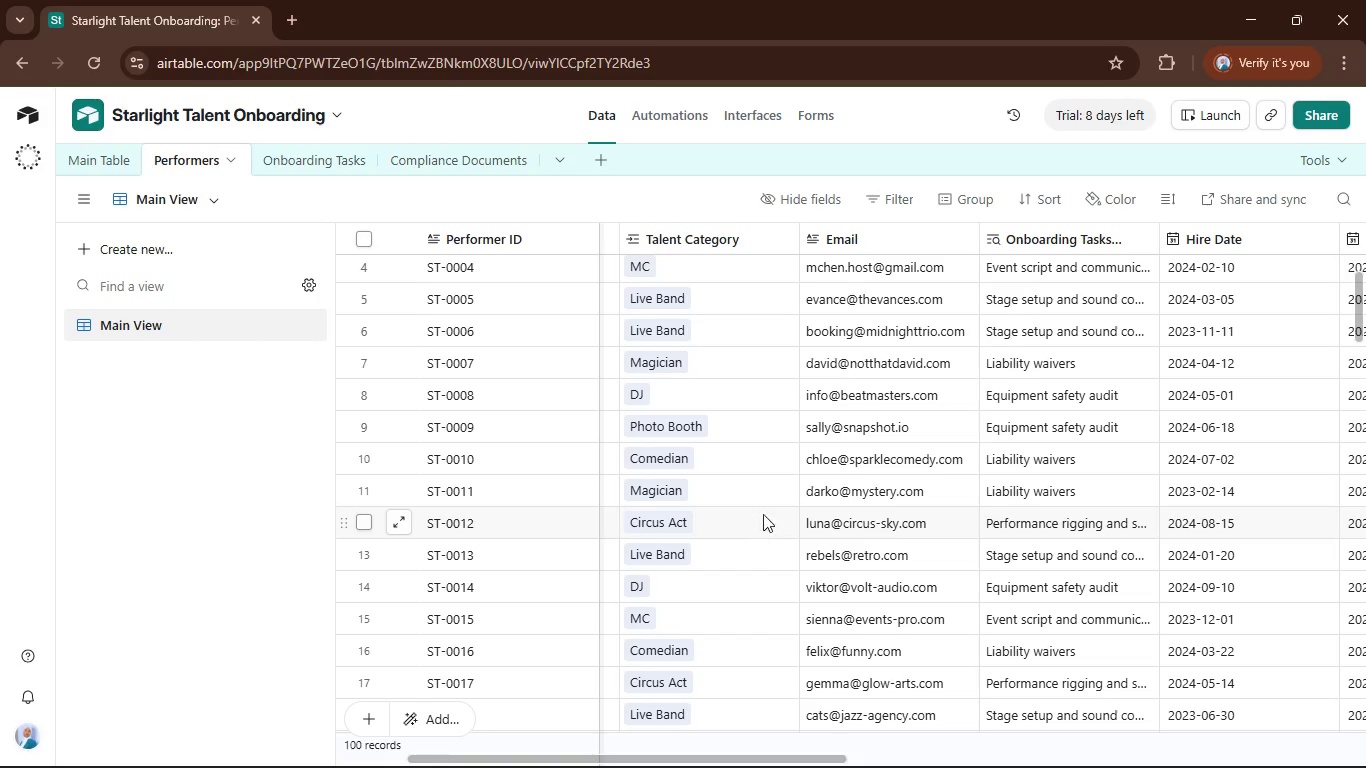 
left_click([703, 119])
 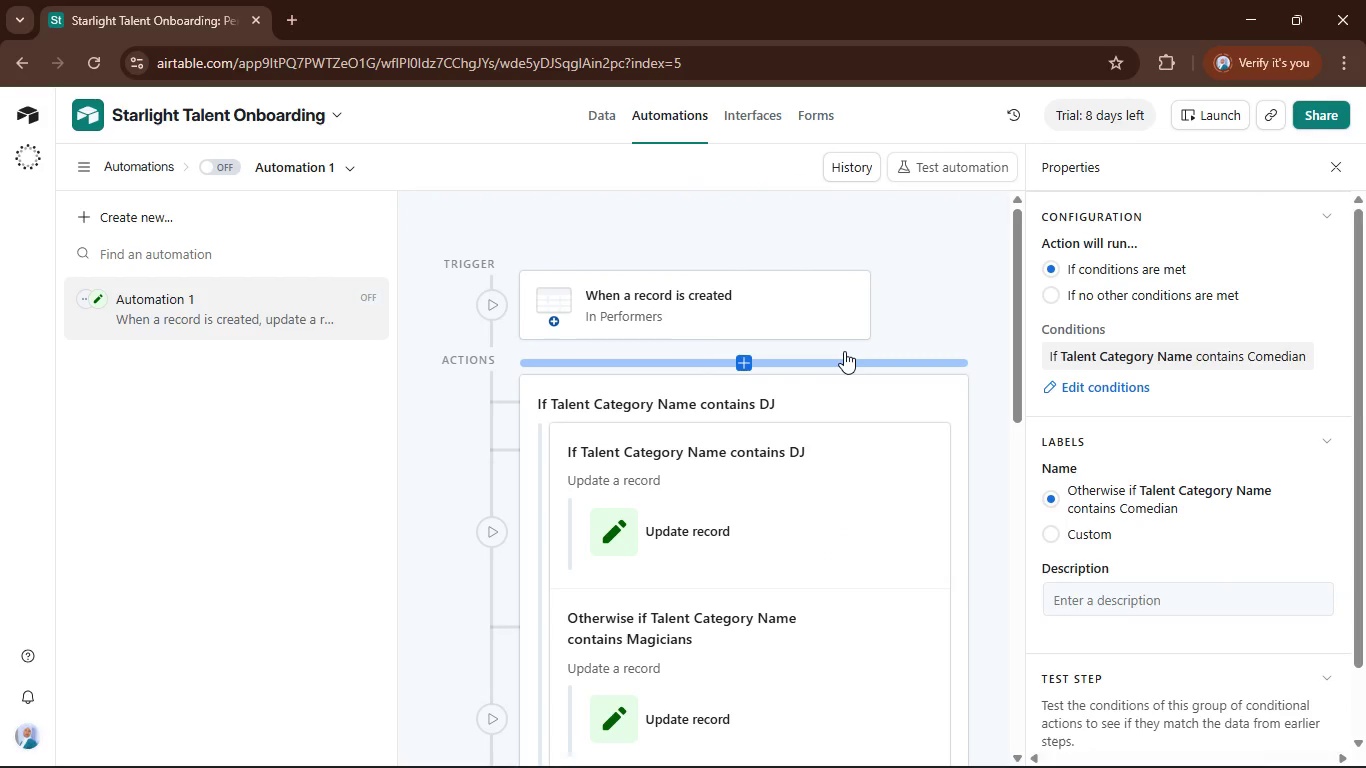 
scroll: coordinate [838, 457], scroll_direction: down, amount: 10.0
 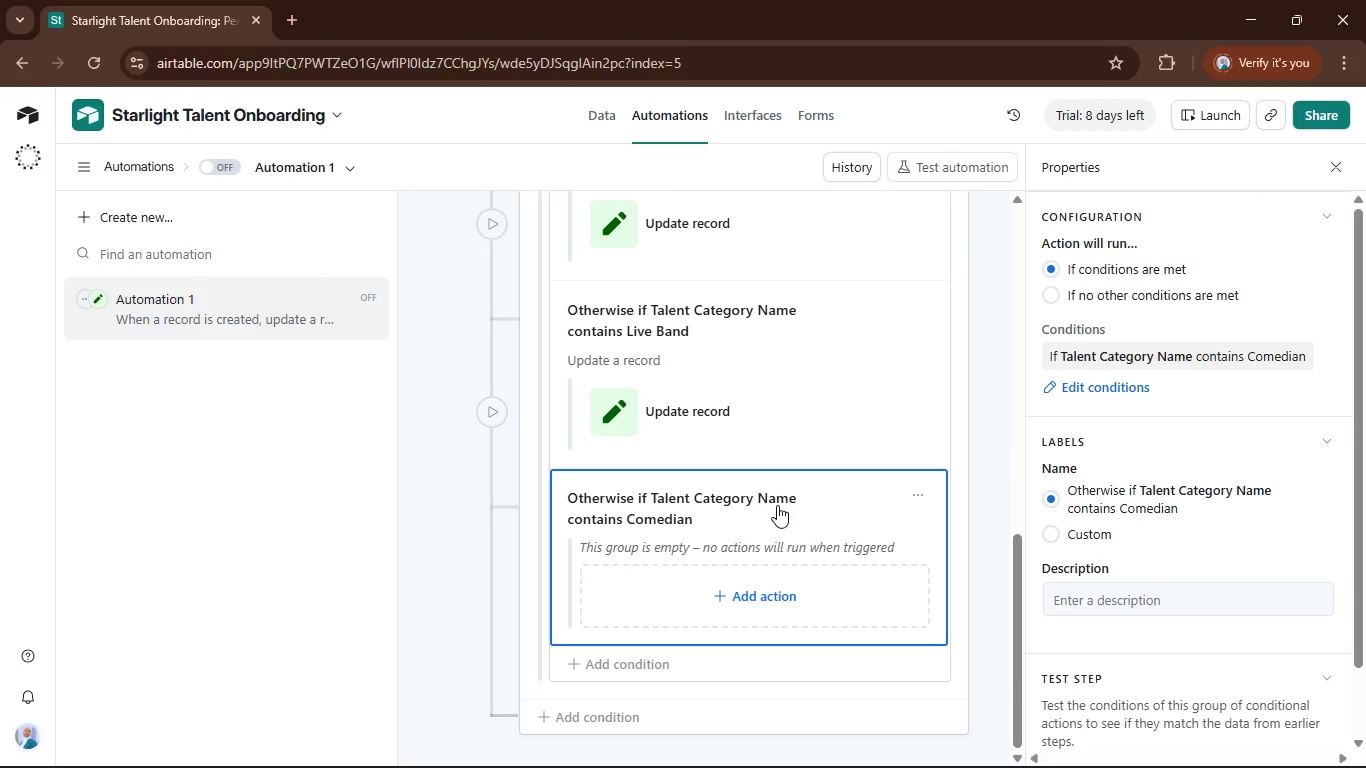 
left_click([776, 505])
 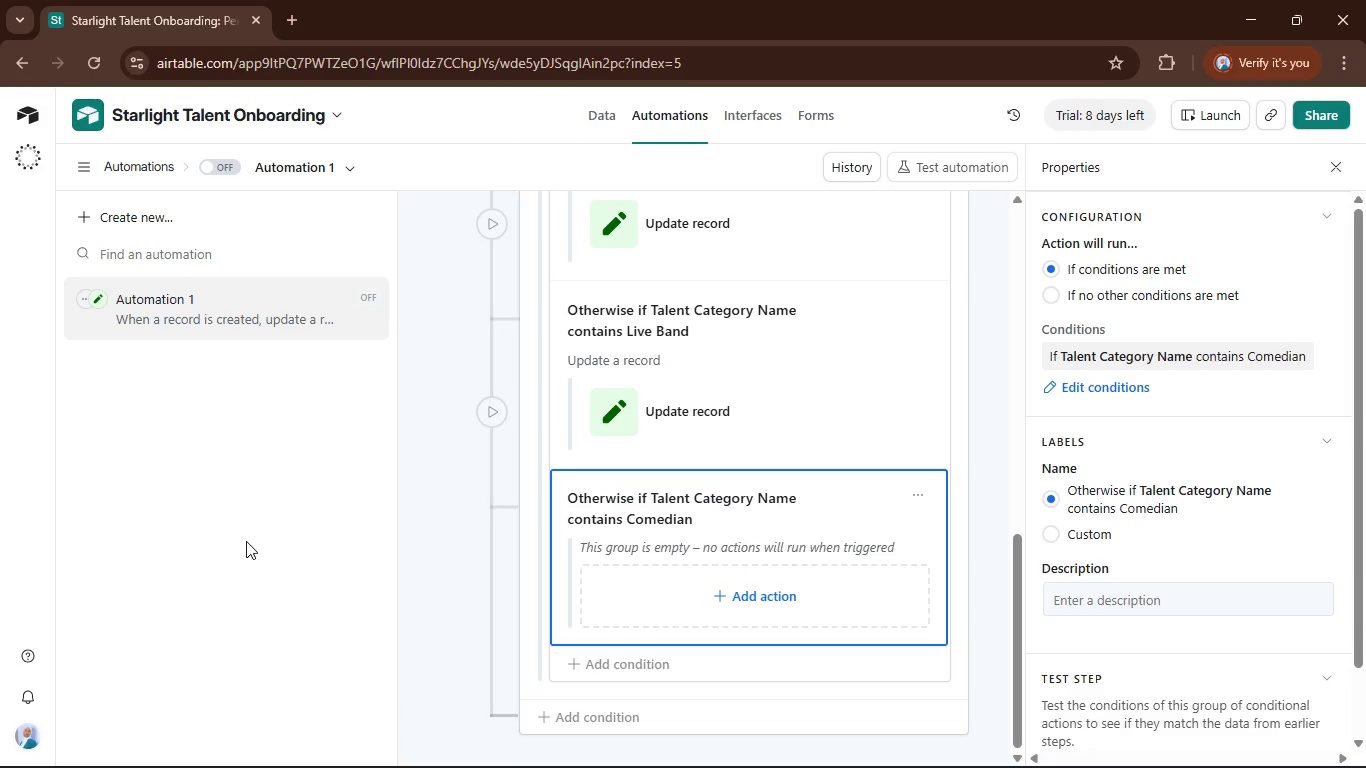 
left_click([780, 606])
 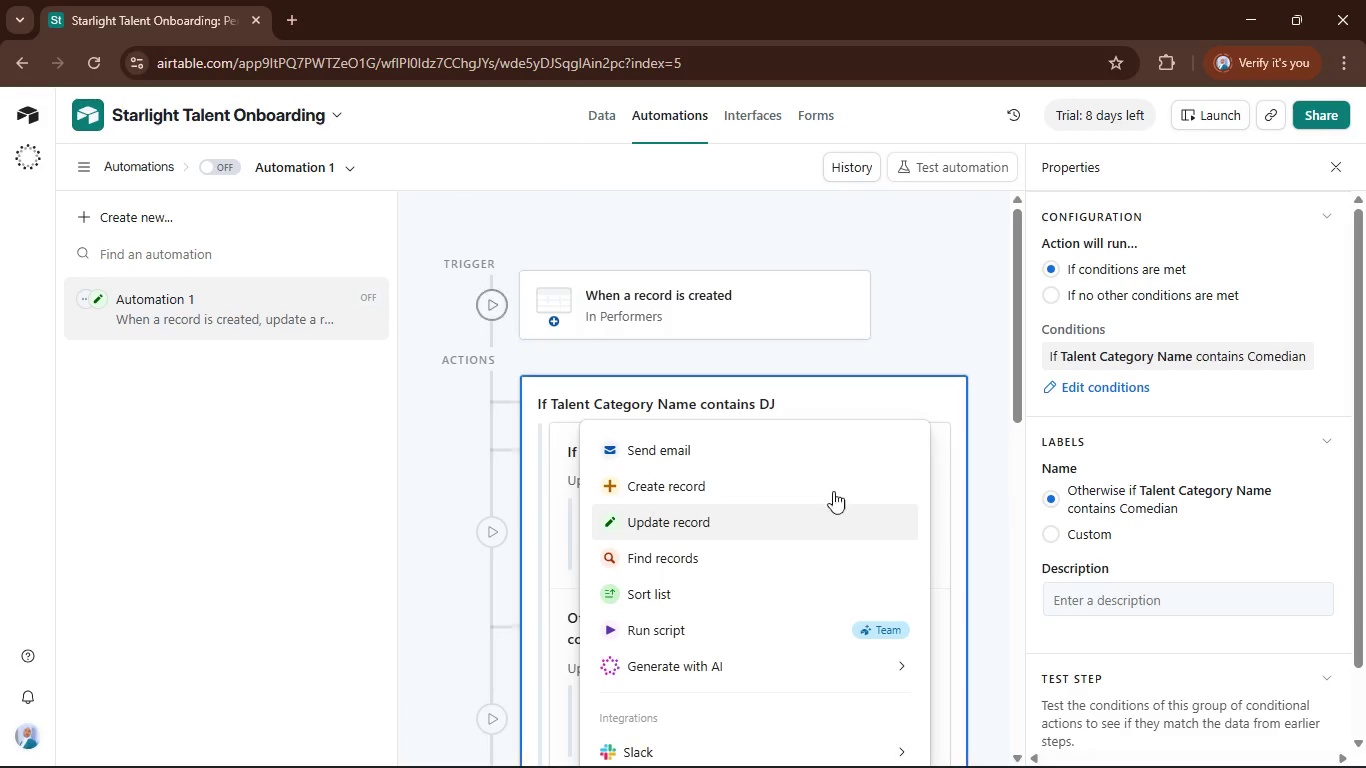 
left_click([642, 519])
 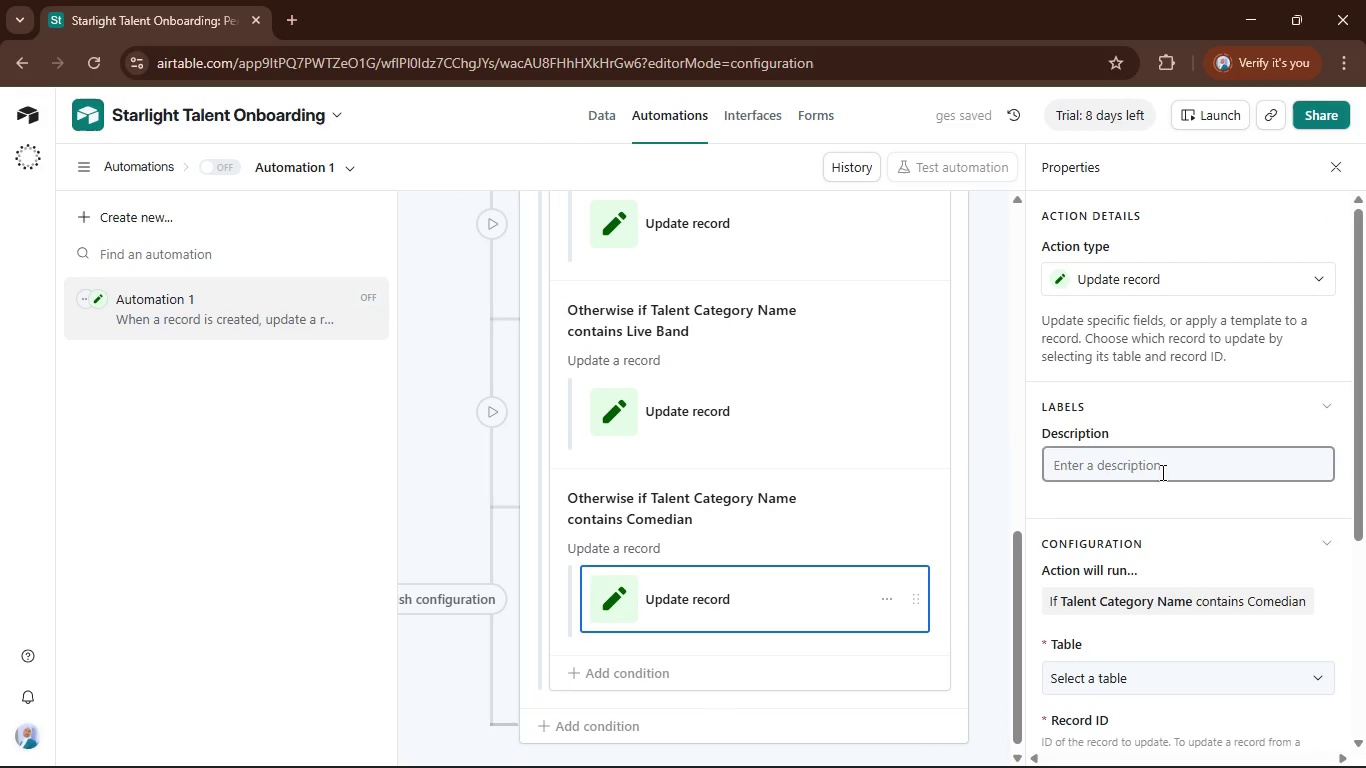 
scroll: coordinate [1163, 467], scroll_direction: up, amount: 1.0
 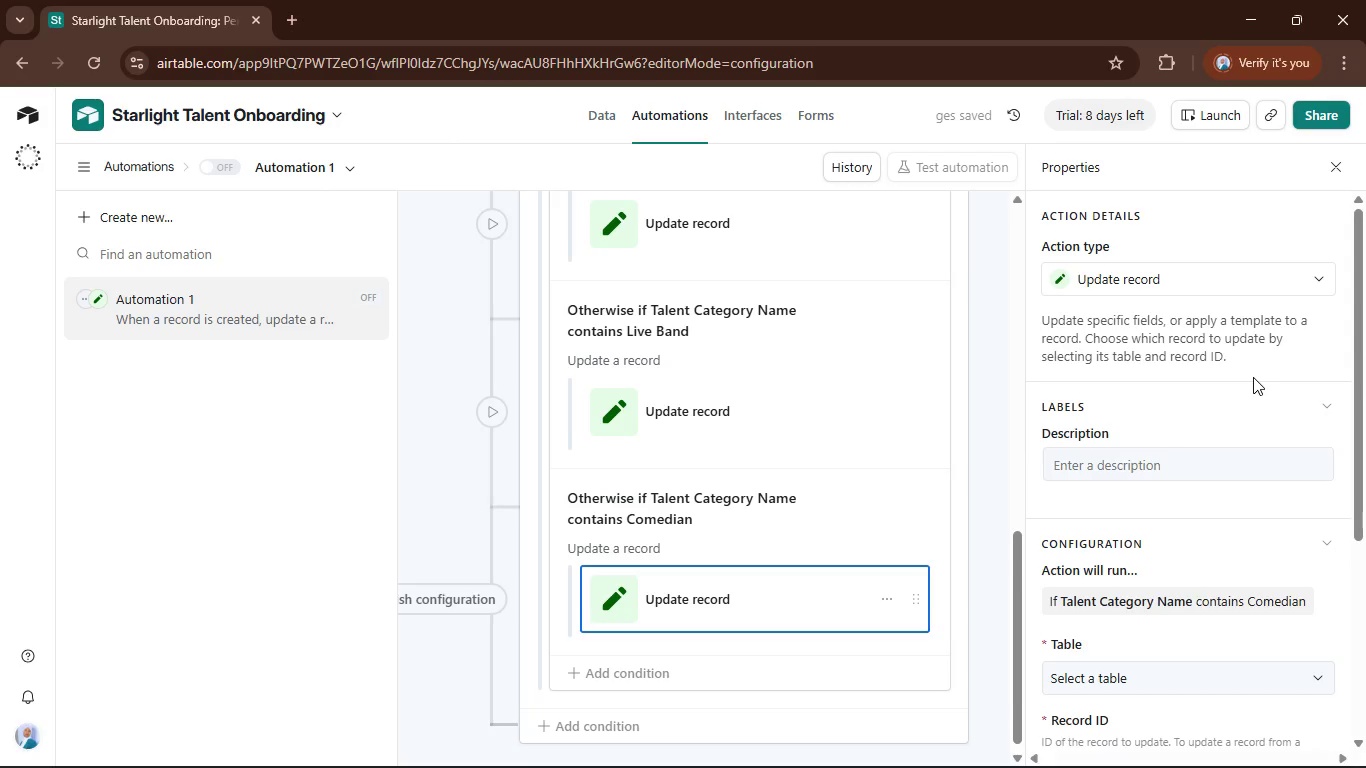 
scroll: coordinate [1259, 406], scroll_direction: none, amount: 0.0
 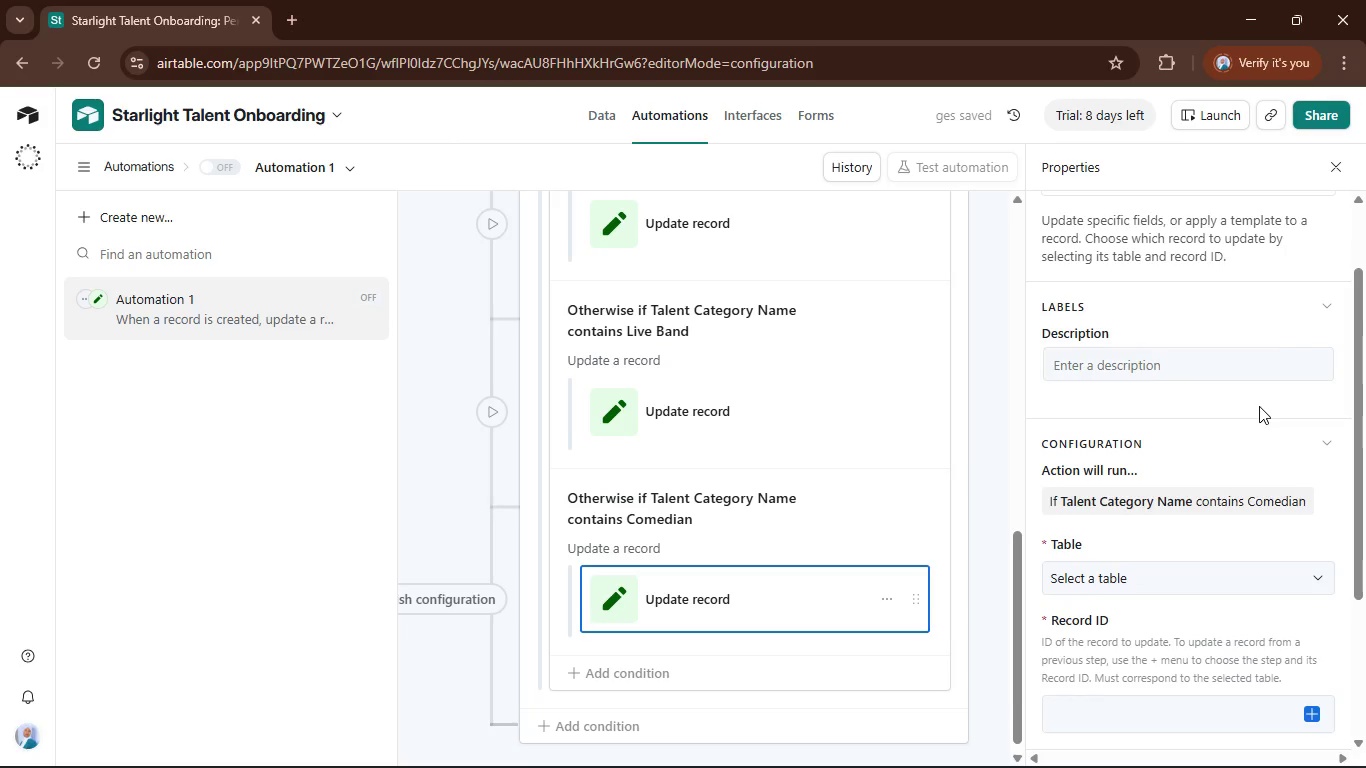 
scroll: coordinate [1259, 406], scroll_direction: down, amount: 2.0
 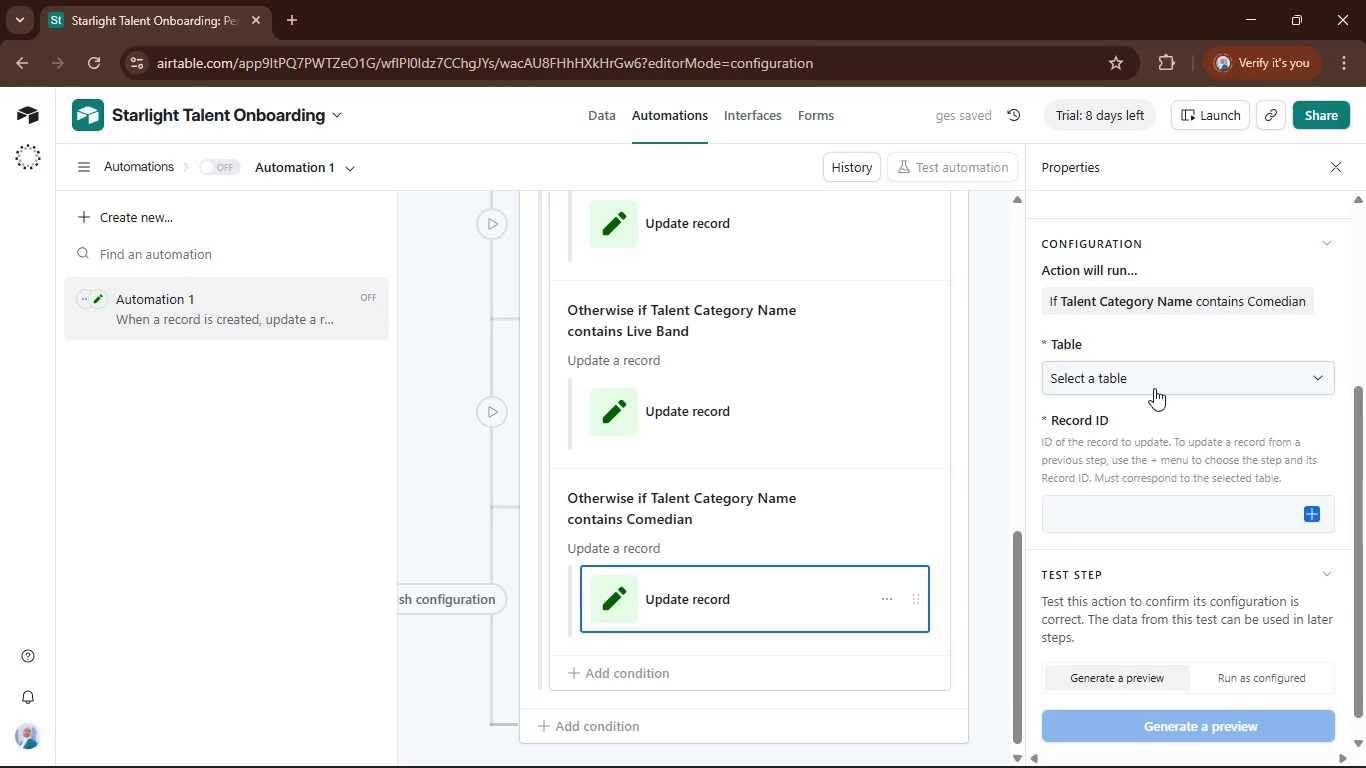 
left_click([1157, 384])
 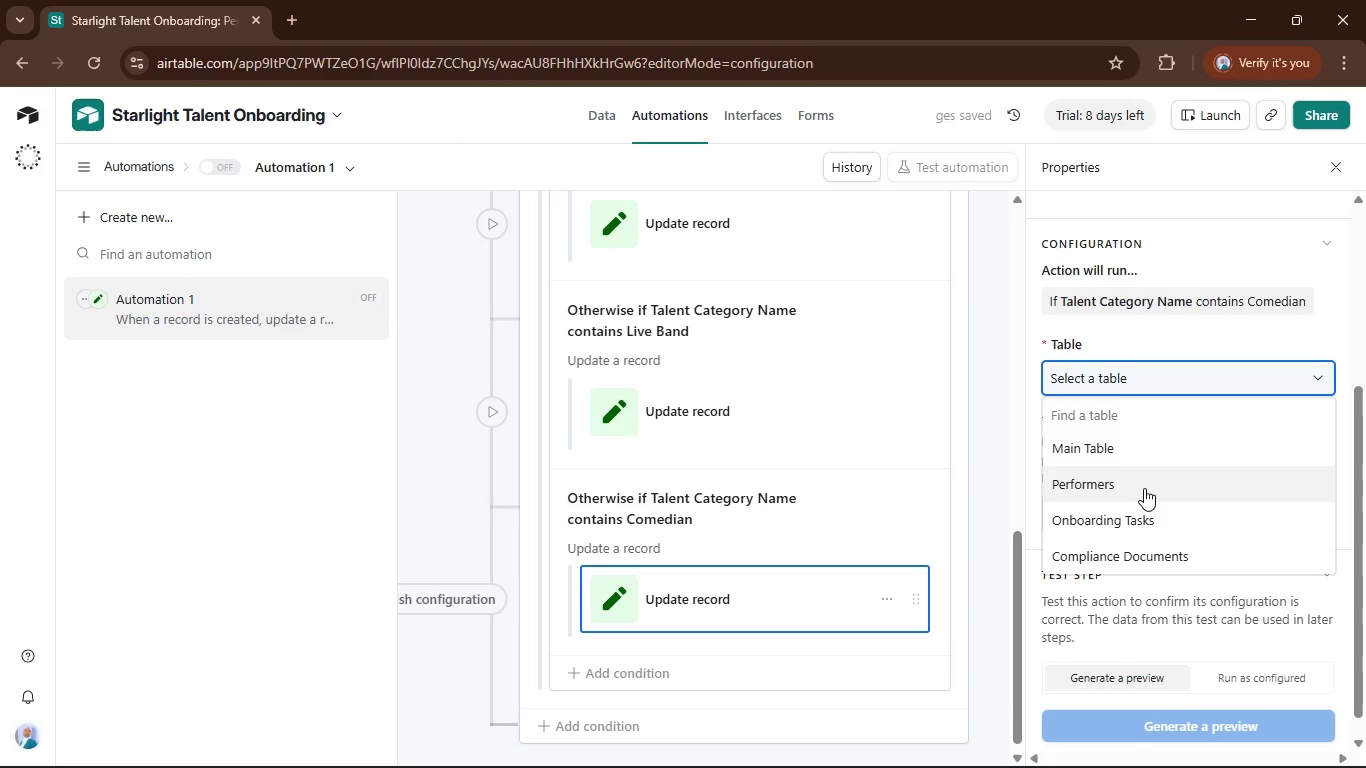 
left_click([1144, 485])
 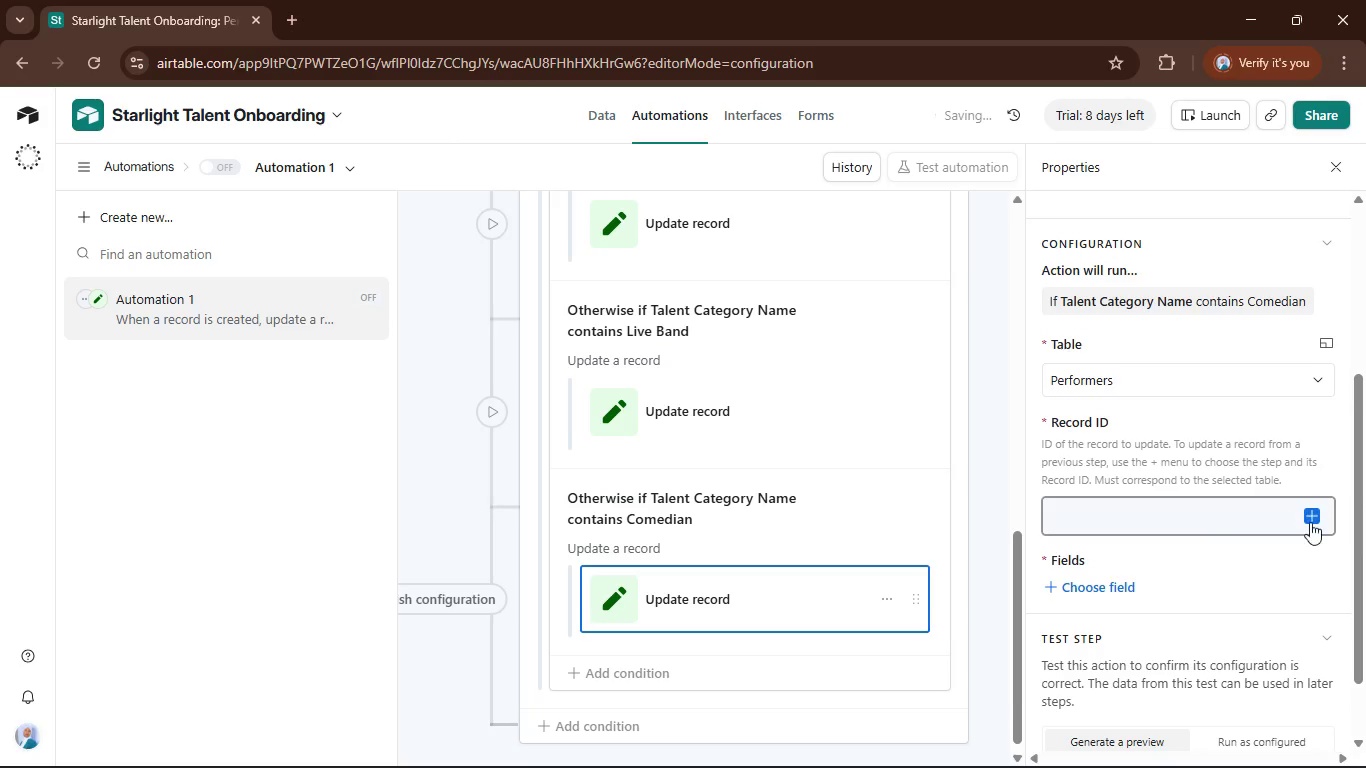 
left_click([1310, 518])
 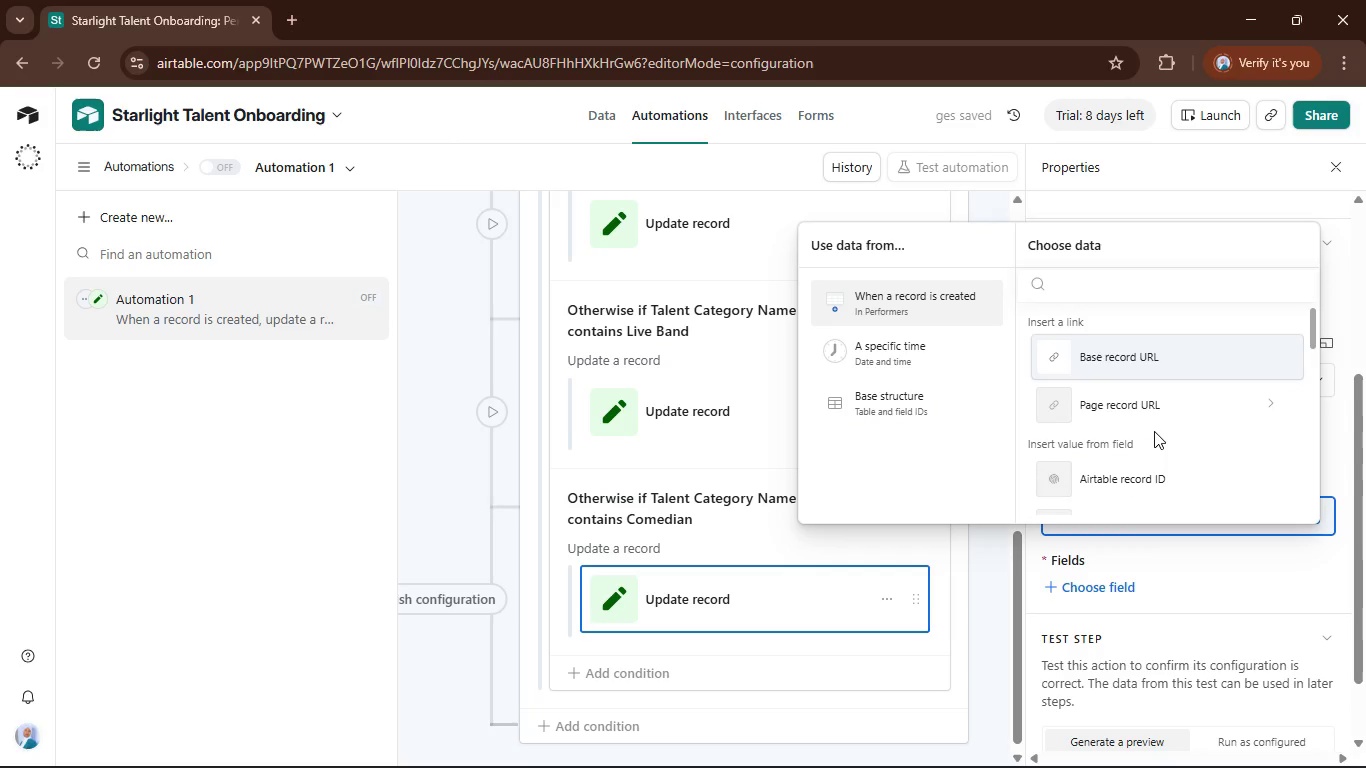 
scroll: coordinate [1155, 436], scroll_direction: down, amount: 1.0
 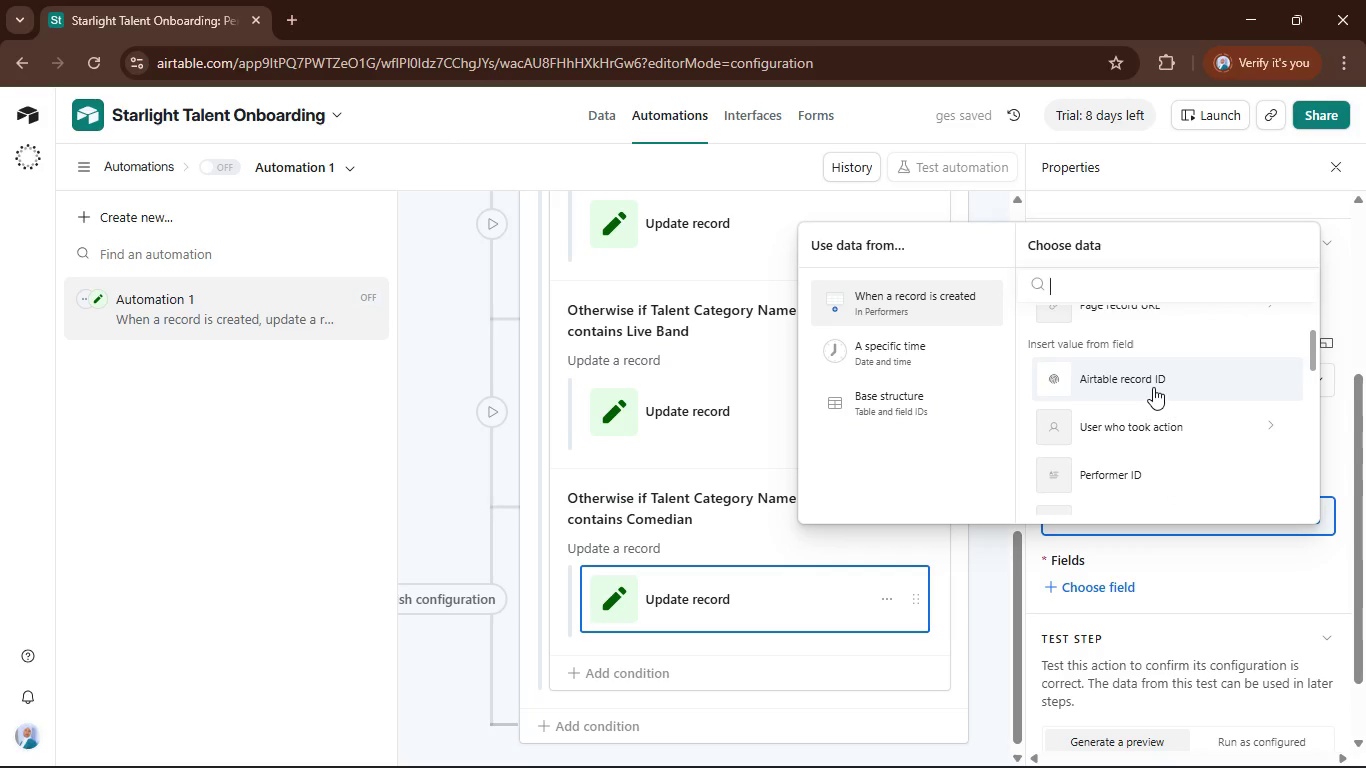 
left_click([1153, 387])
 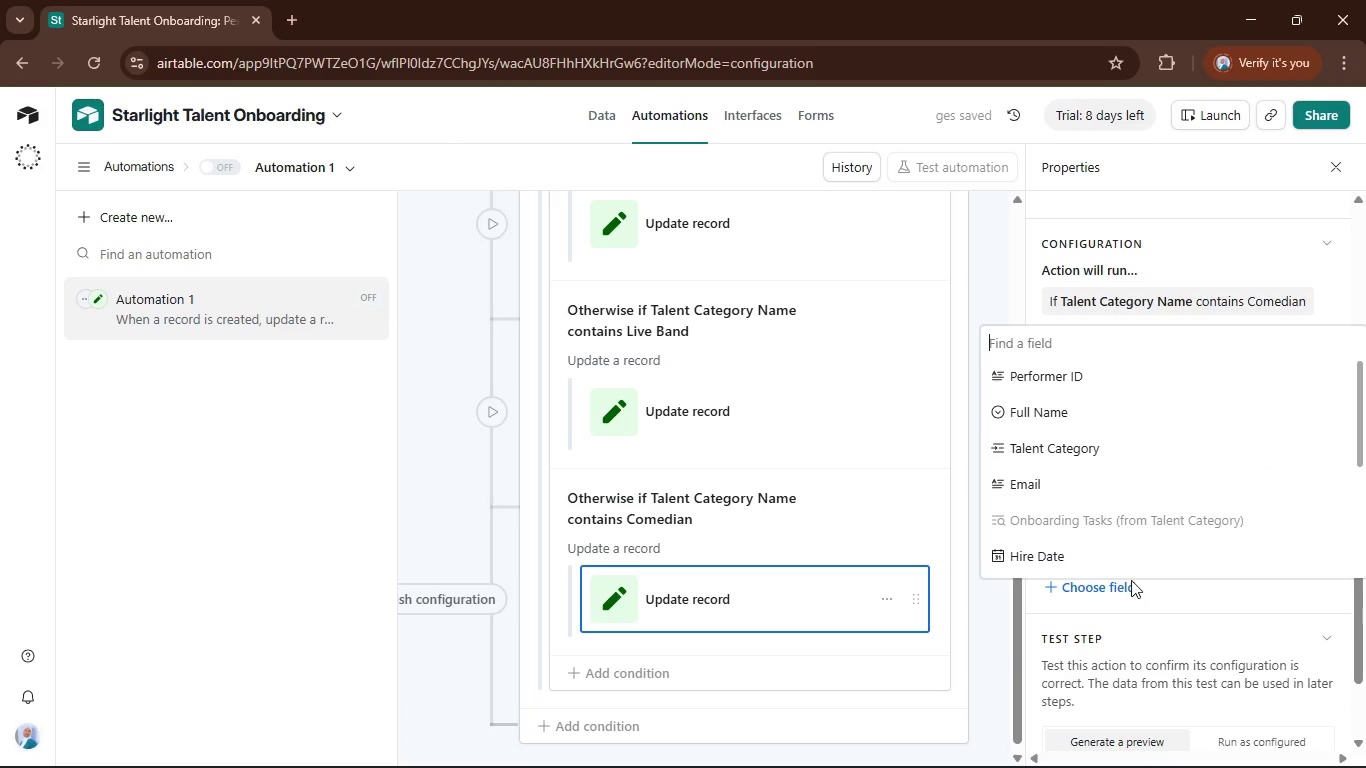 
left_click([1110, 444])
 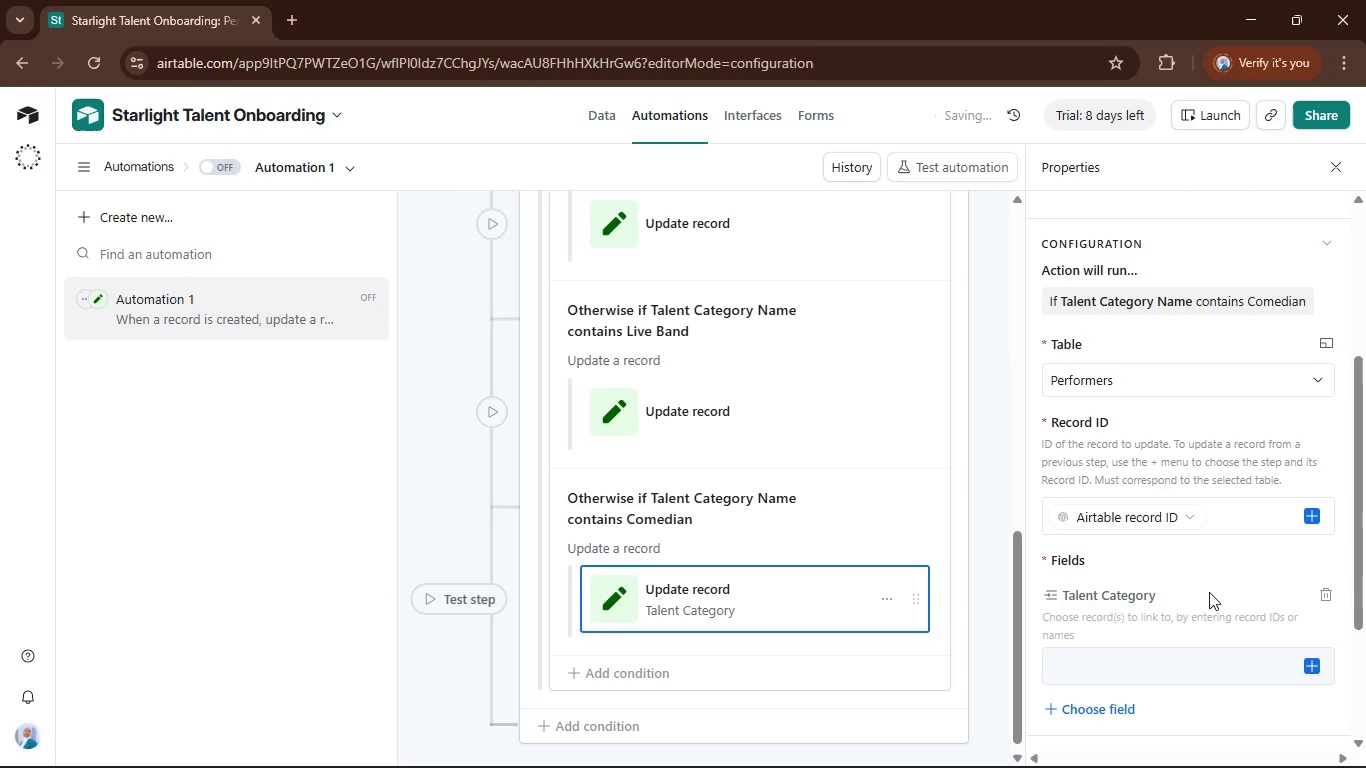 
scroll: coordinate [1209, 596], scroll_direction: down, amount: 2.0
 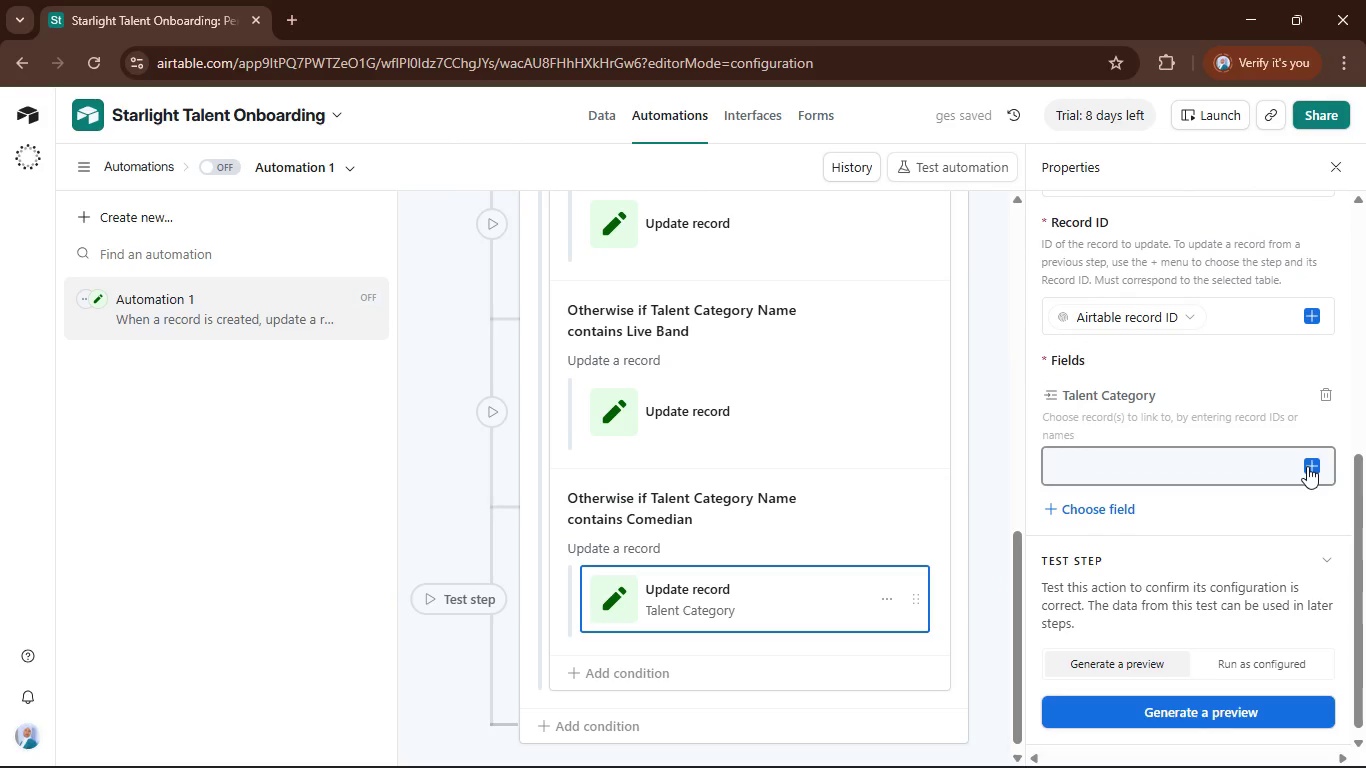 
left_click([1307, 463])
 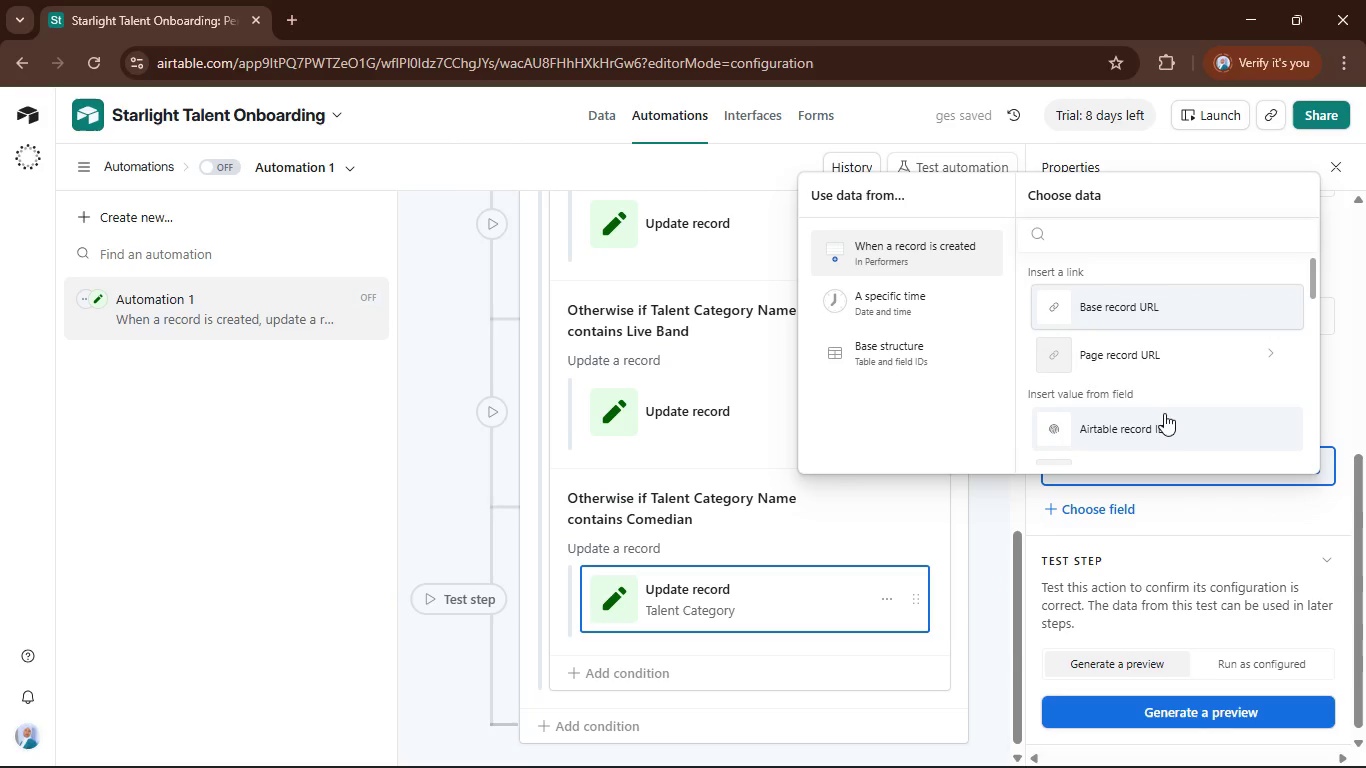 
scroll: coordinate [1169, 432], scroll_direction: down, amount: 1.0
 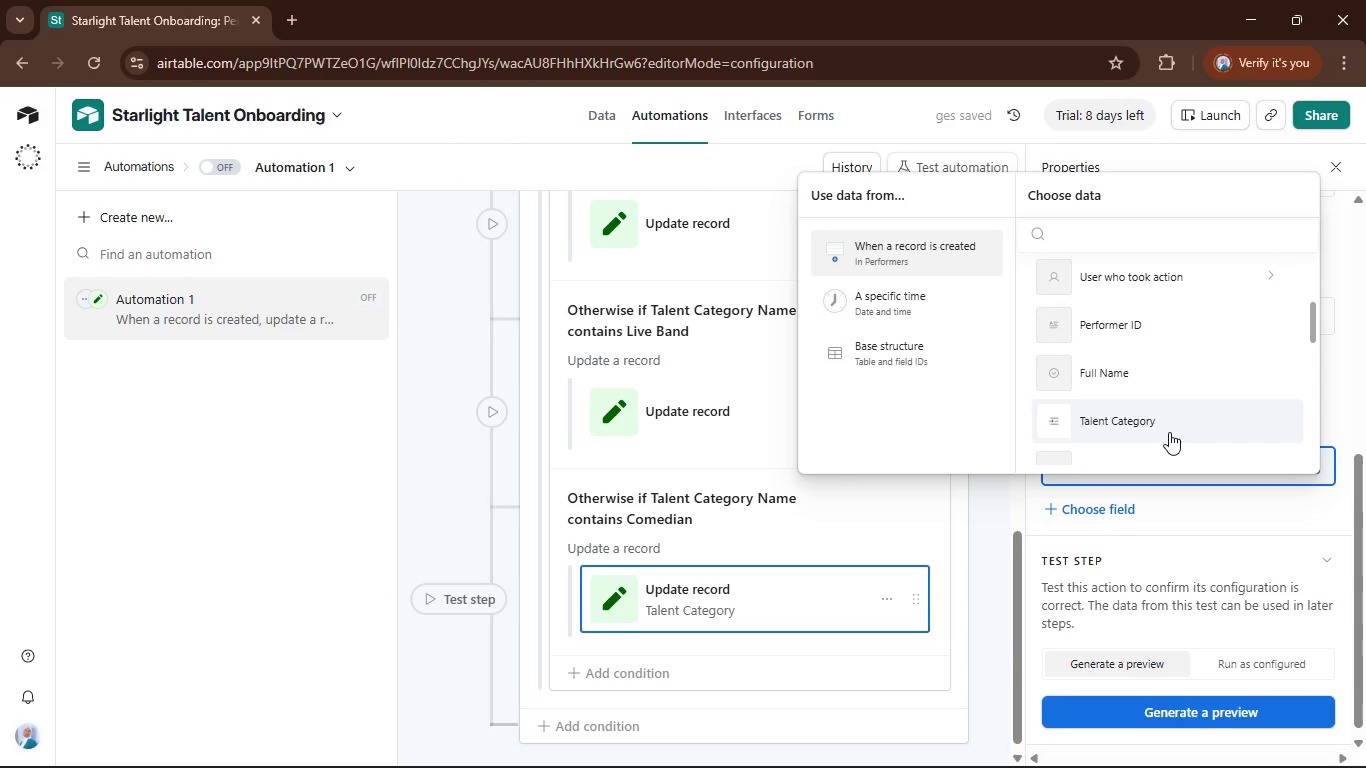 
left_click([1149, 419])
 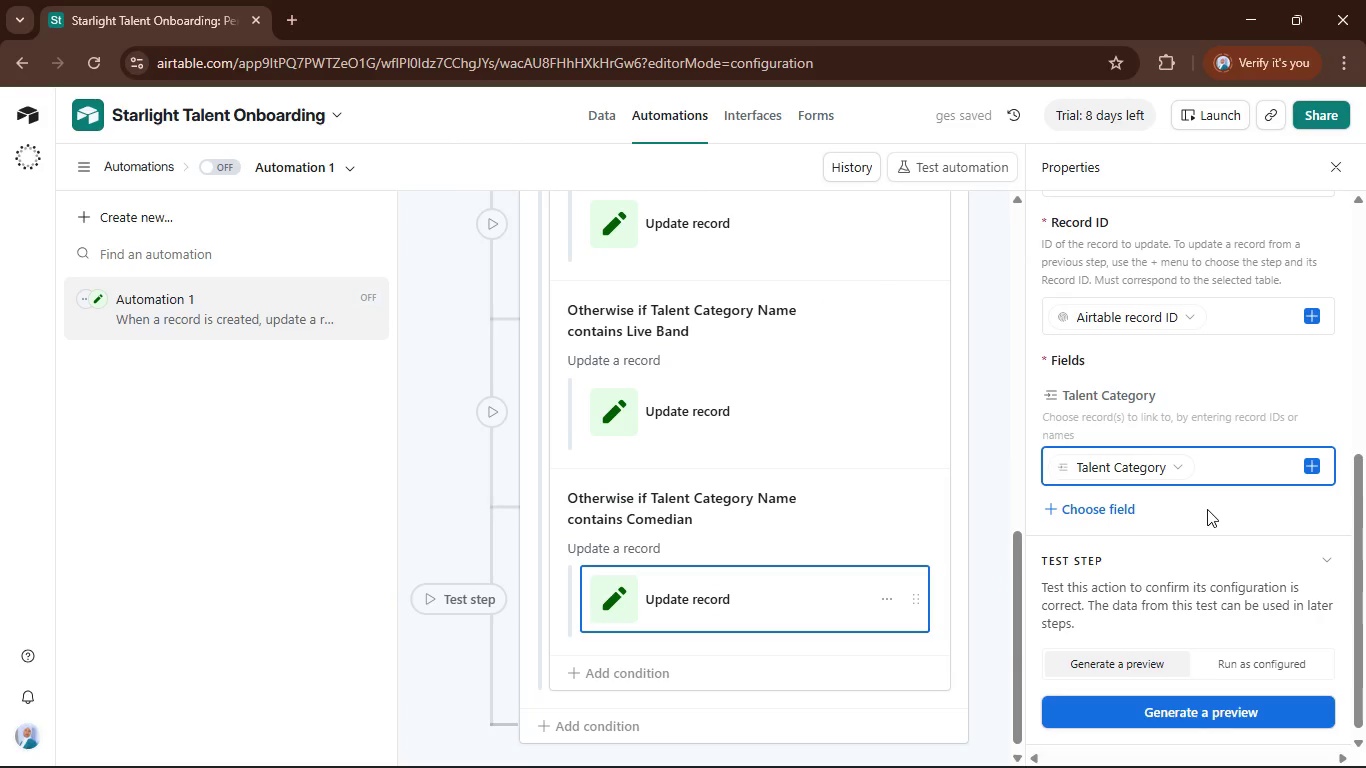 
scroll: coordinate [1207, 509], scroll_direction: down, amount: 1.0
 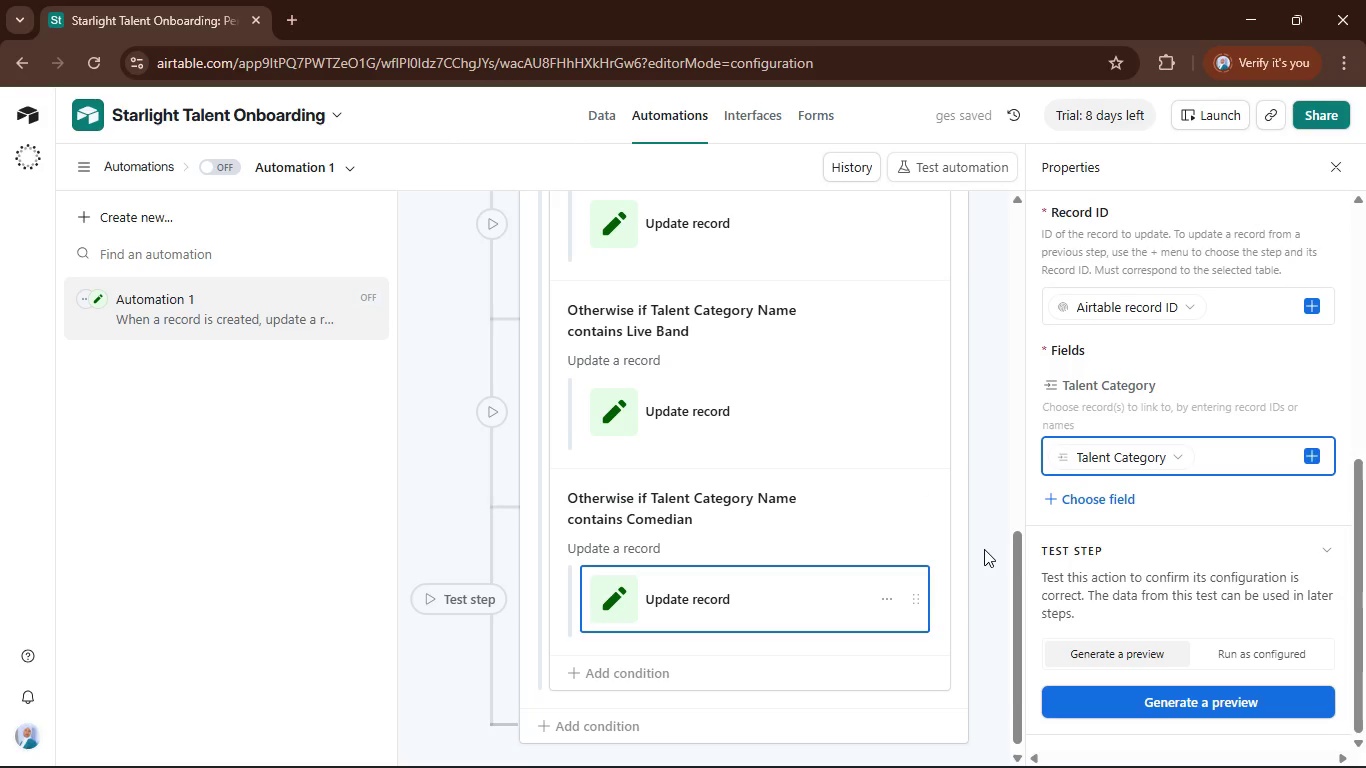 
left_click([984, 549])
 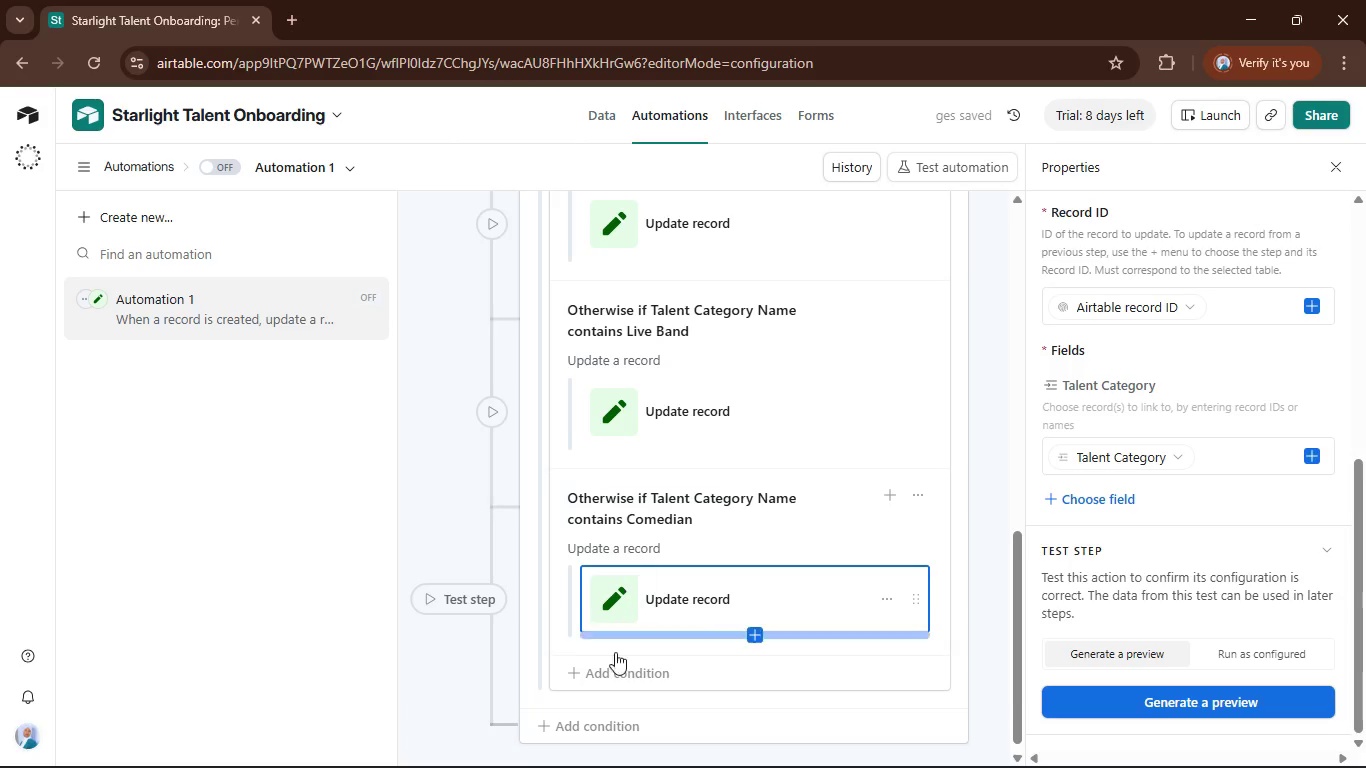 
left_click([623, 670])
 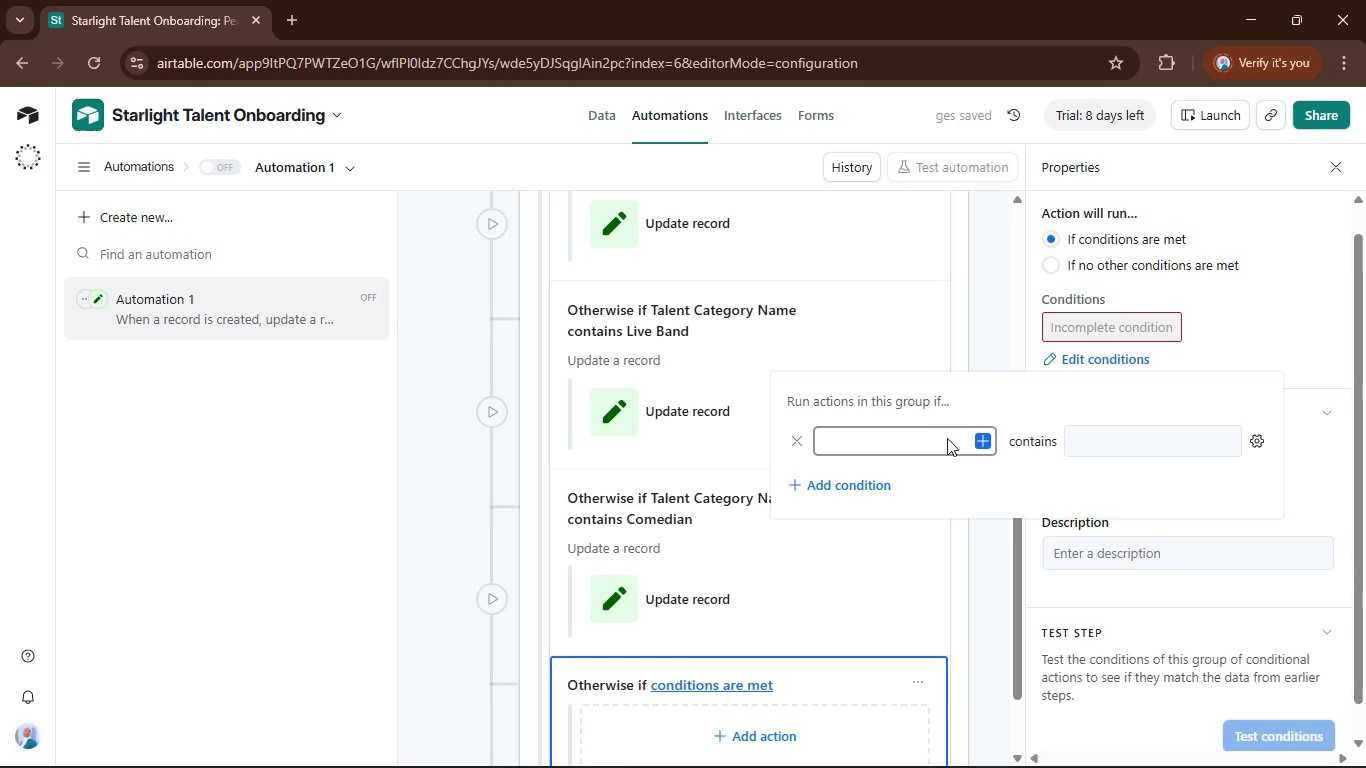 
left_click([981, 435])
 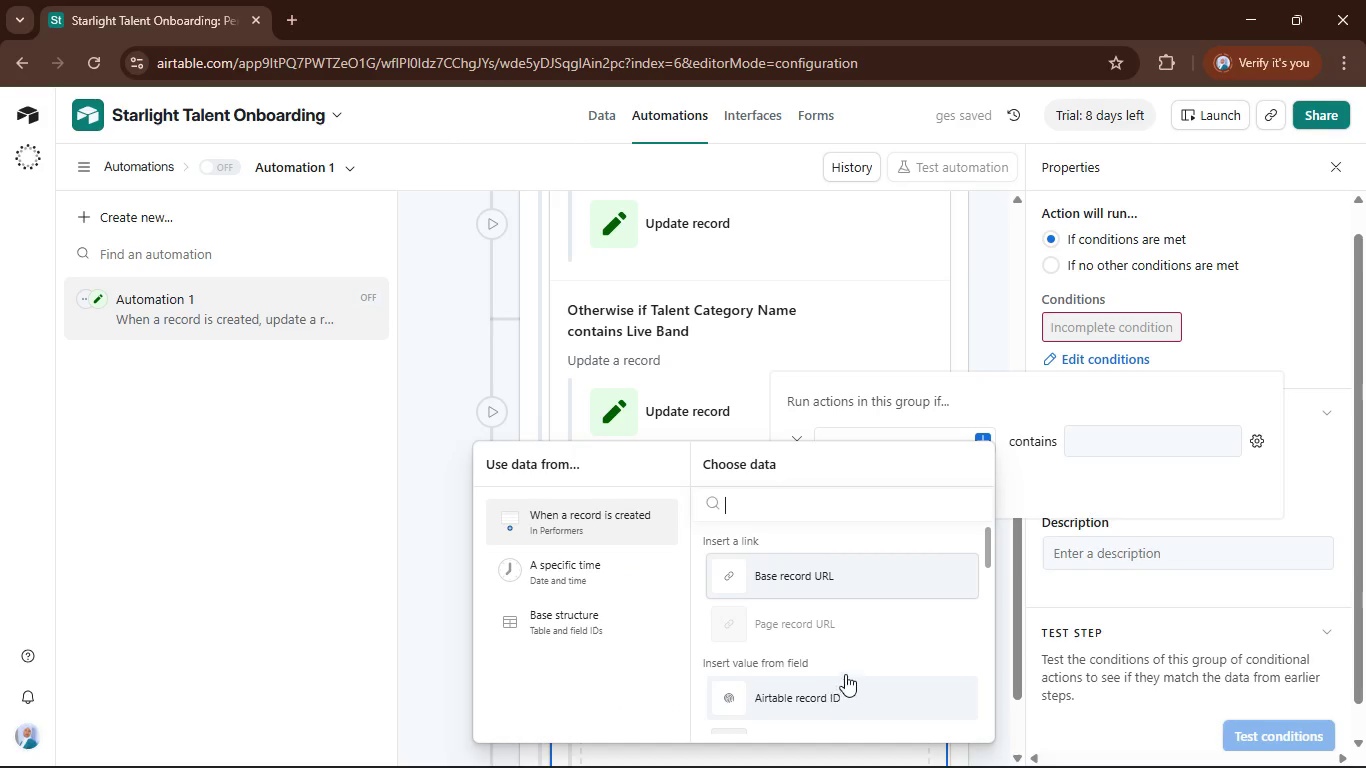 
scroll: coordinate [854, 621], scroll_direction: down, amount: 2.0
 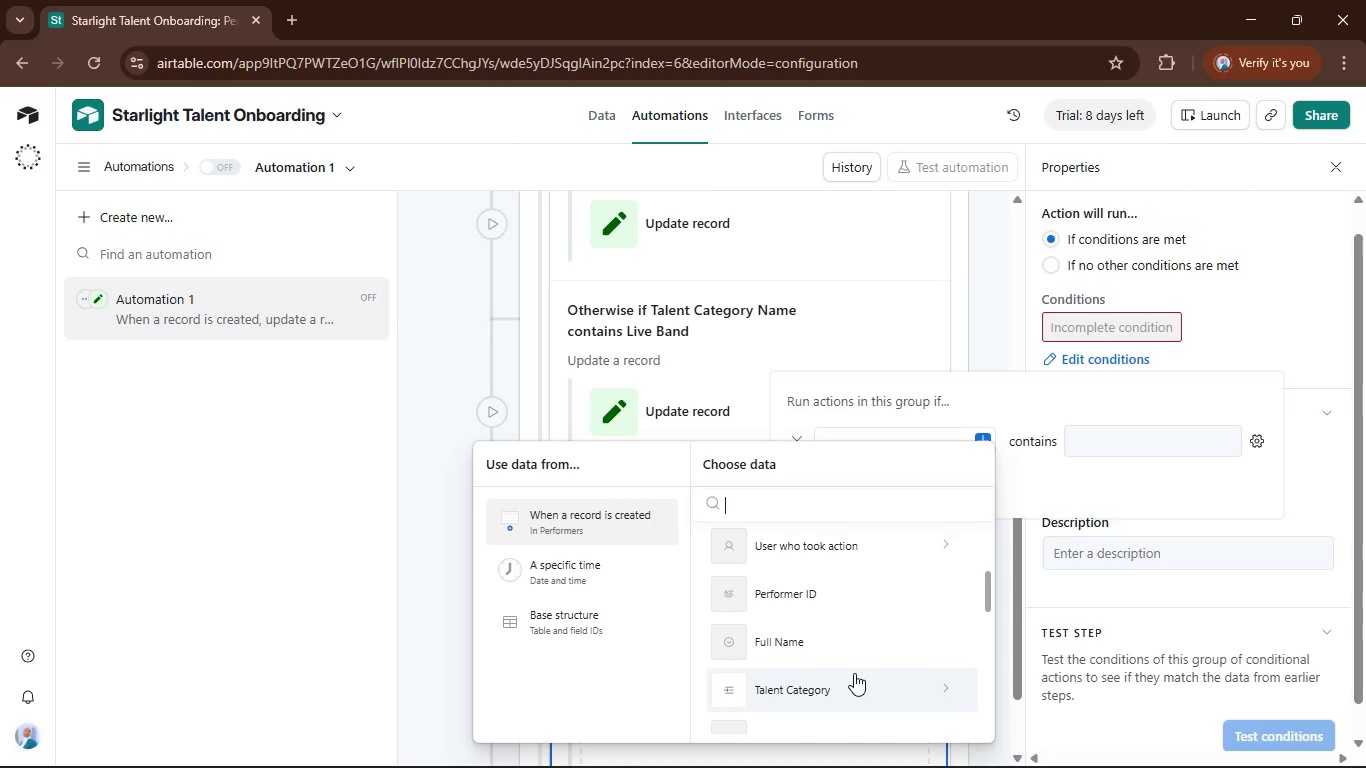 
double_click([856, 674])
 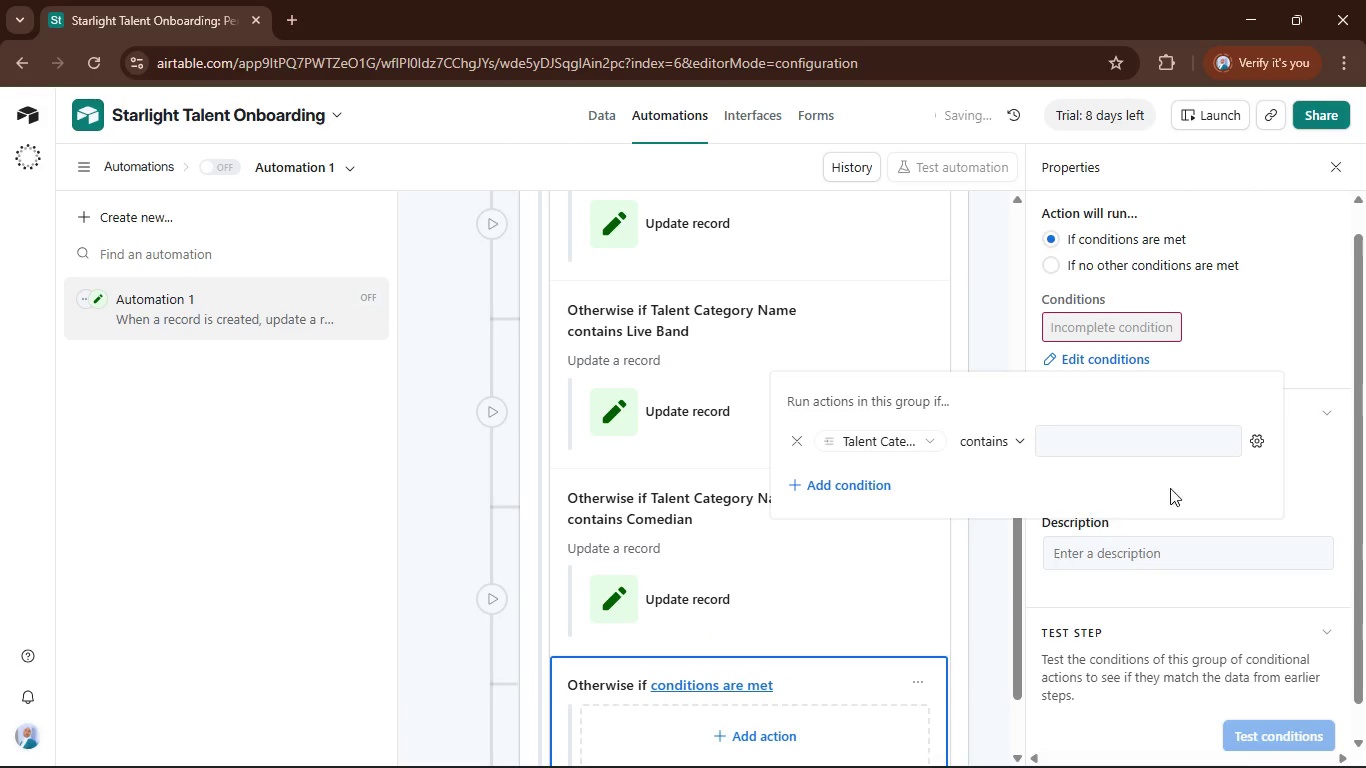 
left_click([1150, 448])
 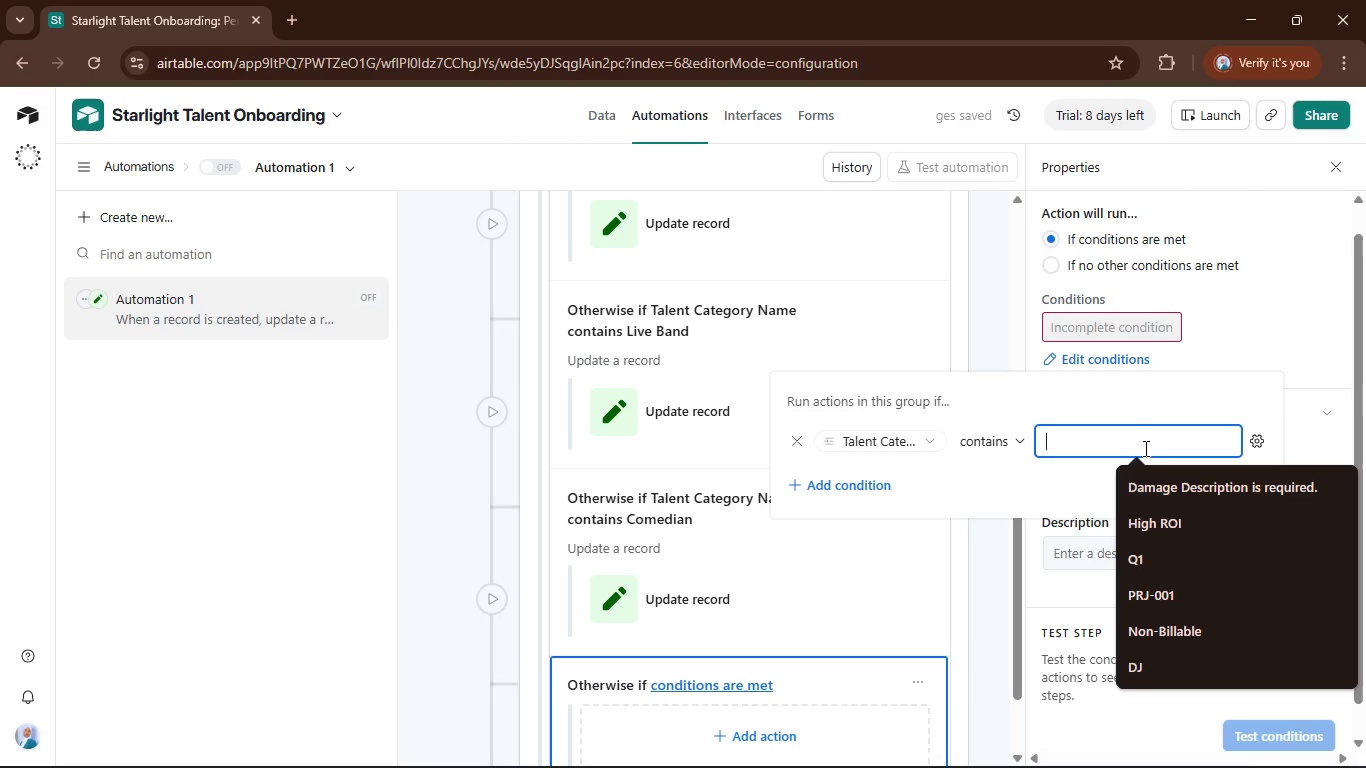 
key(Shift+ShiftRight)
 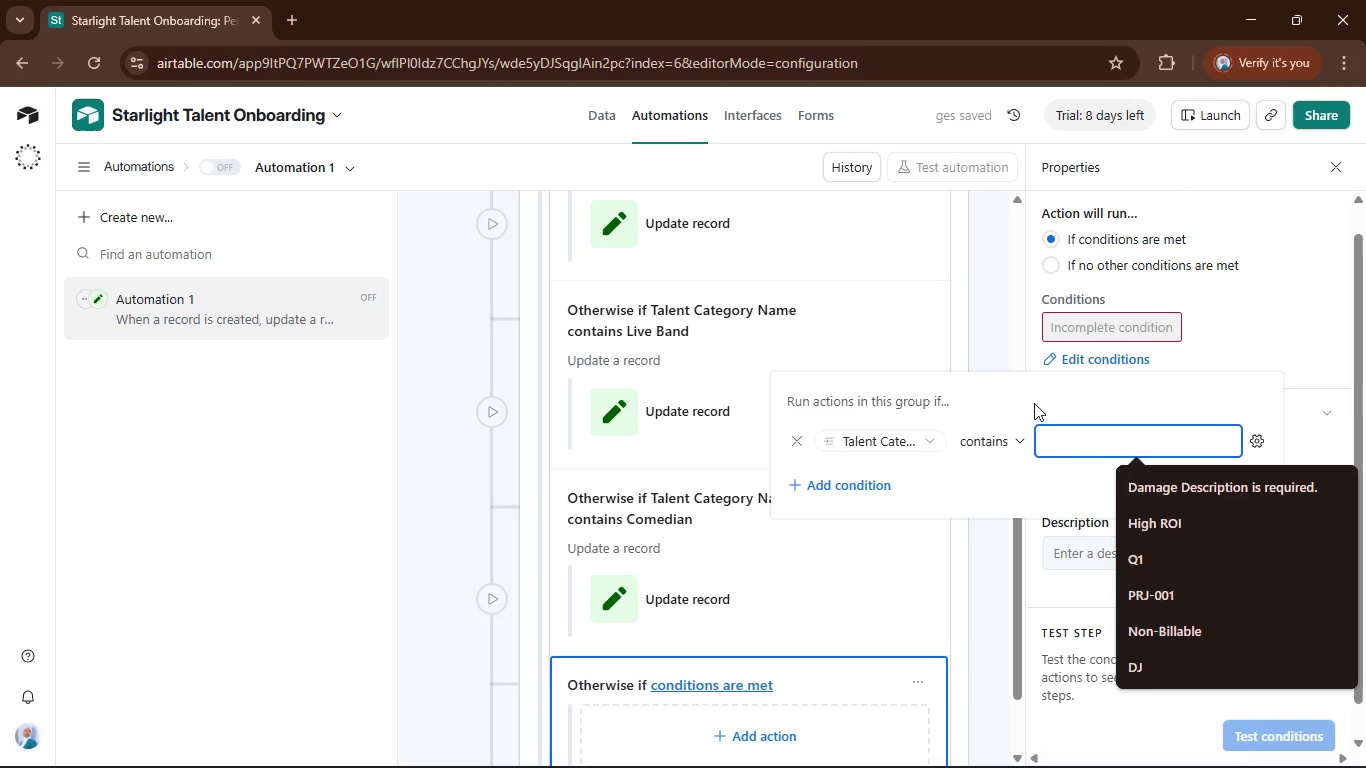 
type(Circus Act)
 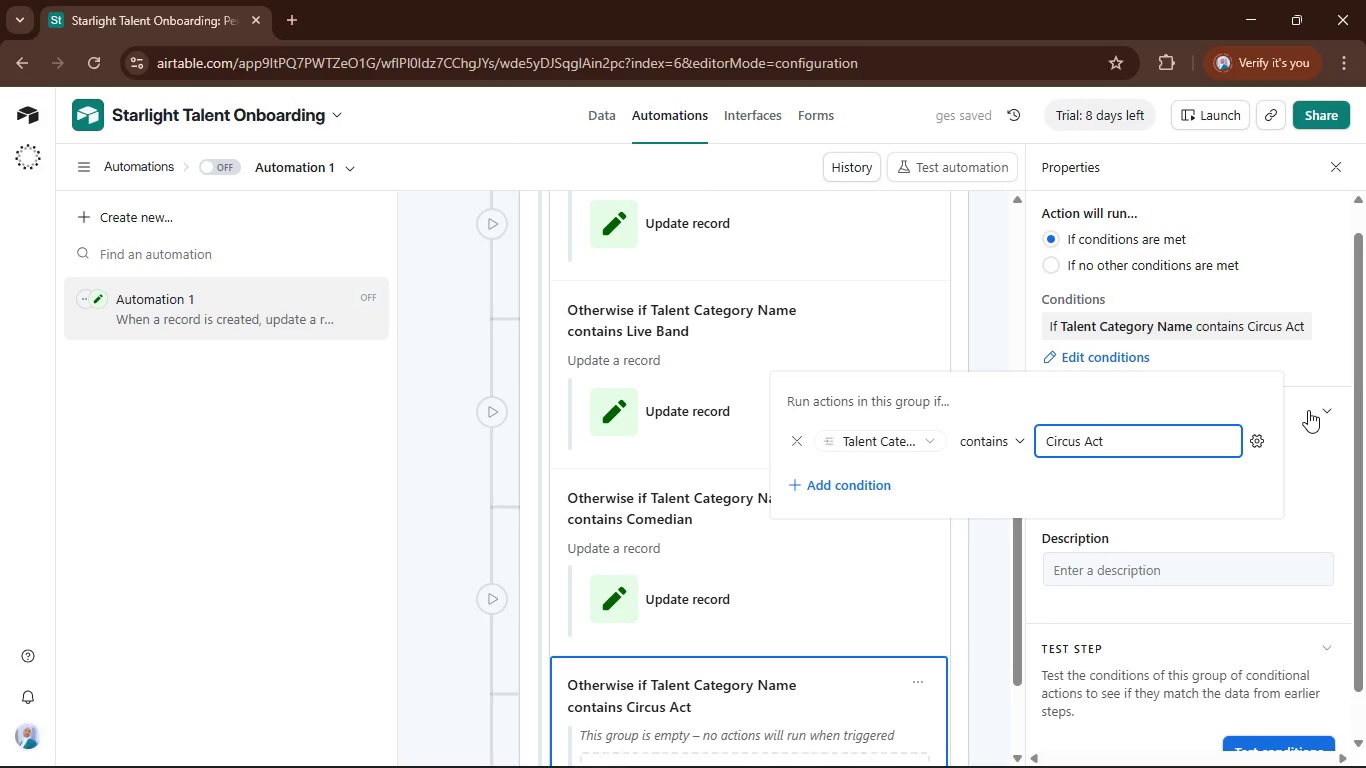 
left_click([1319, 463])
 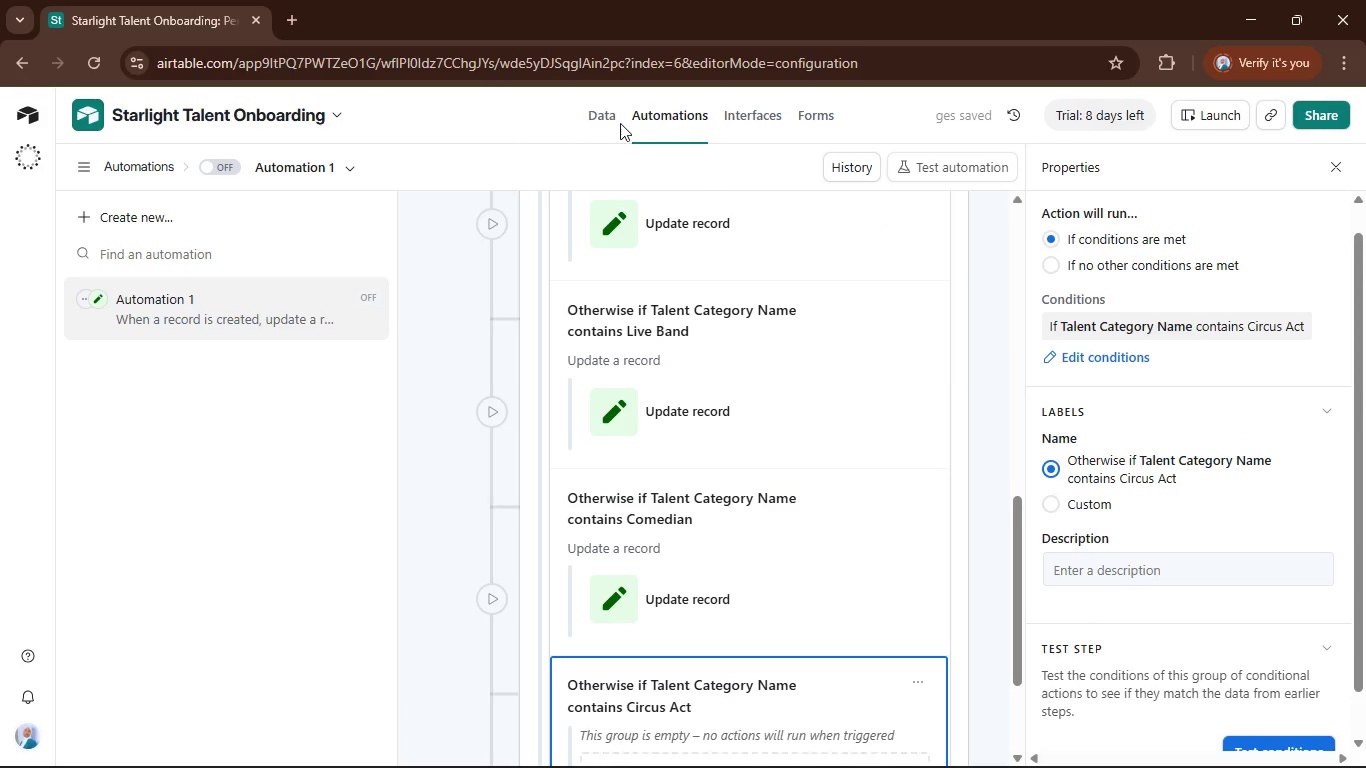 
left_click([600, 115])
 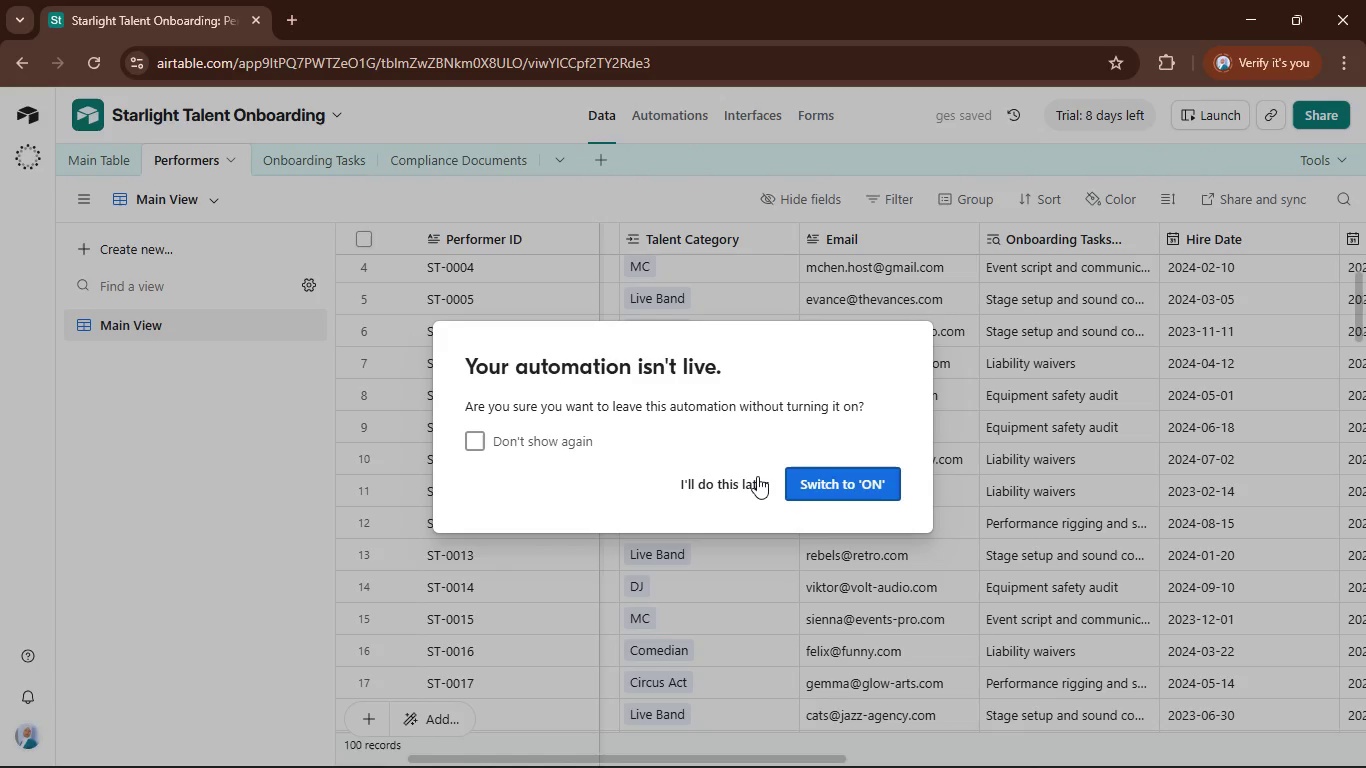 
left_click([733, 485])
 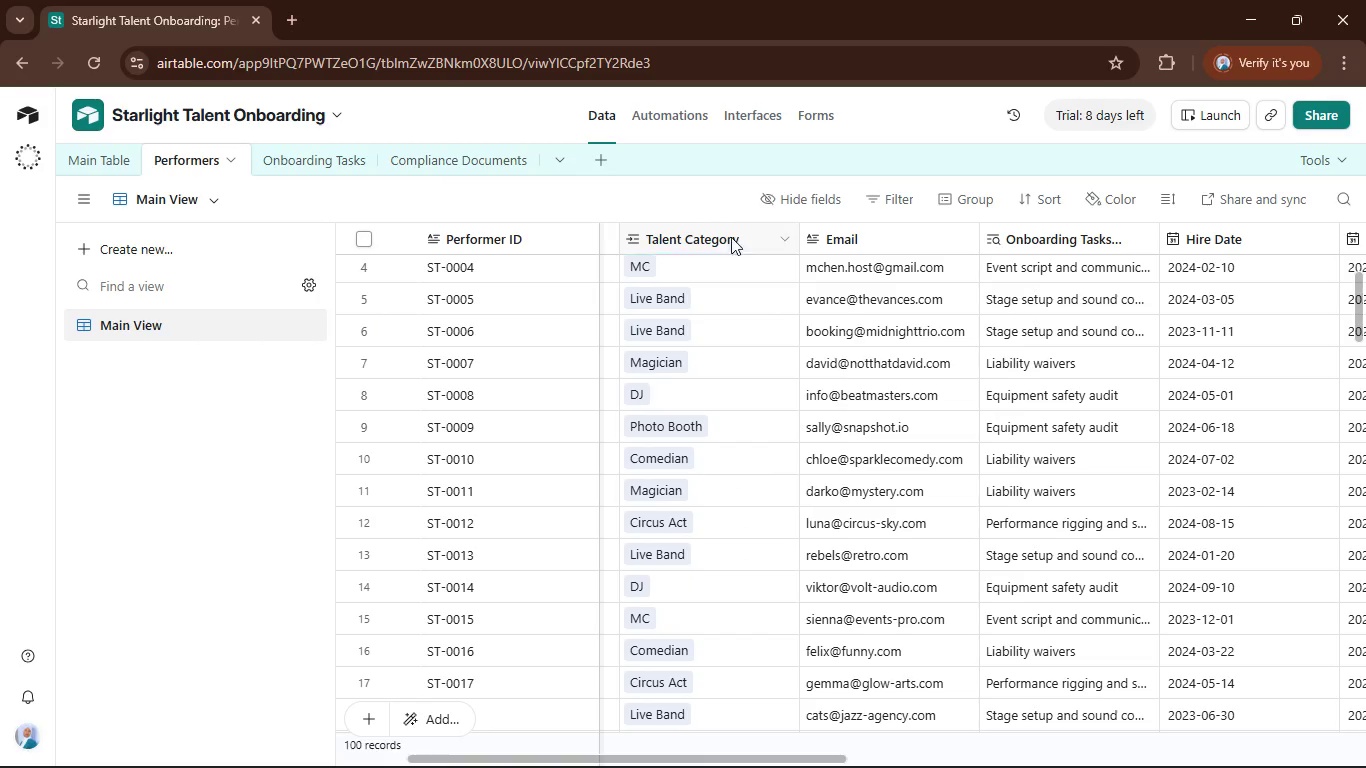 
left_click([659, 118])
 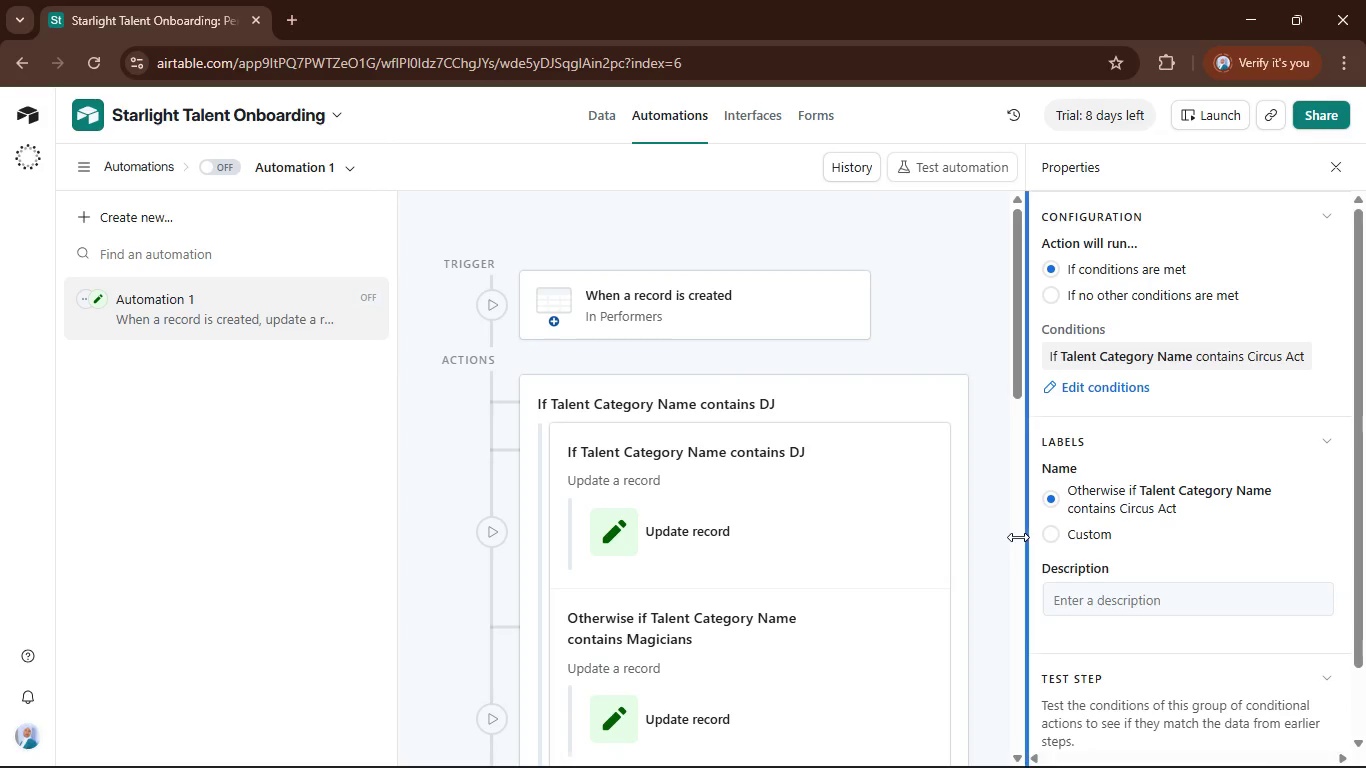 
wait(7.36)
 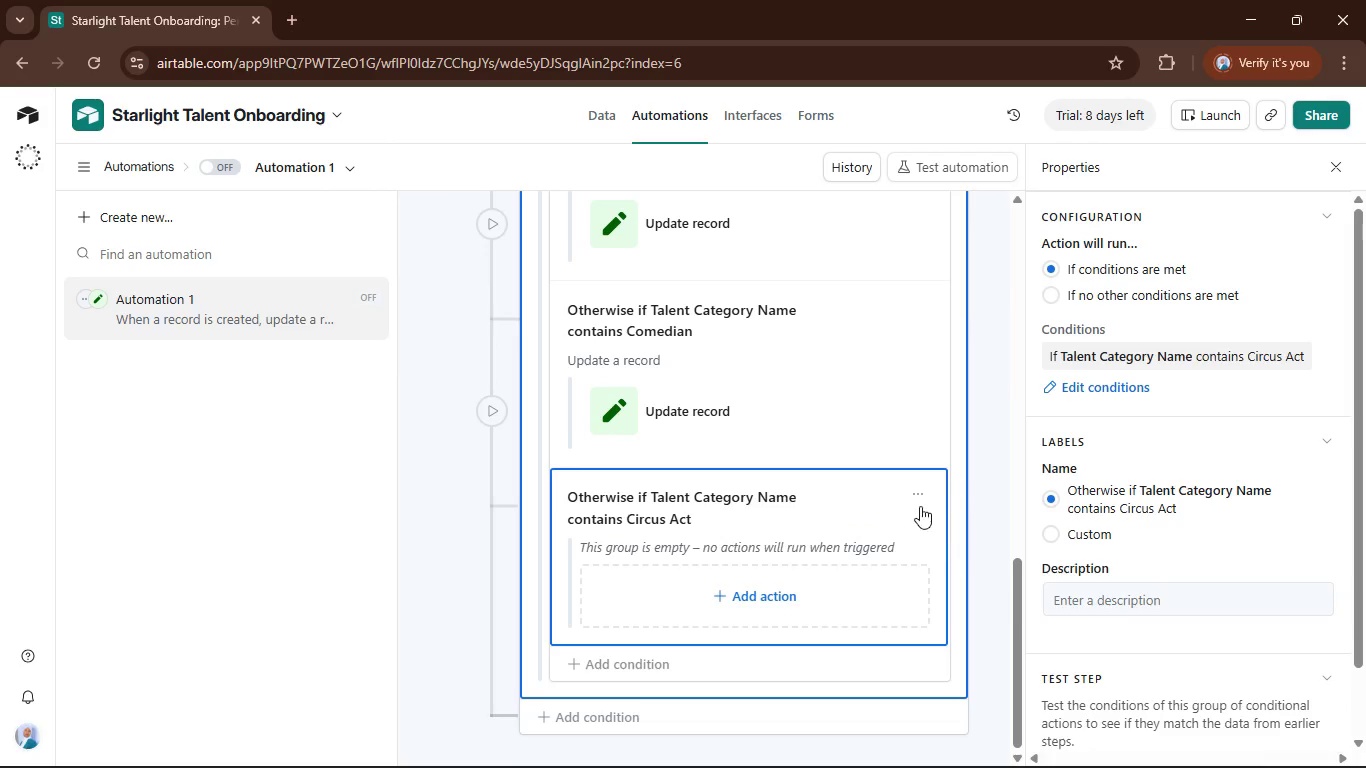 
left_click([927, 522])
 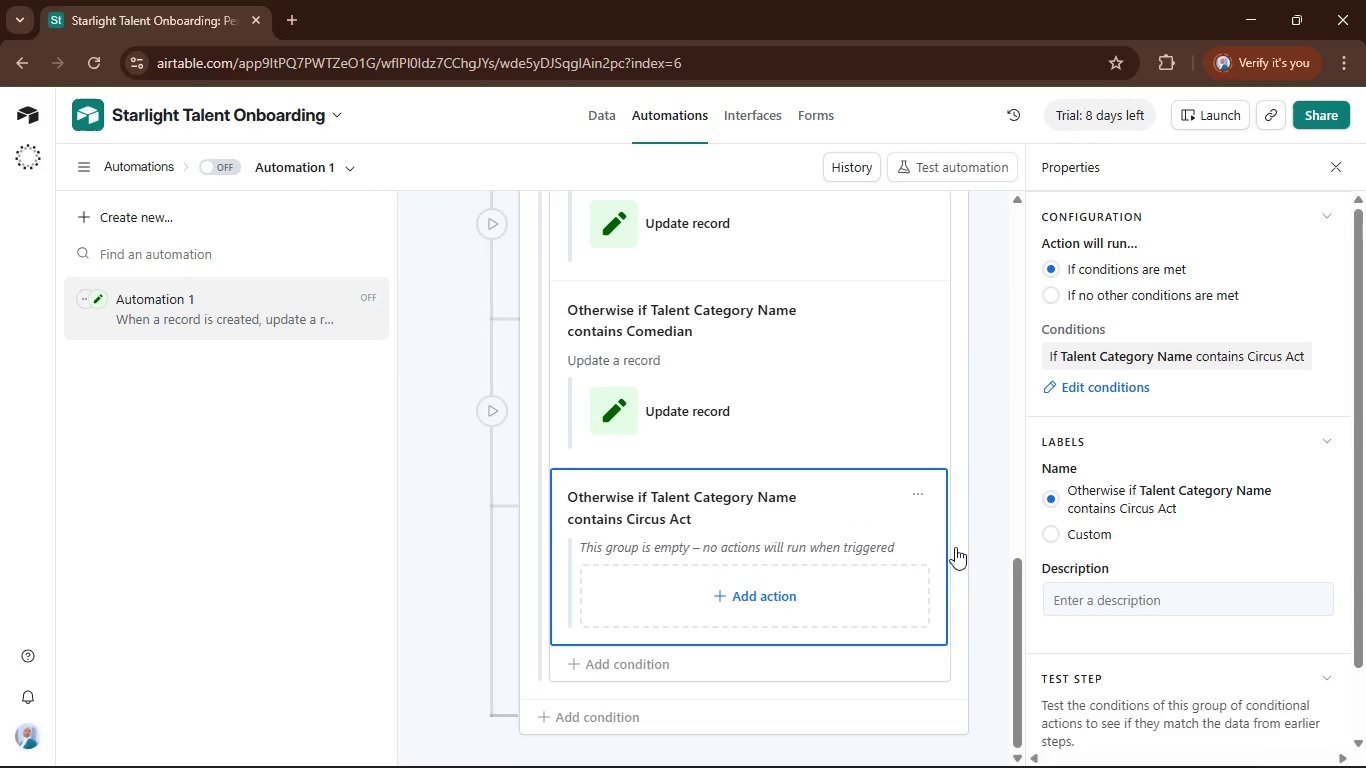 
scroll: coordinate [861, 597], scroll_direction: down, amount: 19.0
 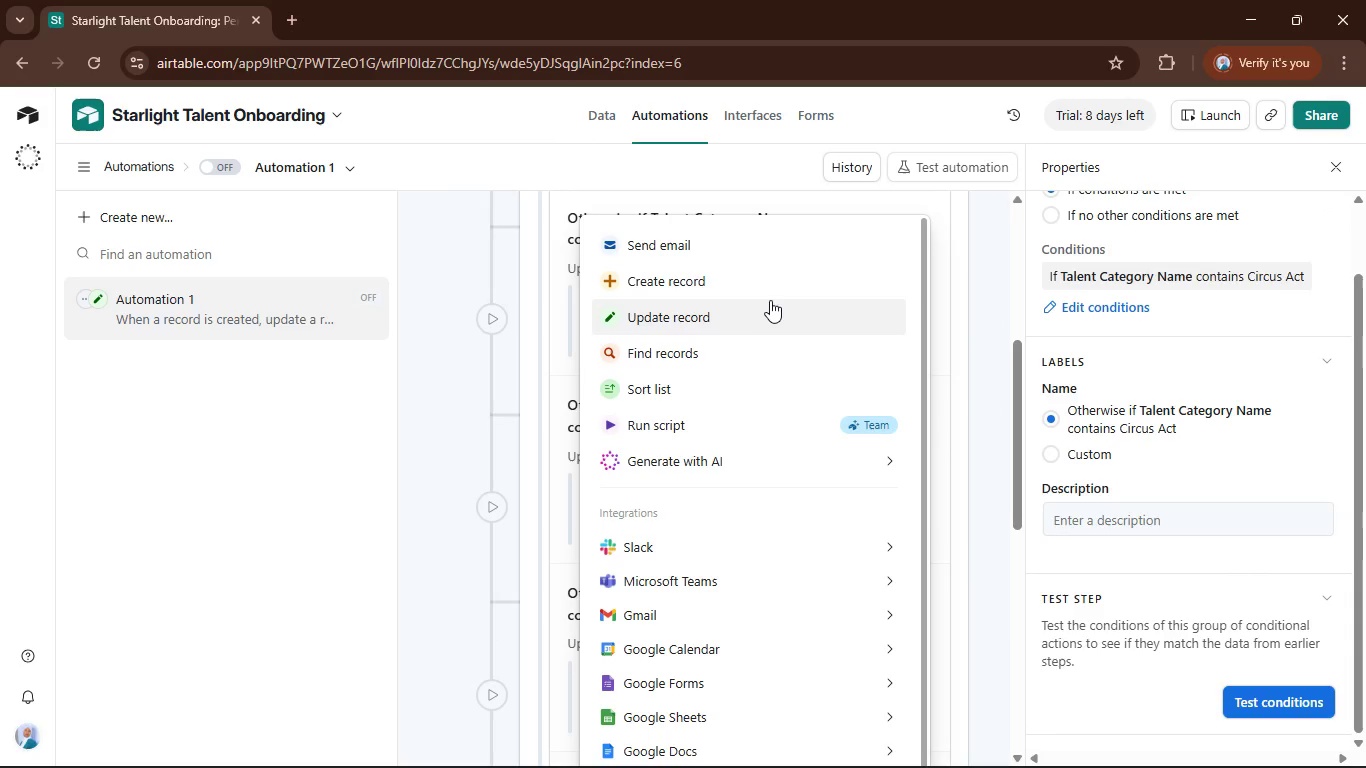 
left_click([769, 300])
 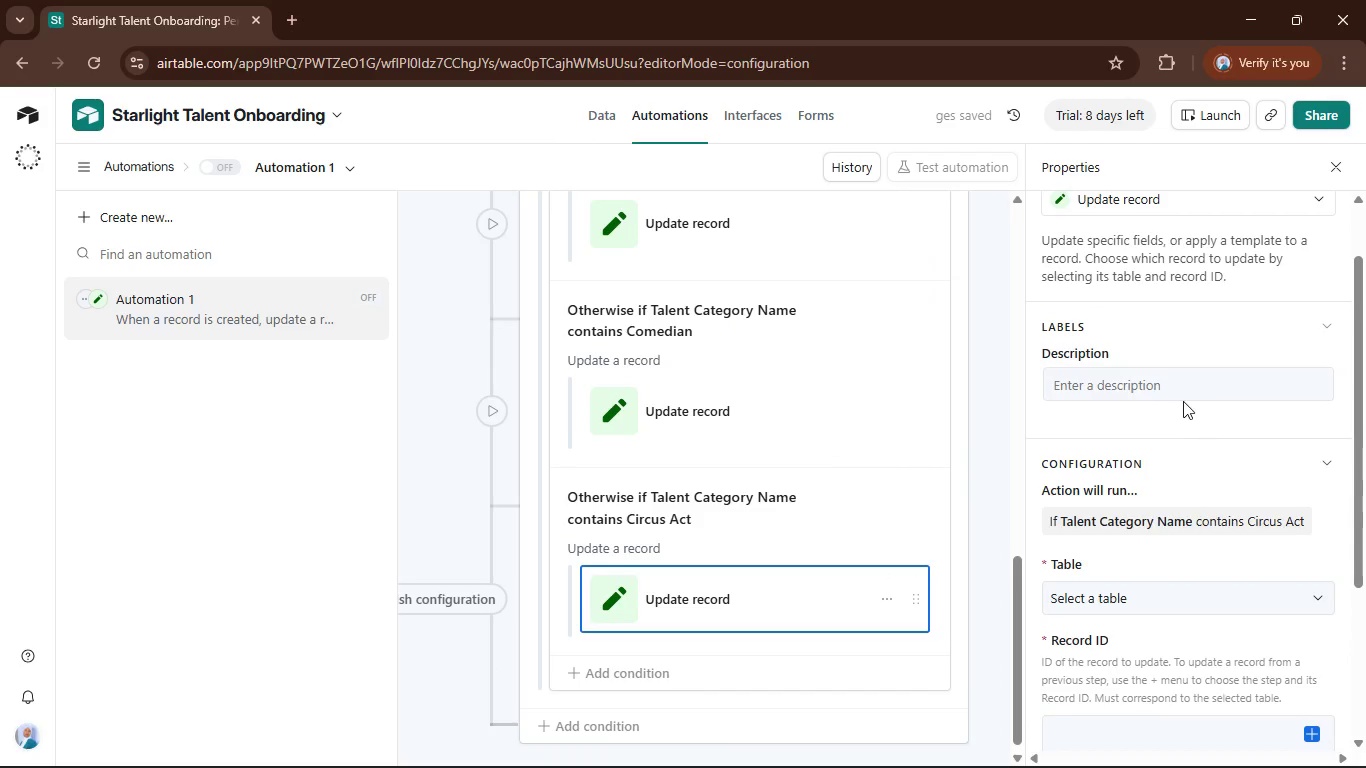 
scroll: coordinate [1222, 461], scroll_direction: down, amount: 1.0
 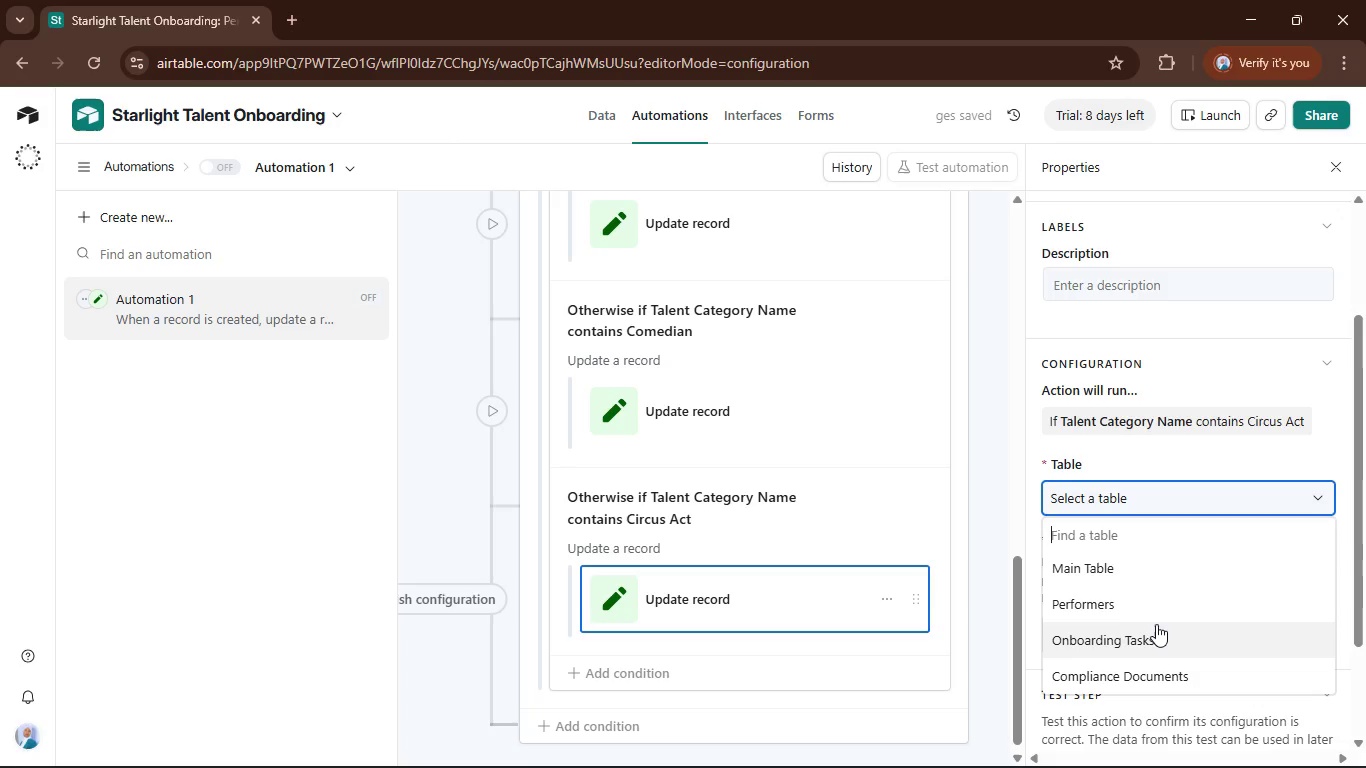 
left_click([1150, 610])
 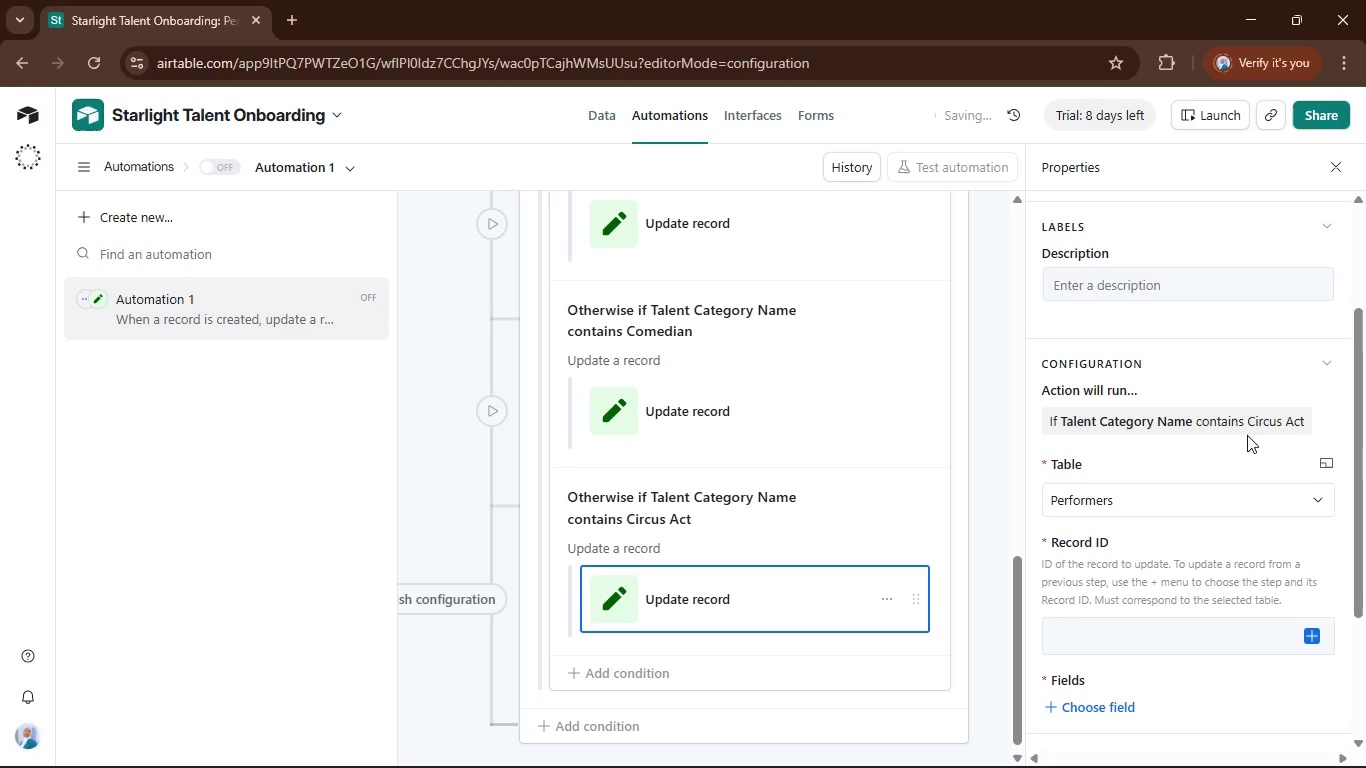 
scroll: coordinate [1247, 435], scroll_direction: down, amount: 2.0
 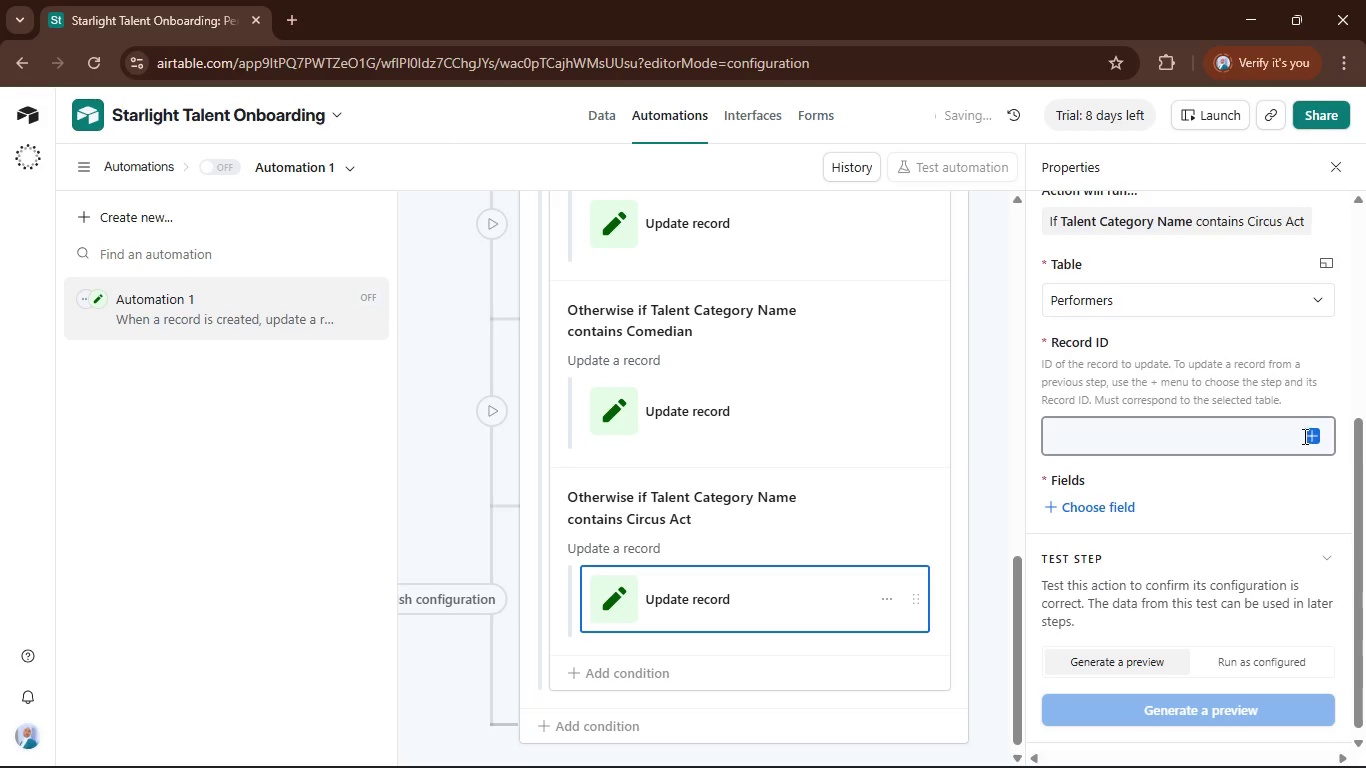 
left_click([1313, 434])
 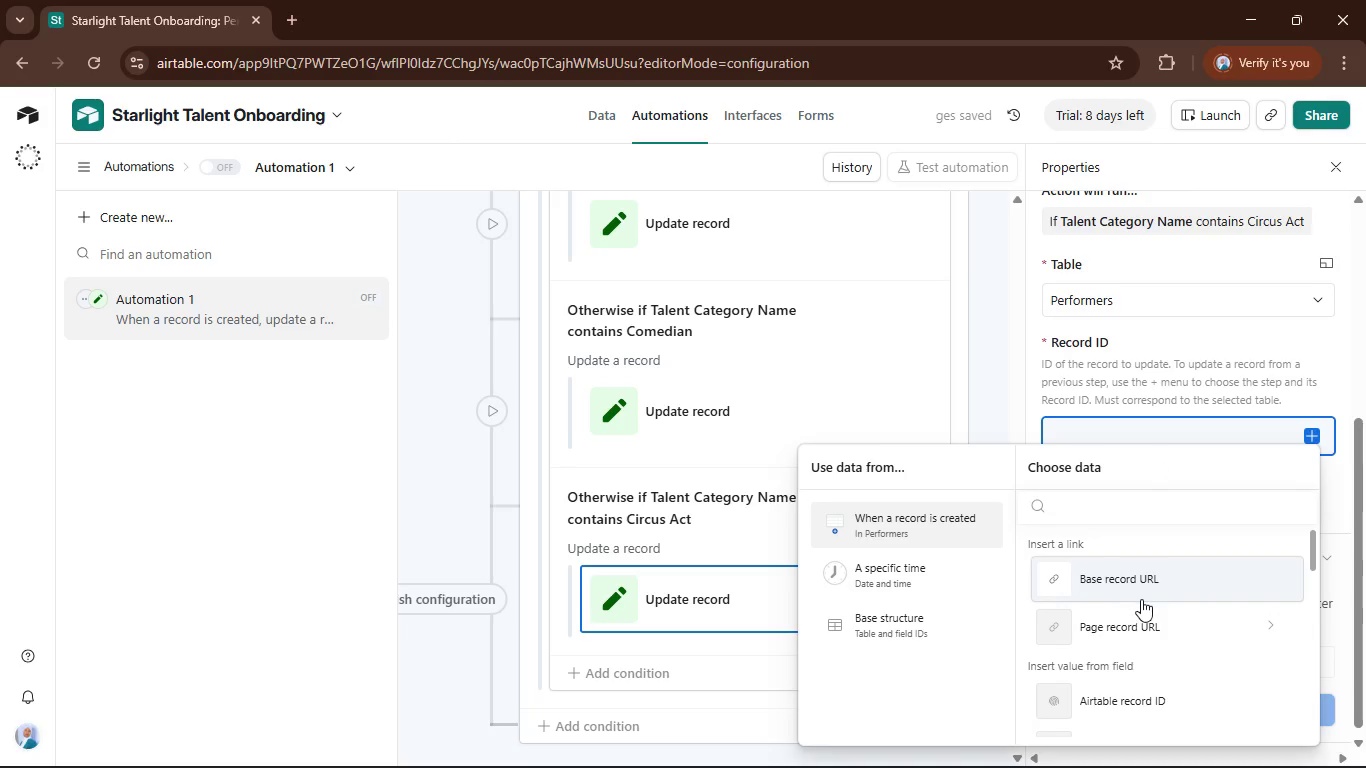 
scroll: coordinate [1145, 600], scroll_direction: down, amount: 2.0
 